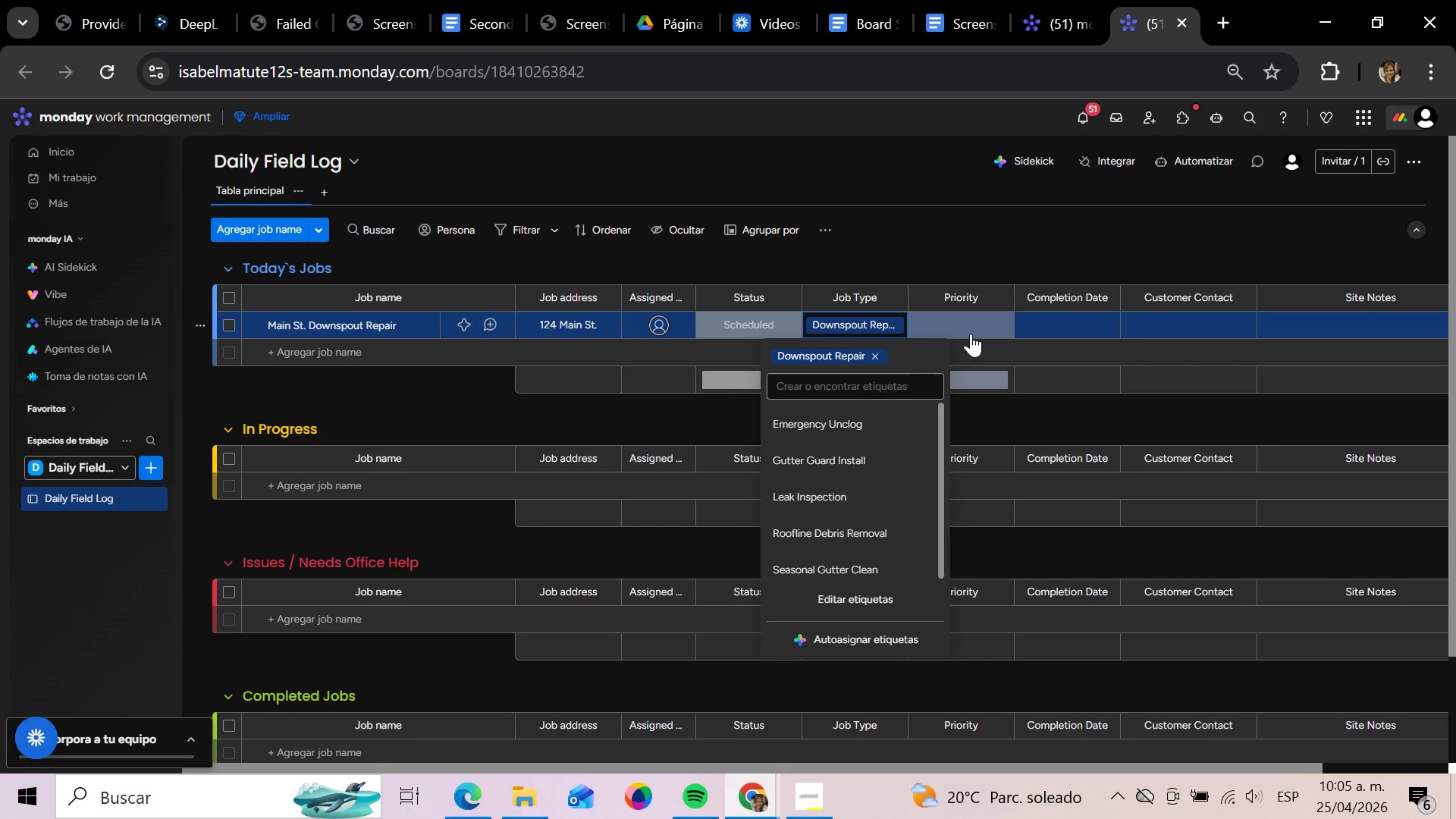 
left_click([970, 334])
 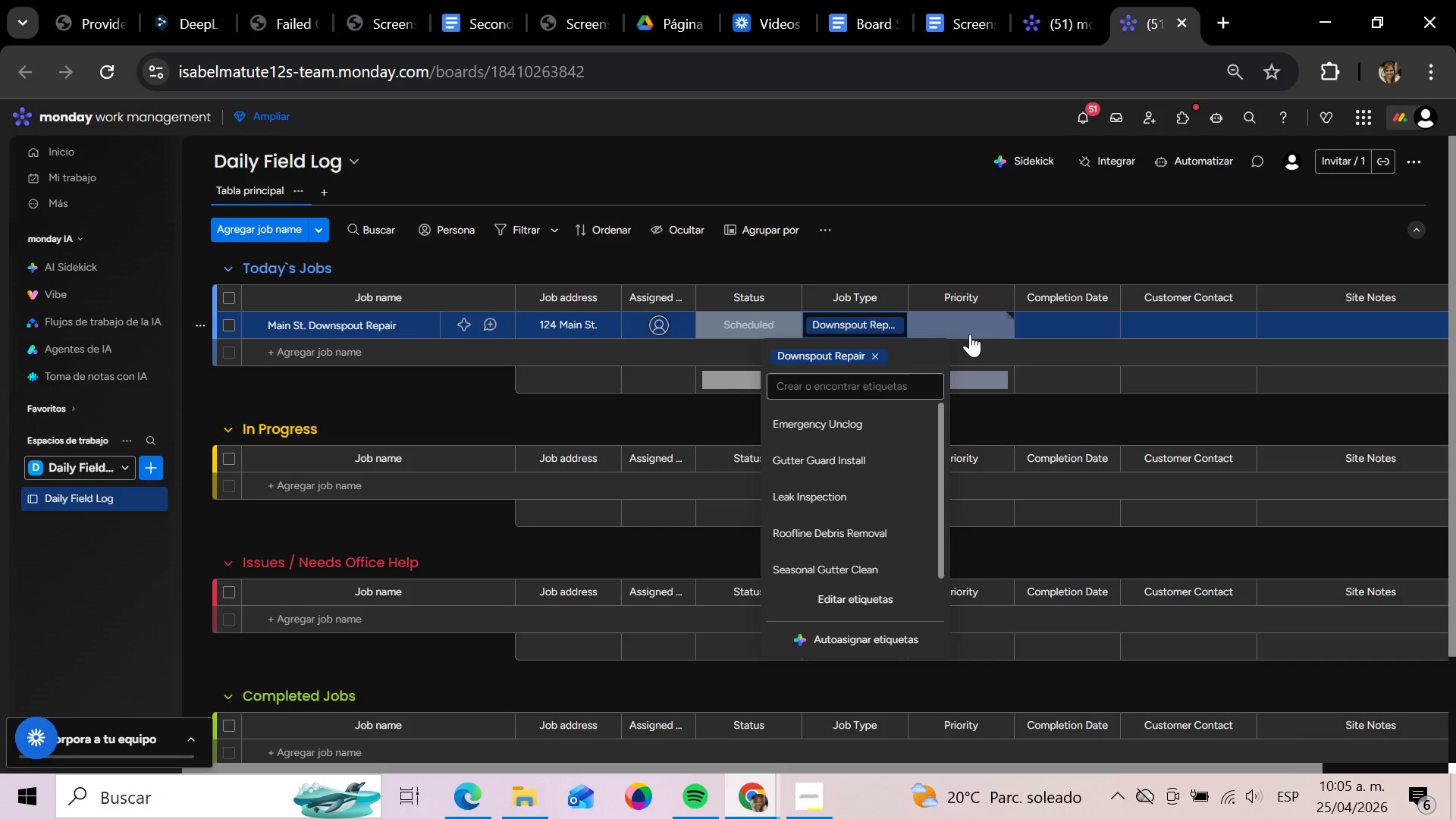 
mouse_move([953, 354])
 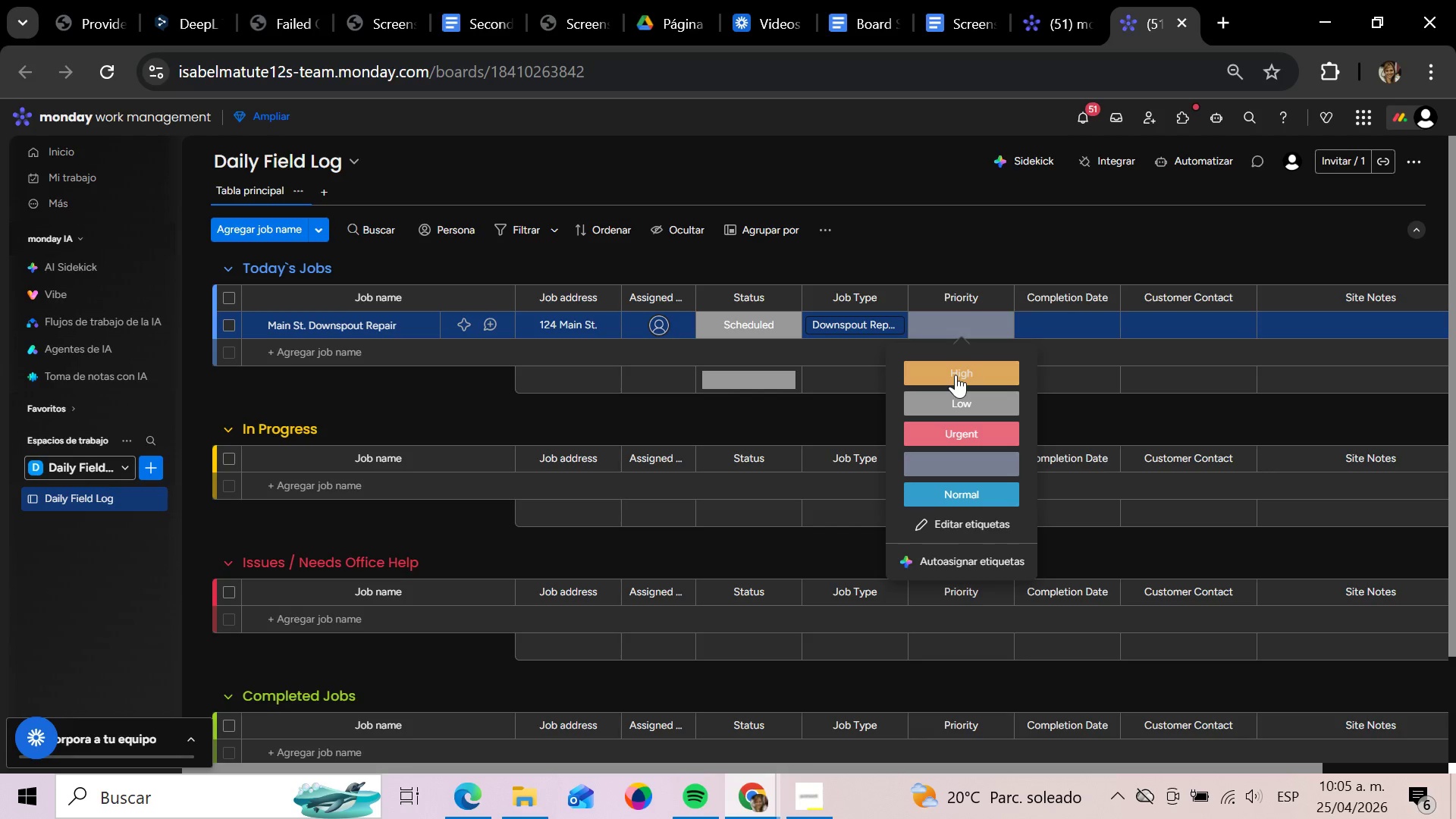 
left_click([956, 372])
 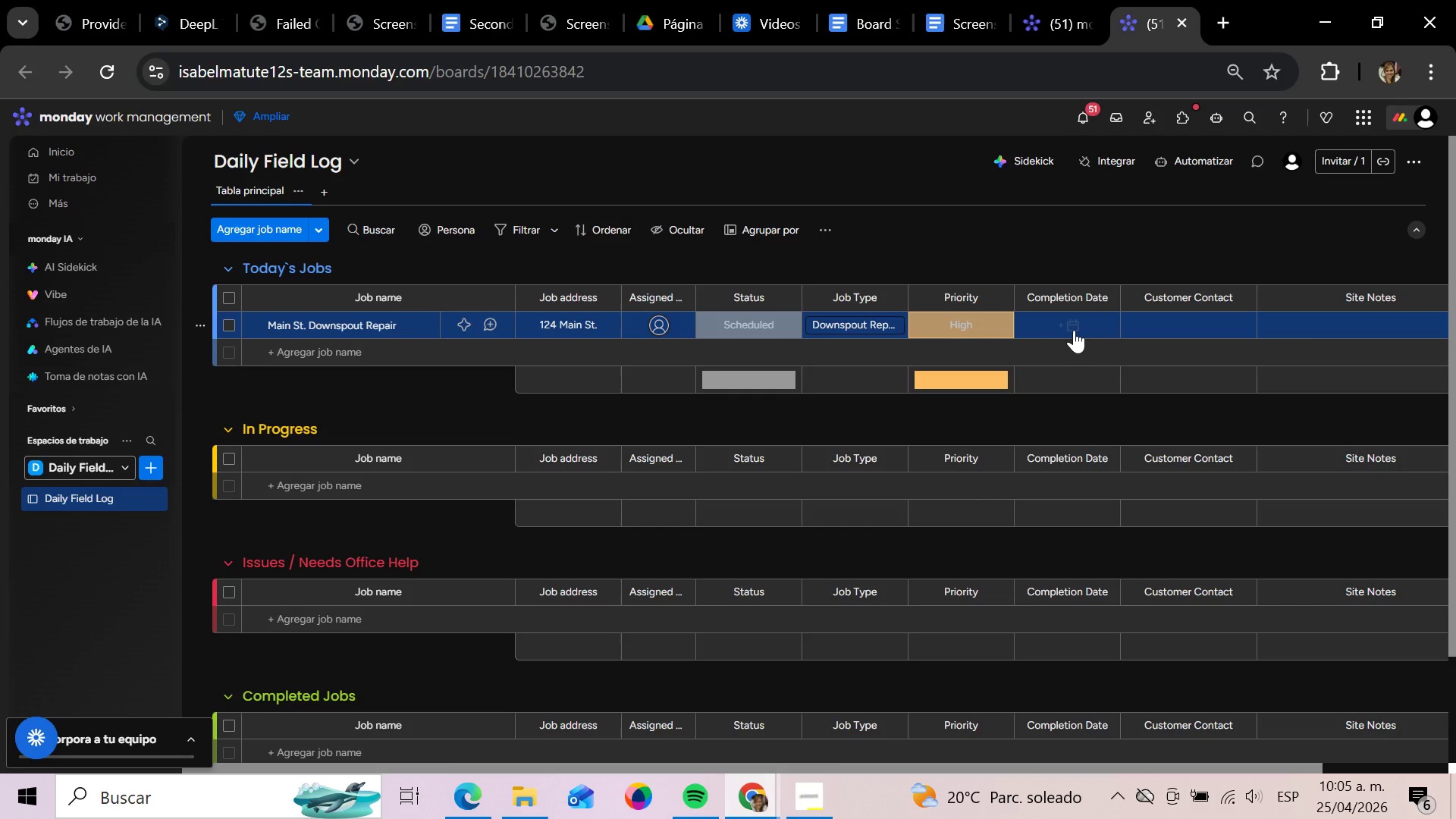 
left_click([1074, 327])
 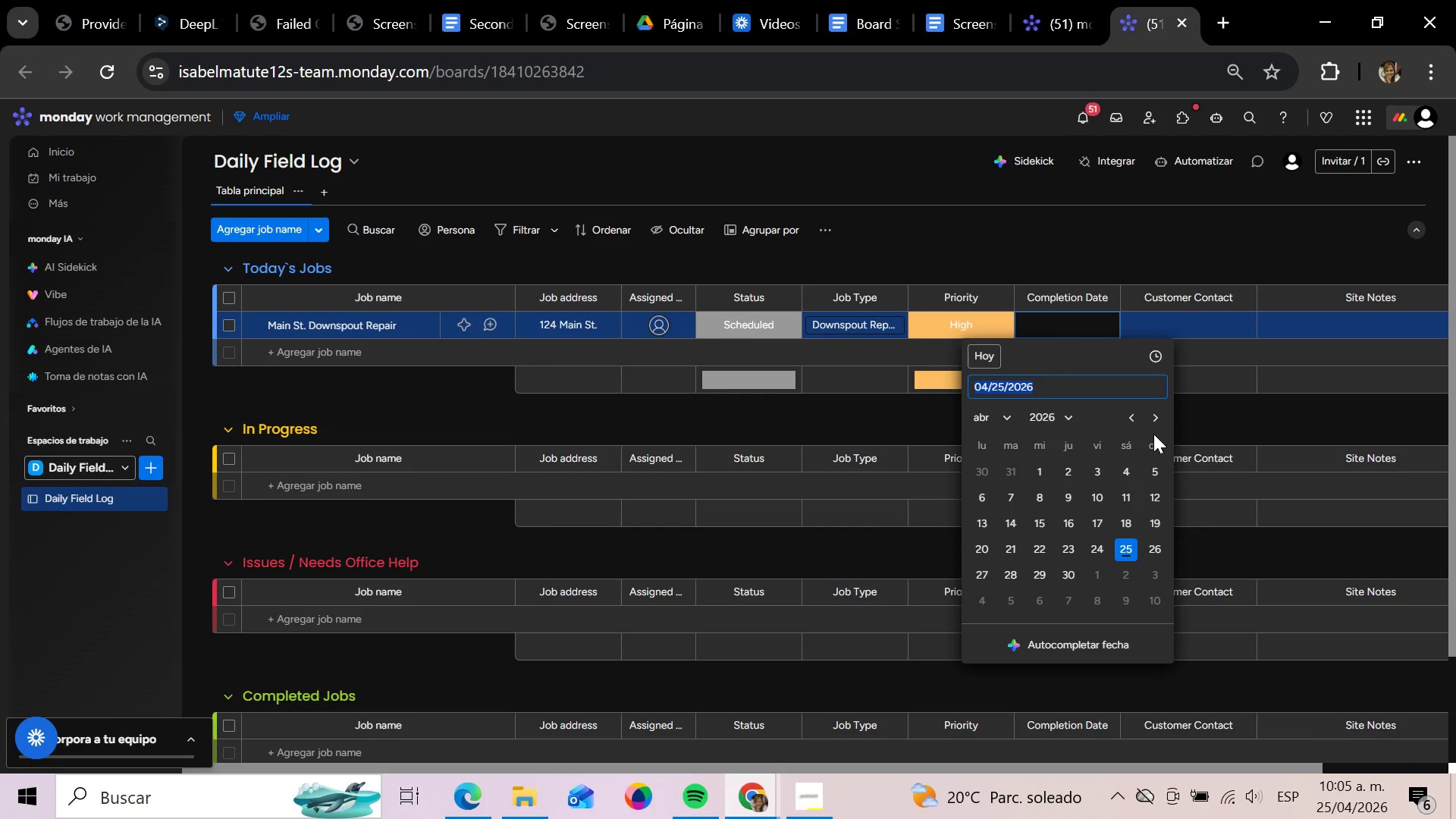 
left_click([1151, 429])
 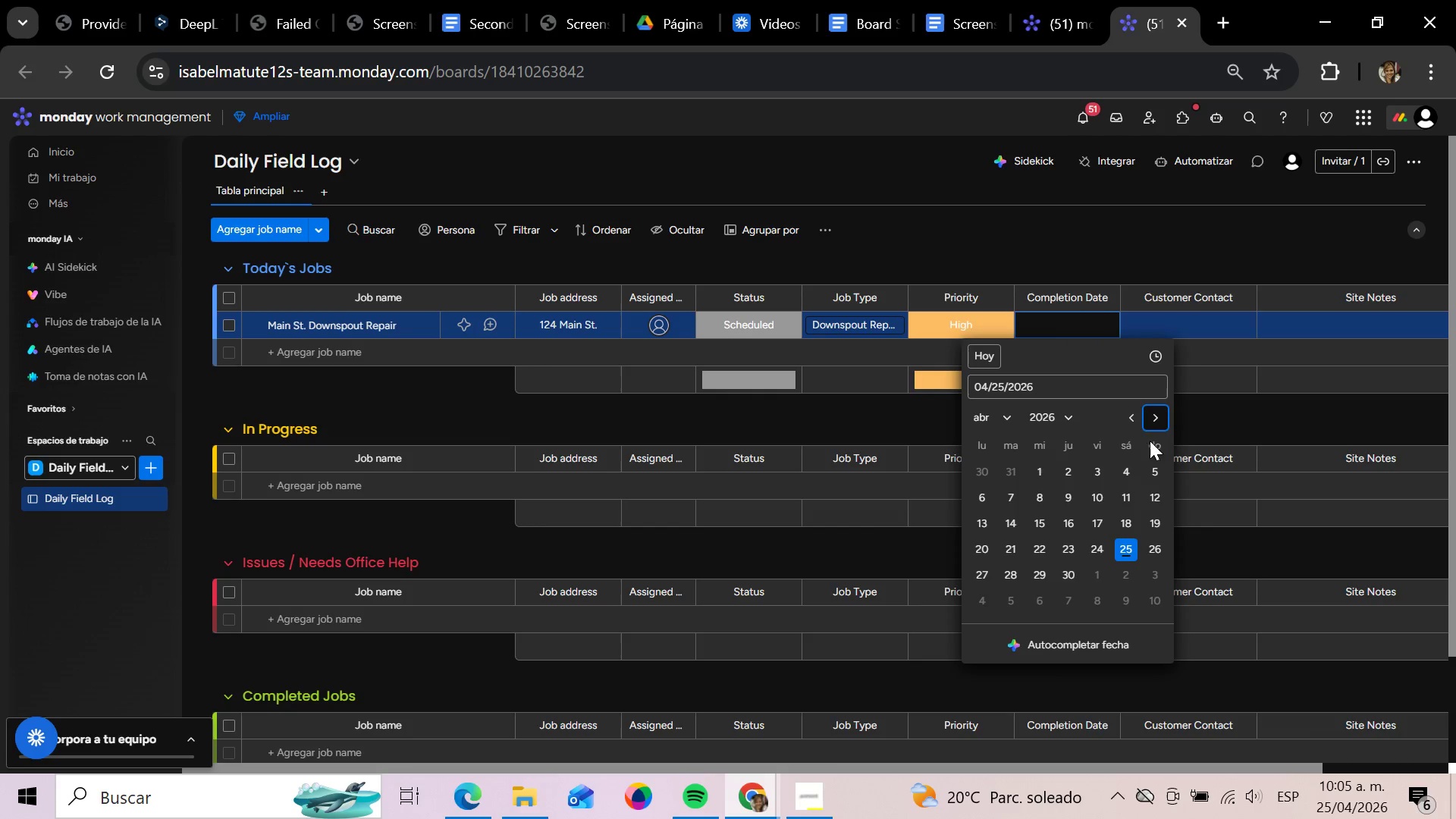 
left_click([1156, 410])
 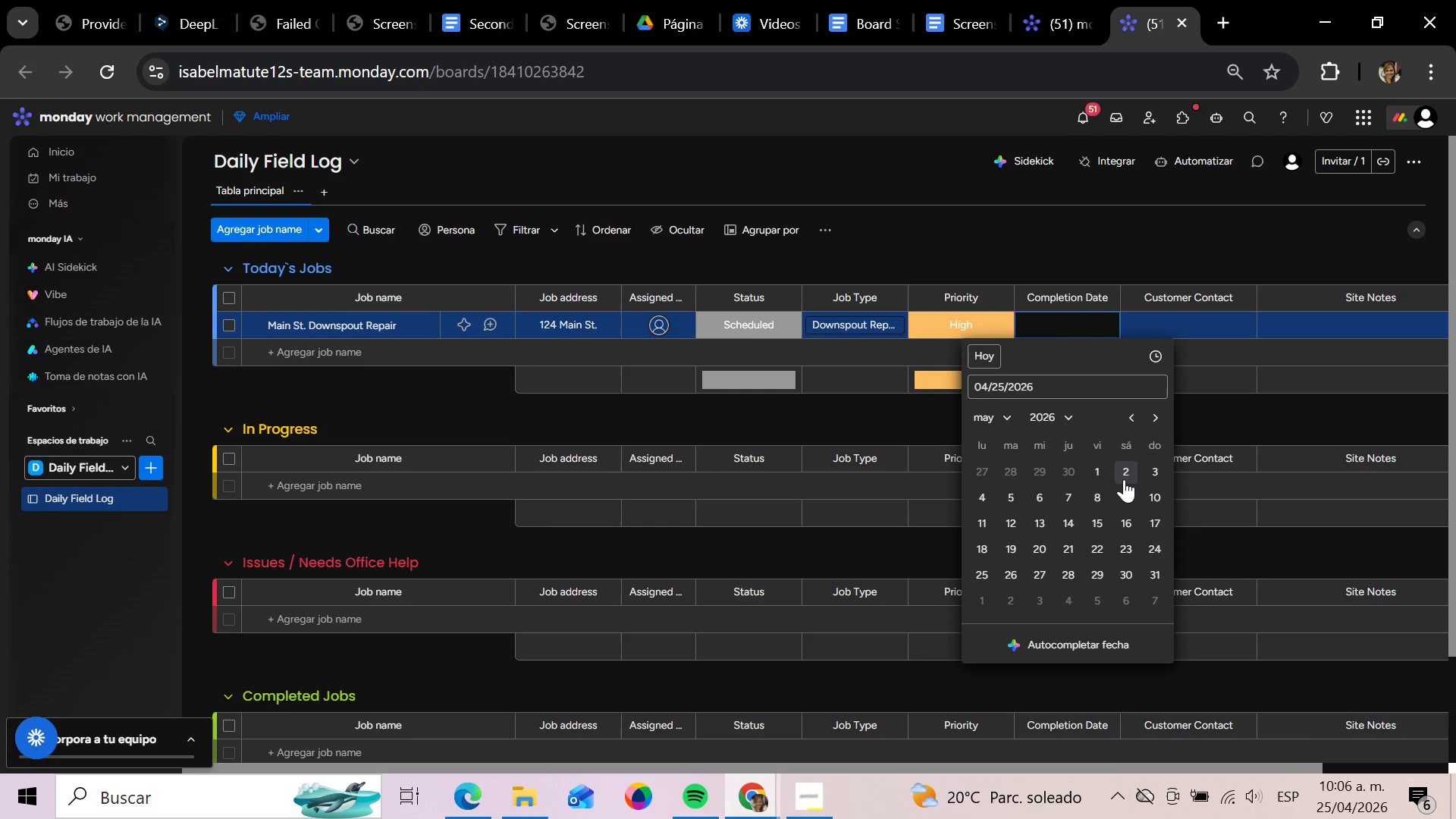 
left_click([1124, 479])
 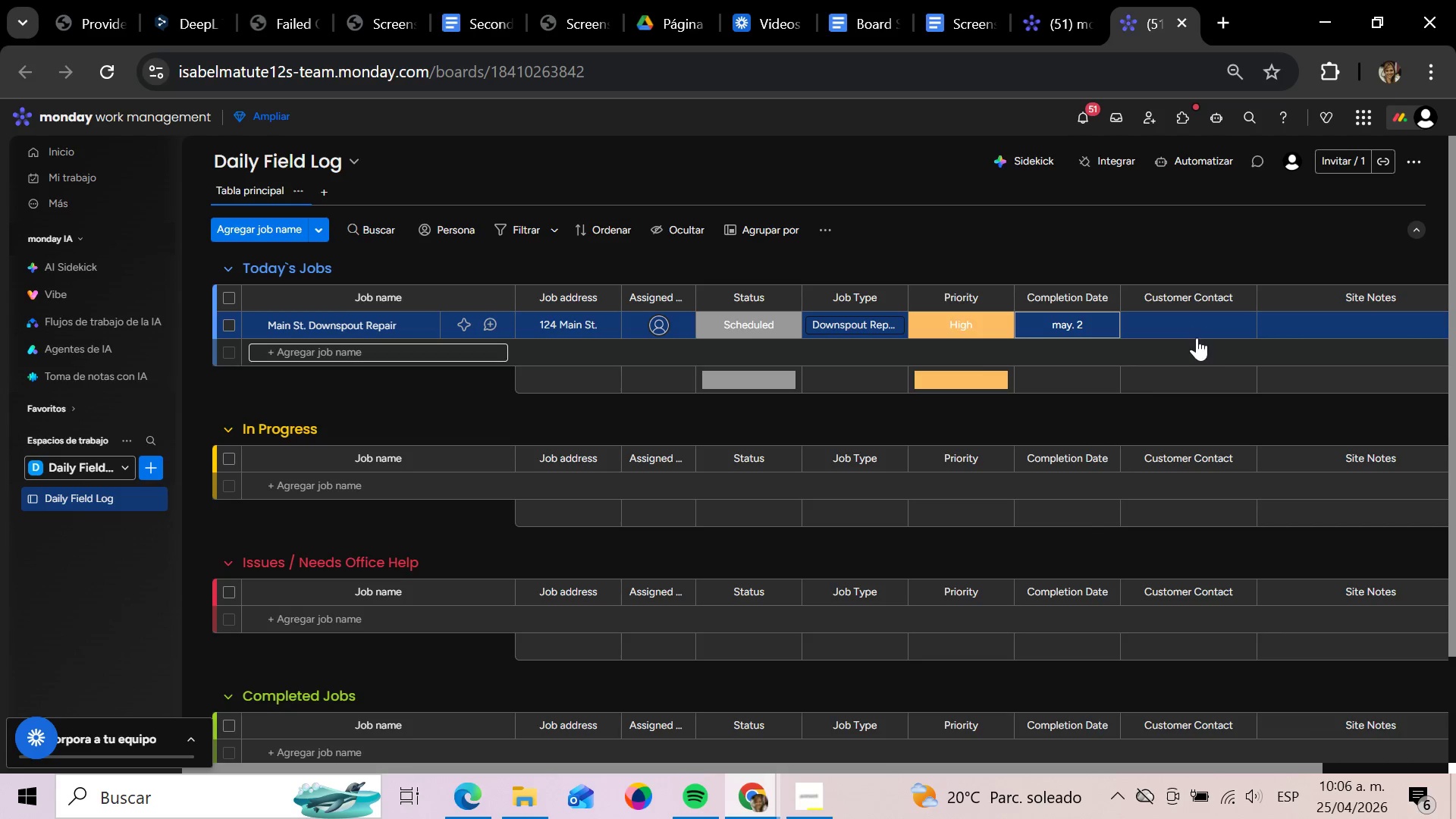 
left_click([1193, 334])
 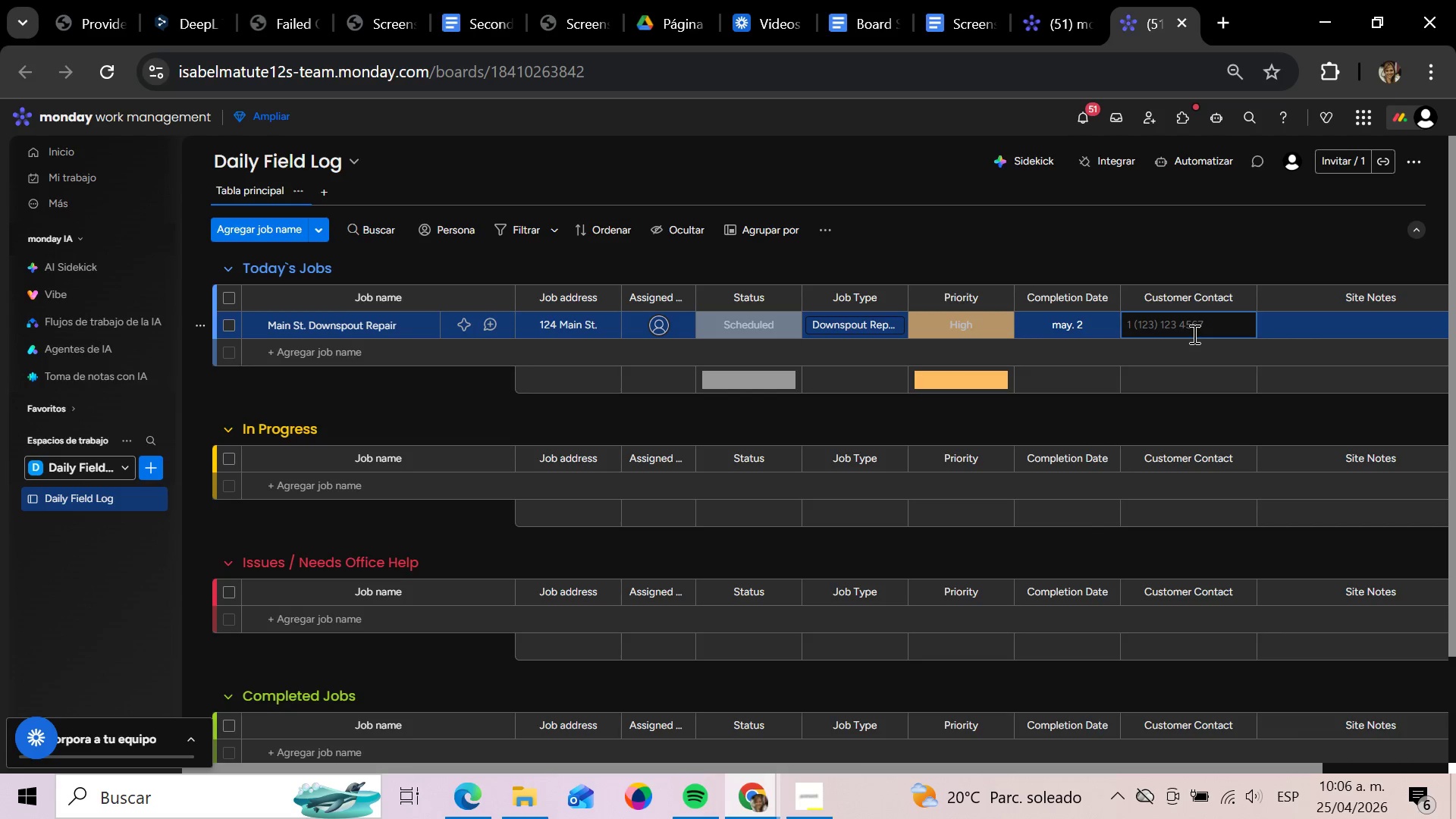 
type(555-0142)
 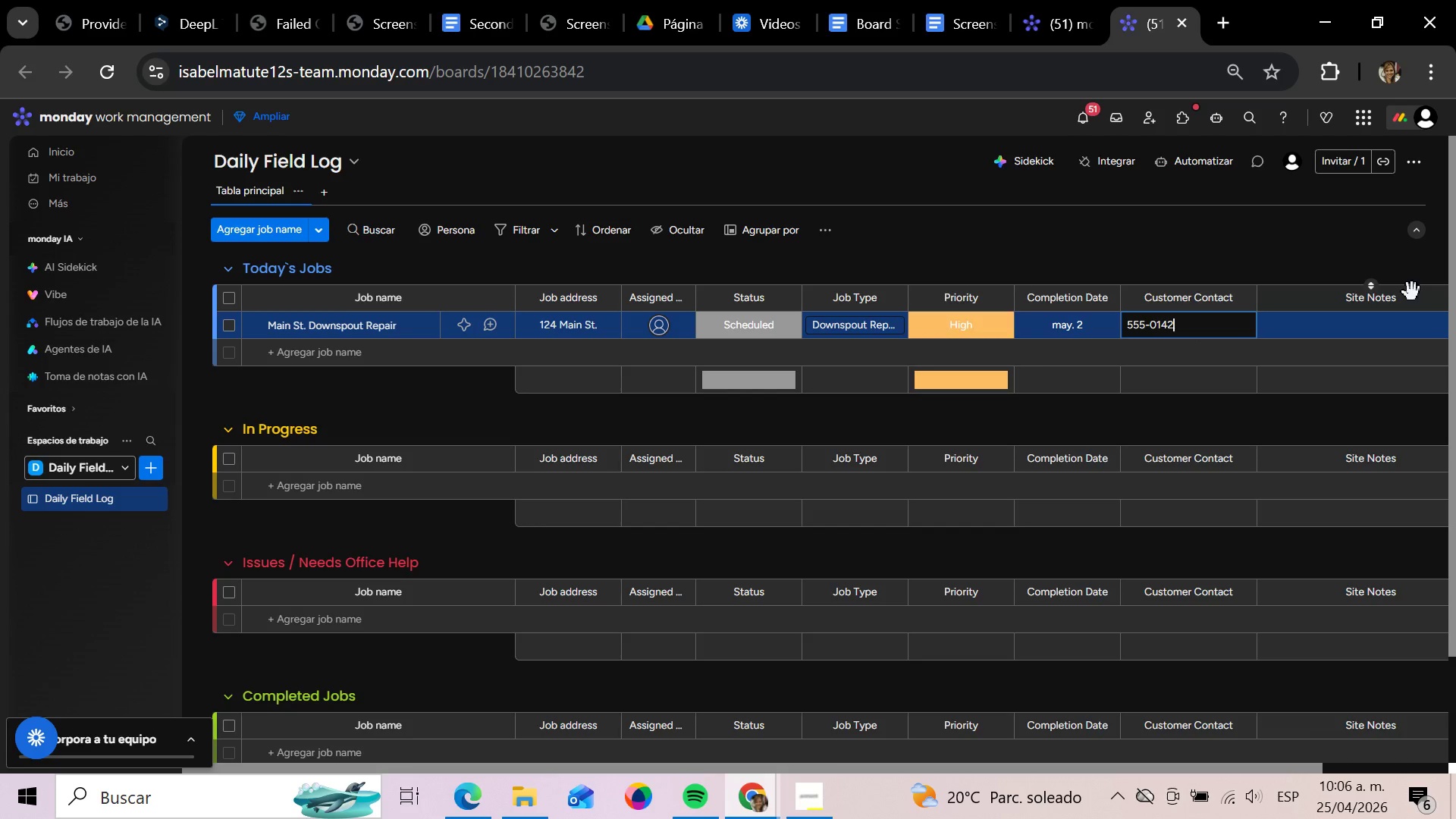 
left_click([1394, 323])
 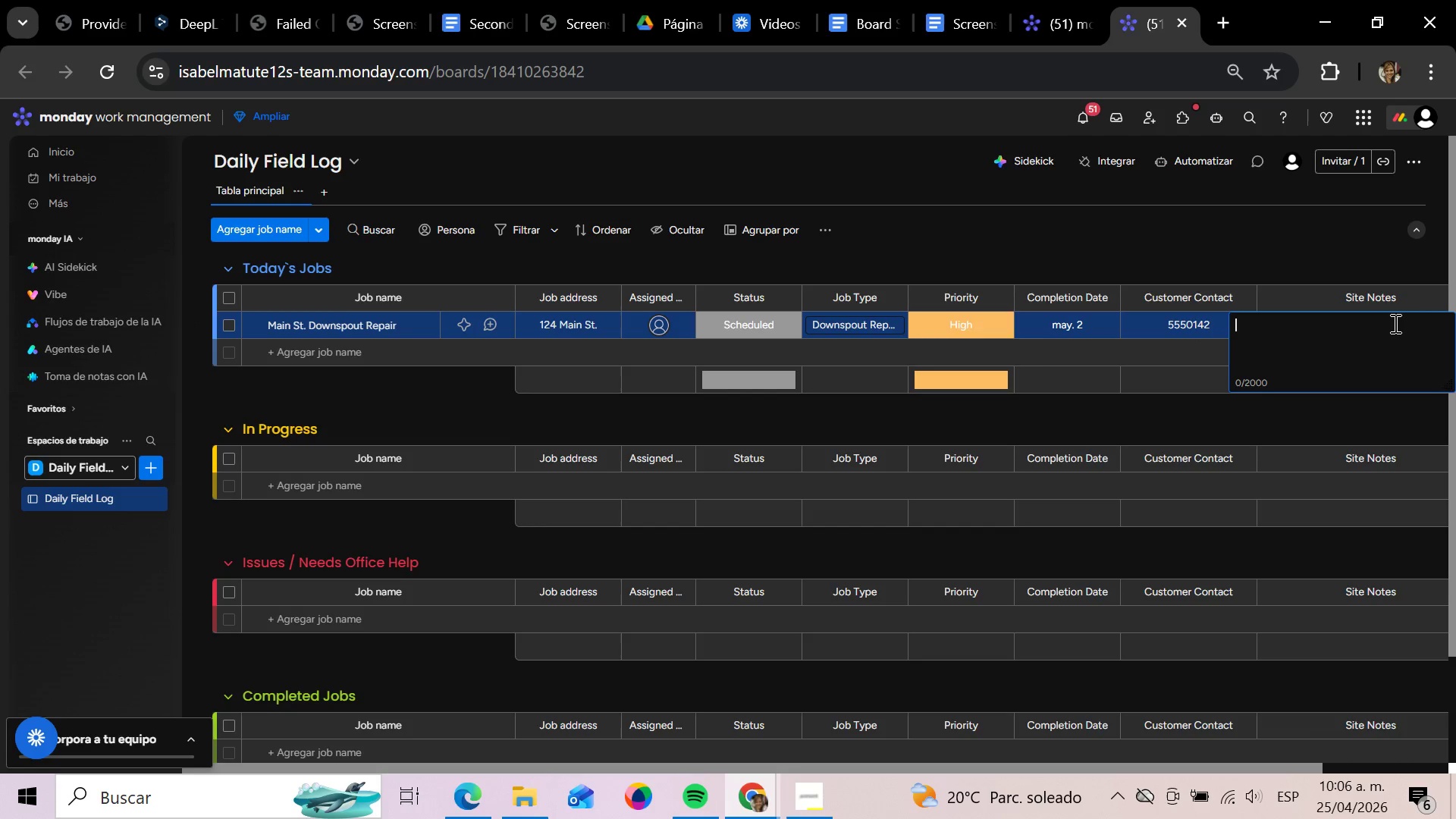 
type(Customer reports water pooling near front steps)
 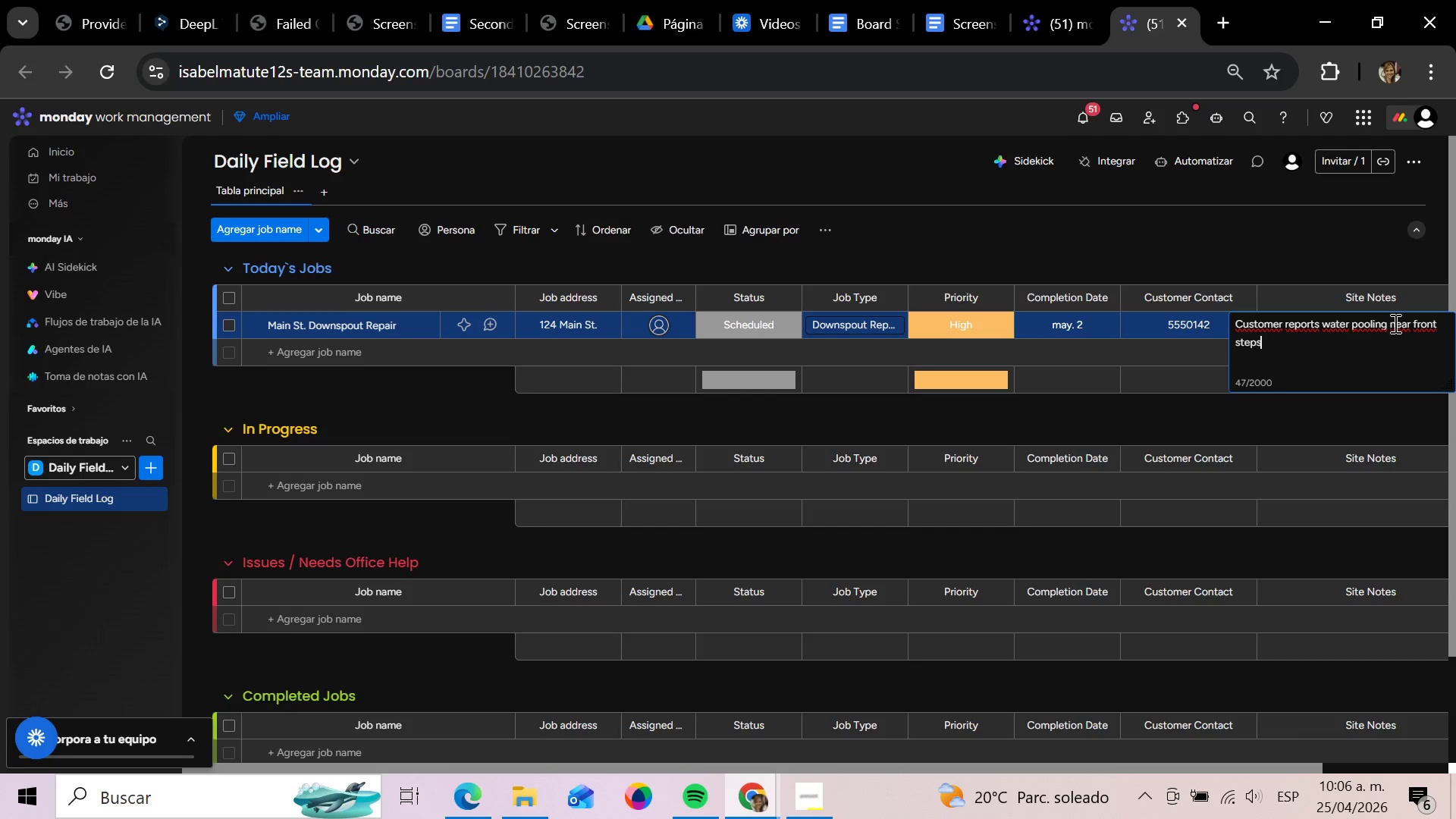 
key(Enter)
 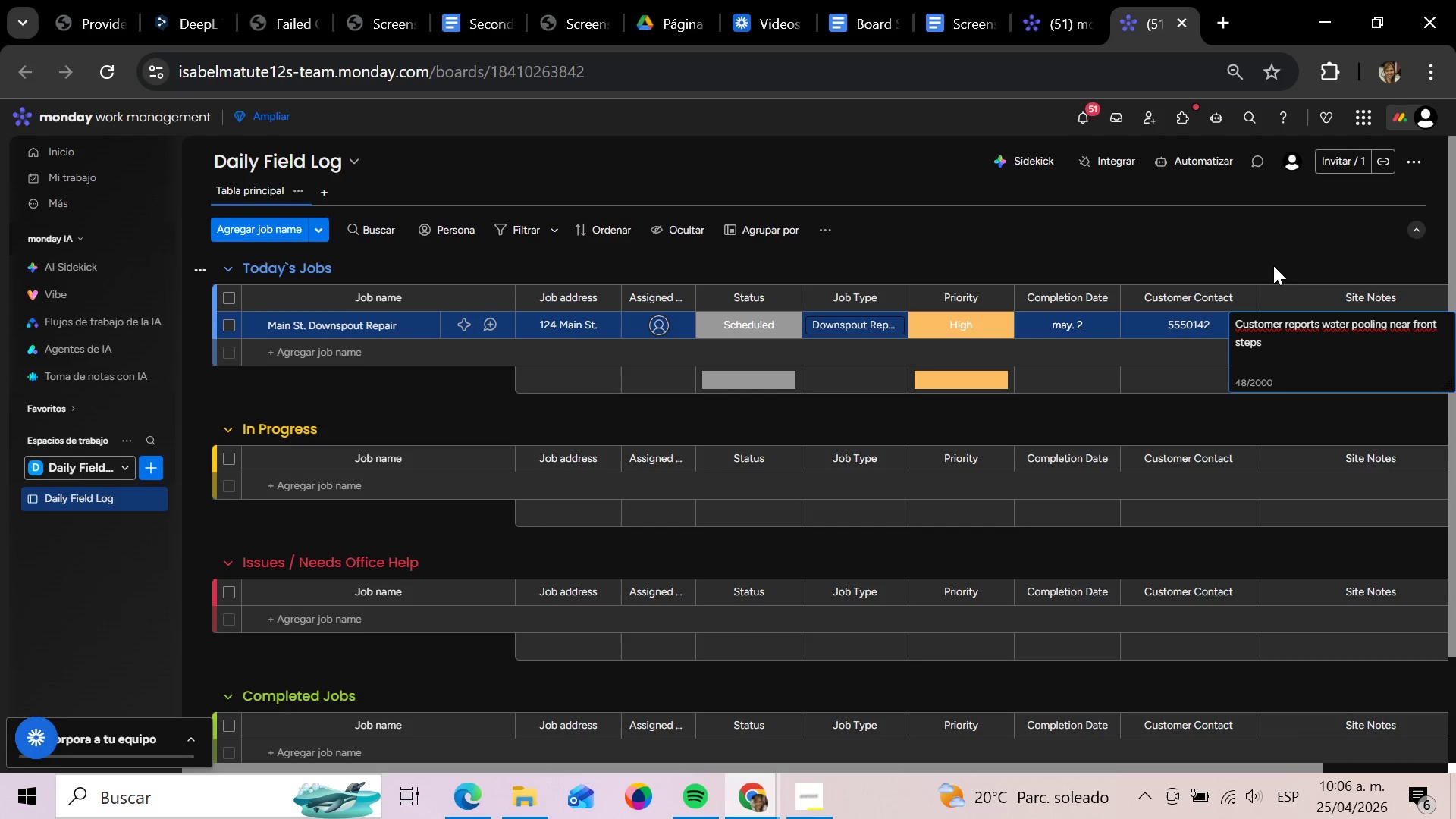 
left_click([1273, 264])
 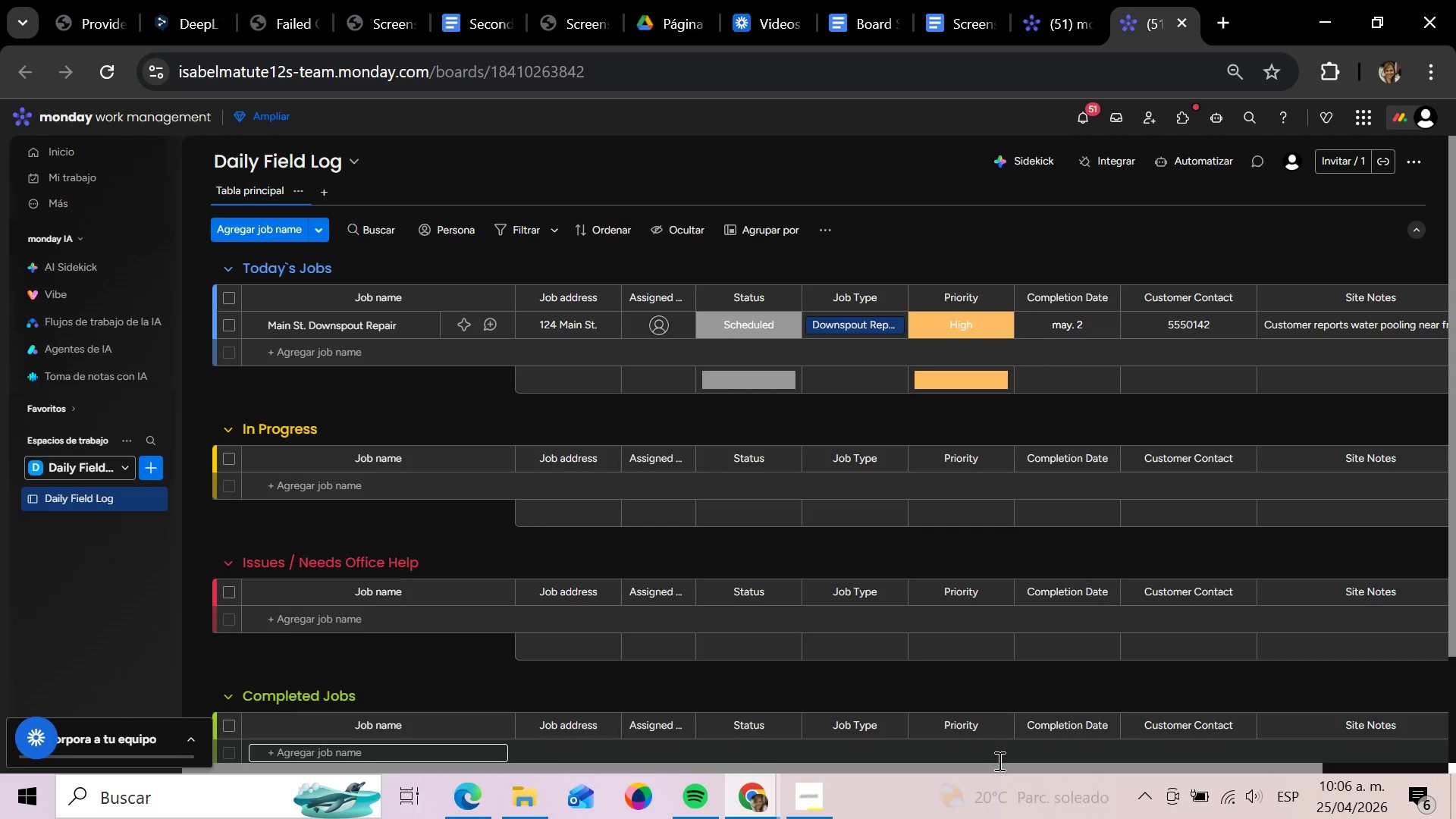 
left_click_drag(start_coordinate=[994, 770], to_coordinate=[1229, 769])
 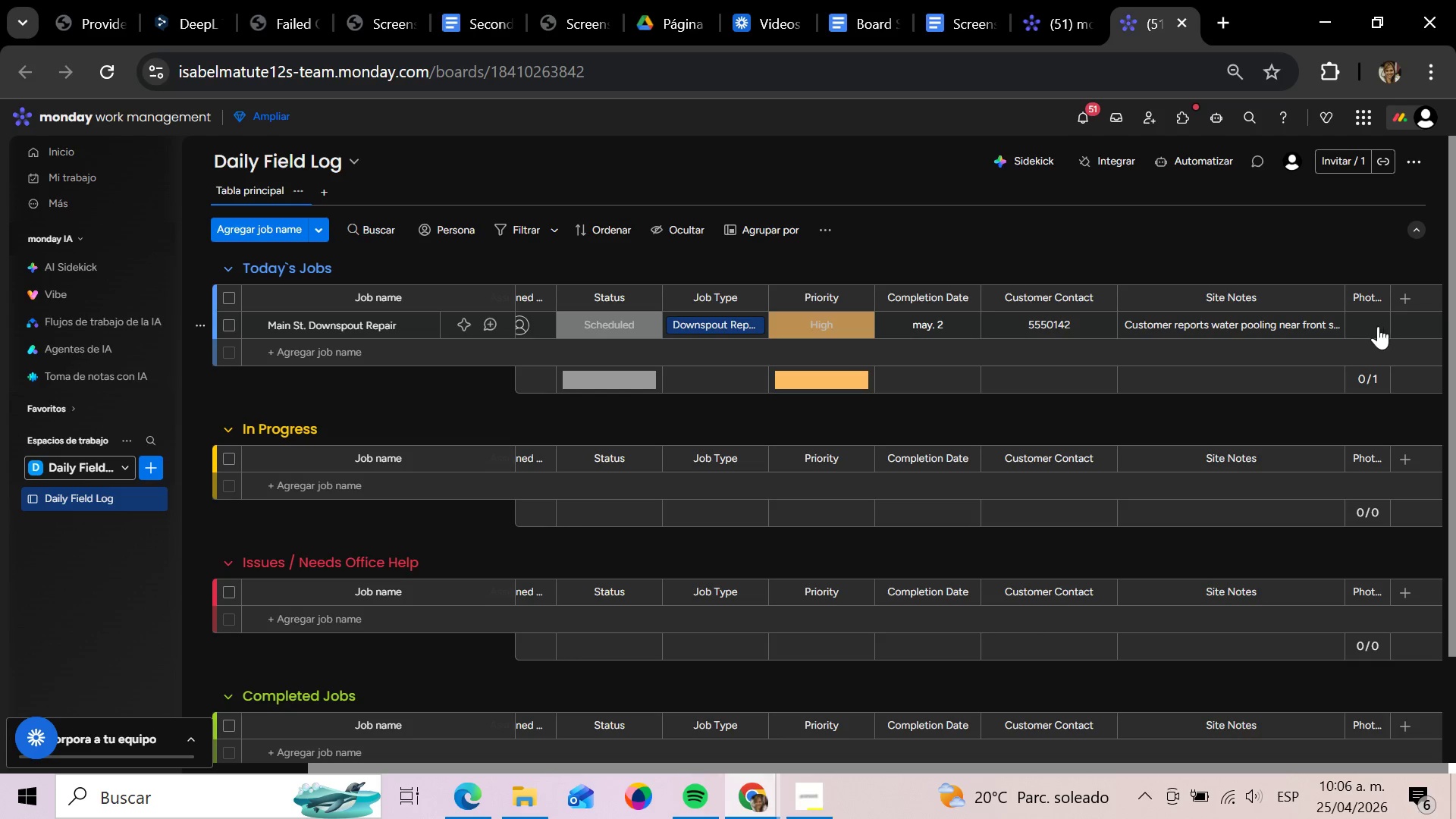 
left_click([1375, 325])
 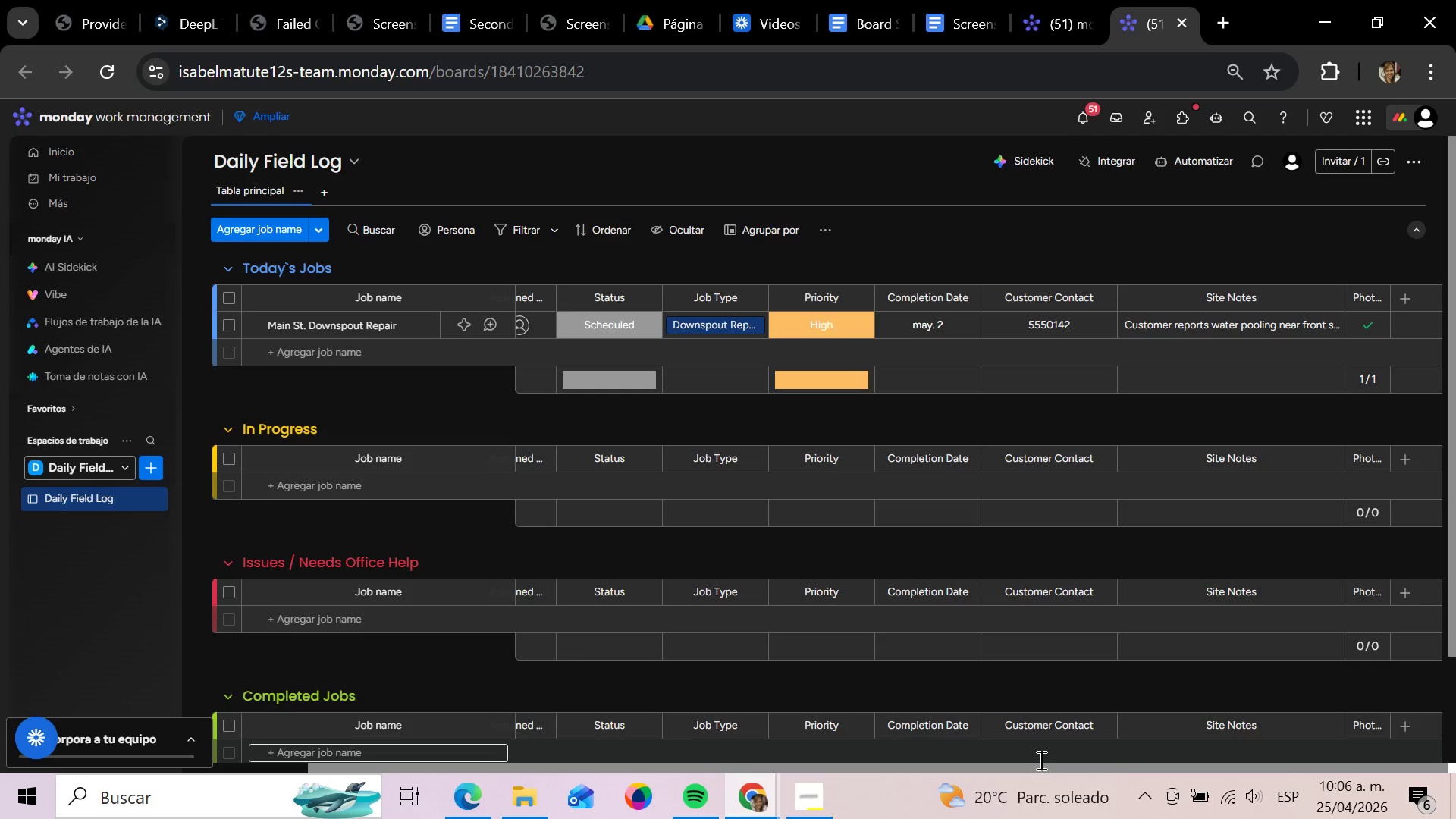 
left_click_drag(start_coordinate=[1032, 767], to_coordinate=[438, 739])
 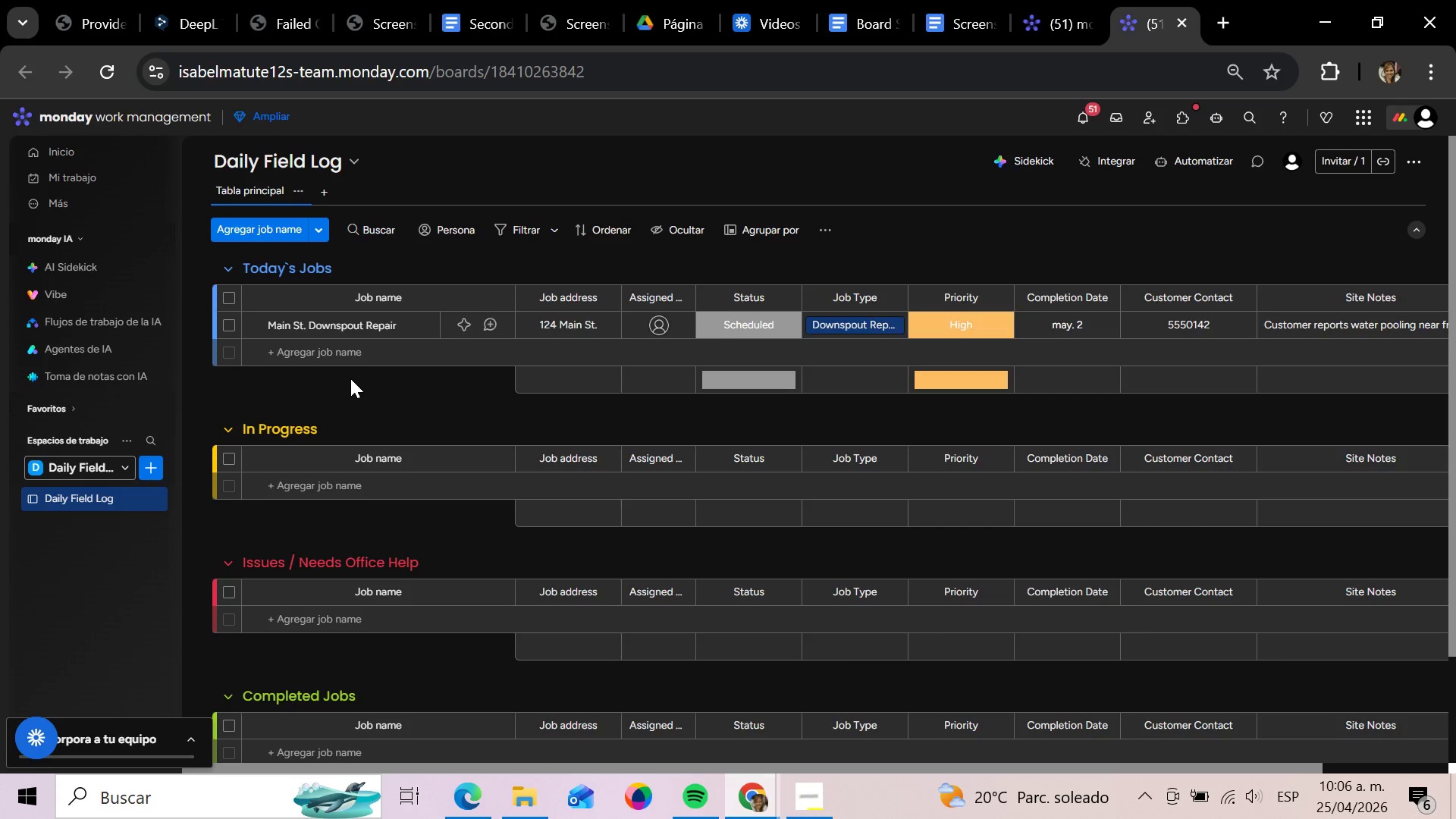 
left_click([343, 349])
 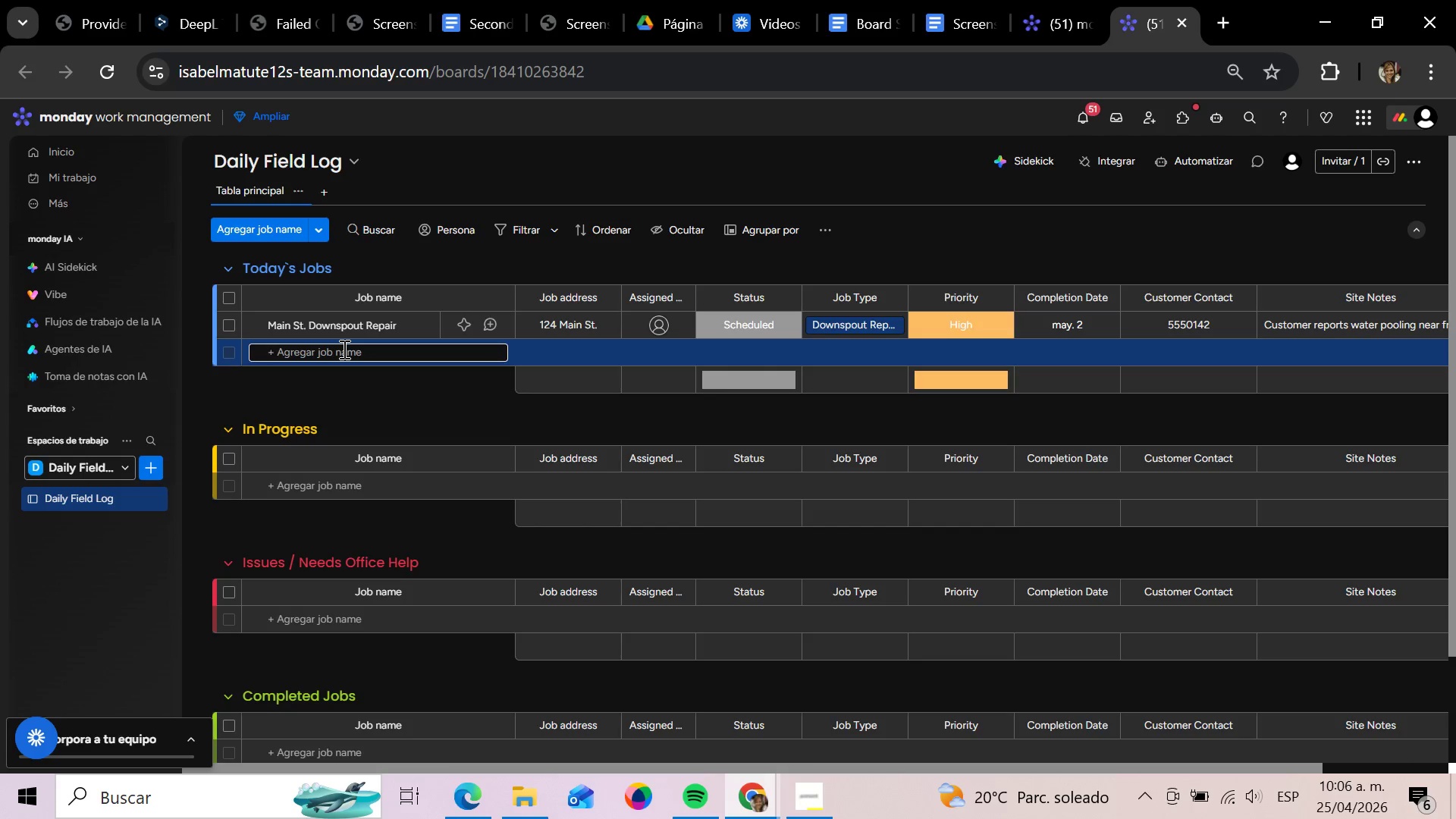 
type(Oak AV)
key(Backspace)
type(ve. Seasonal Clen)
key(Backspace)
type(an)
 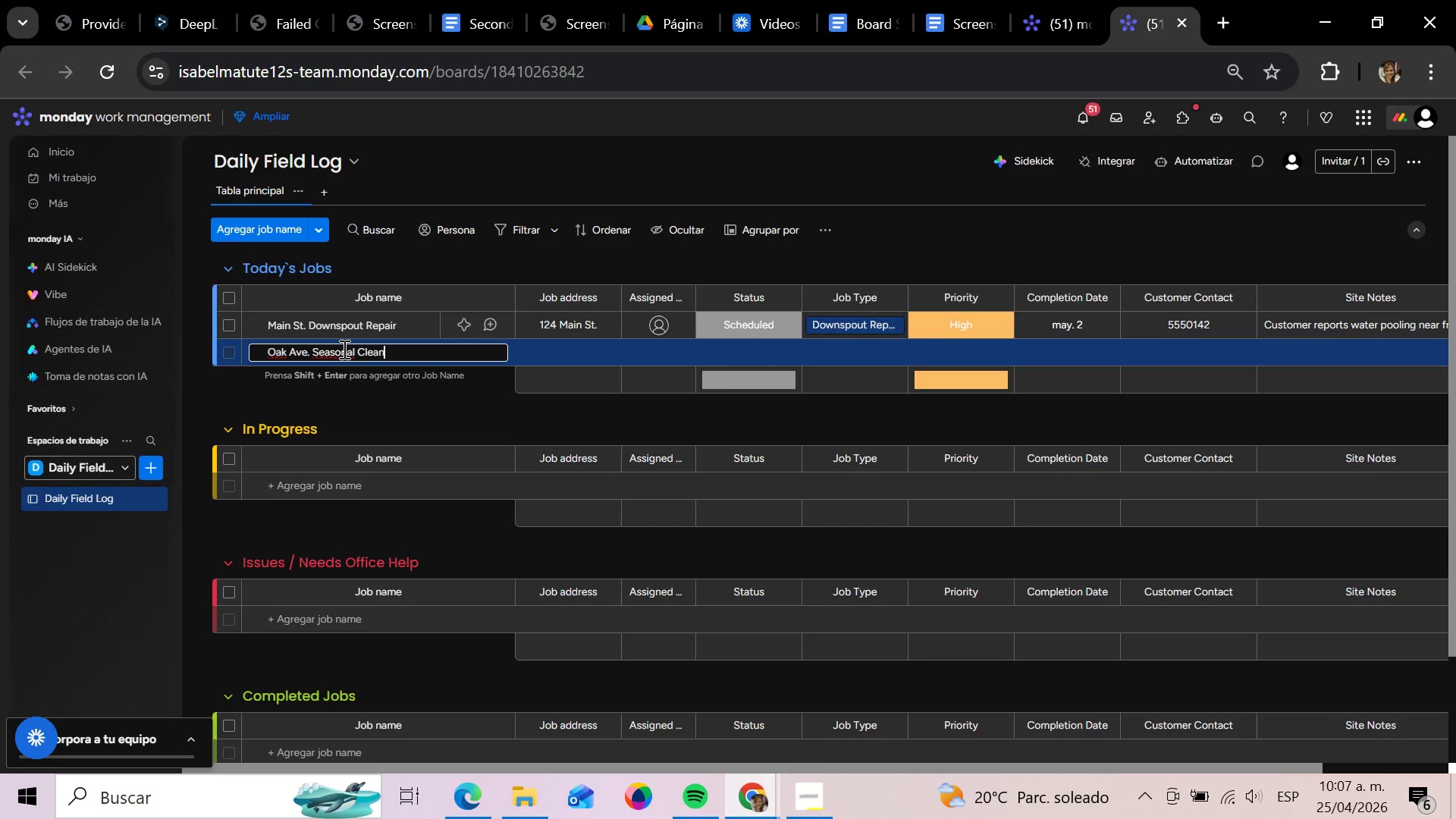 
key(Enter)
 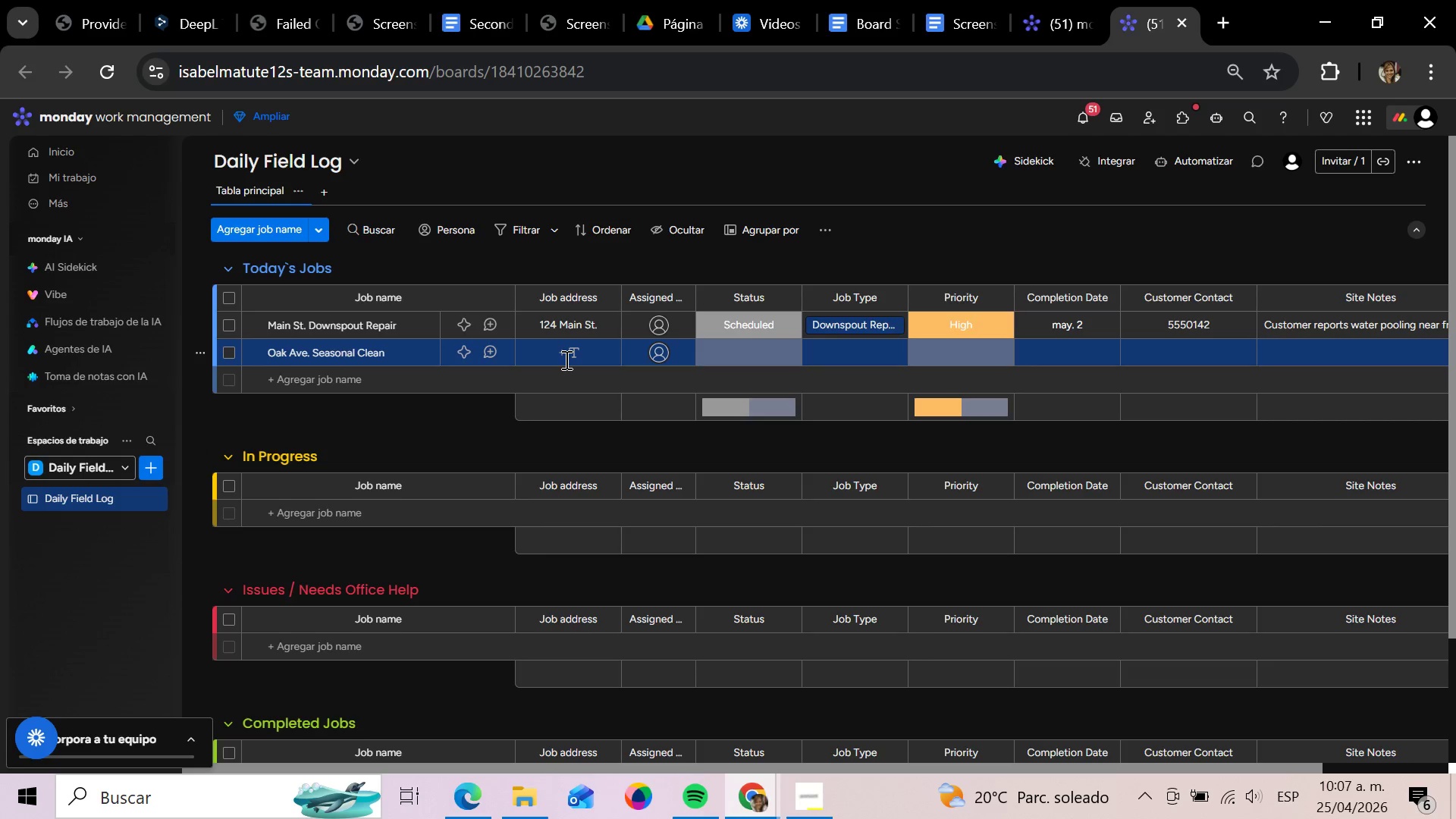 
left_click([565, 359])
 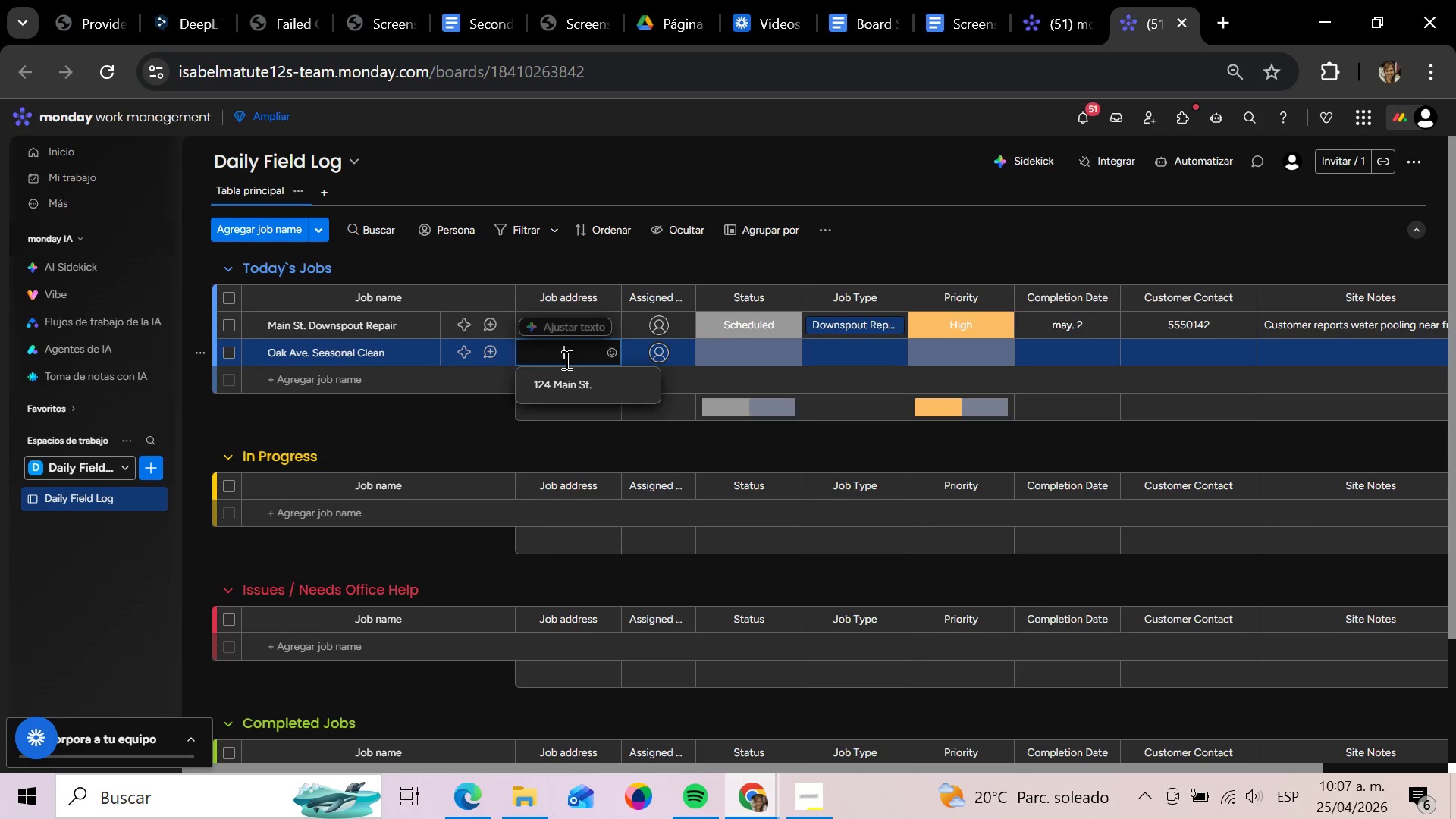 
type(88 Oak Ave)
 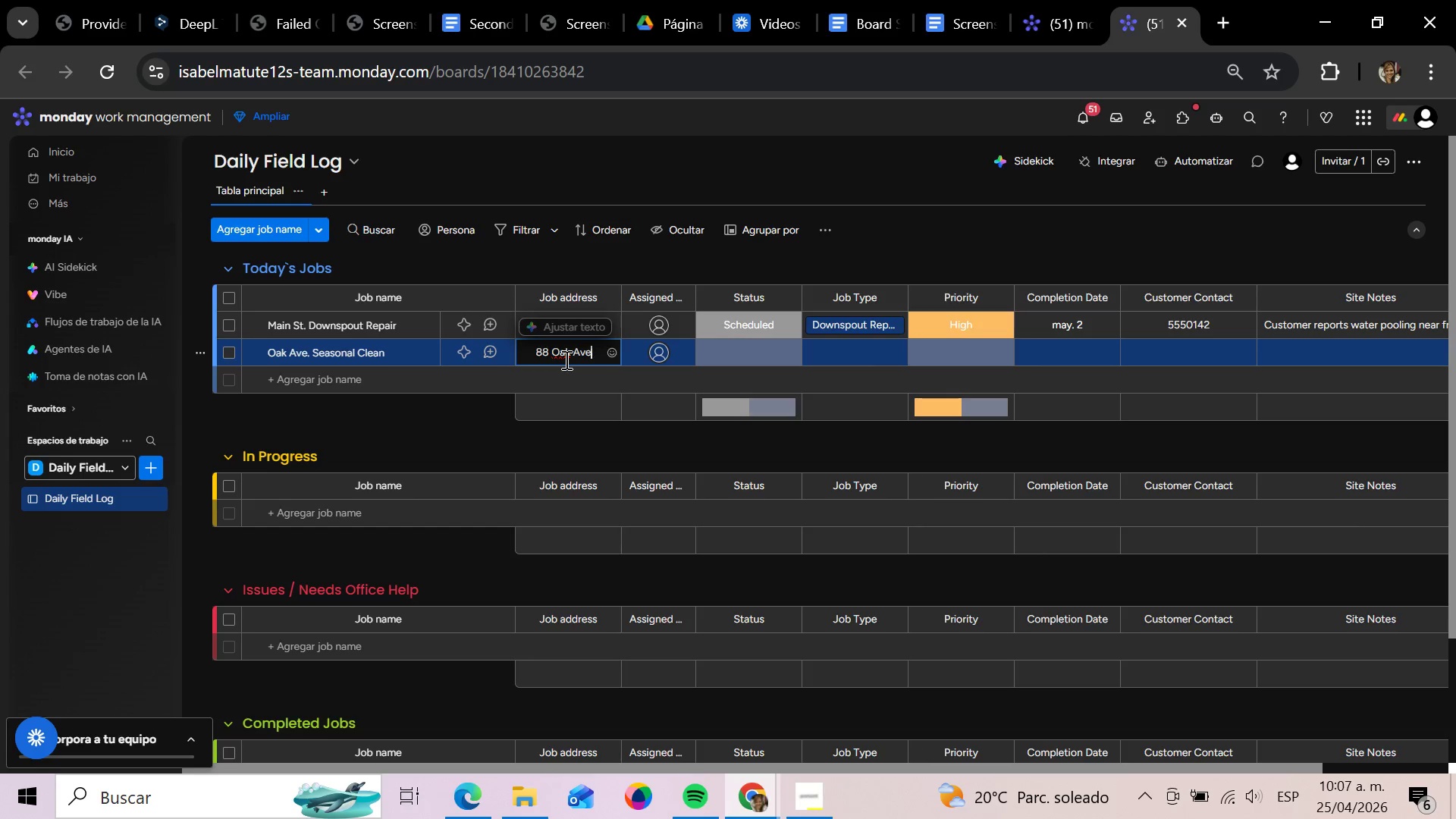 
key(Enter)
 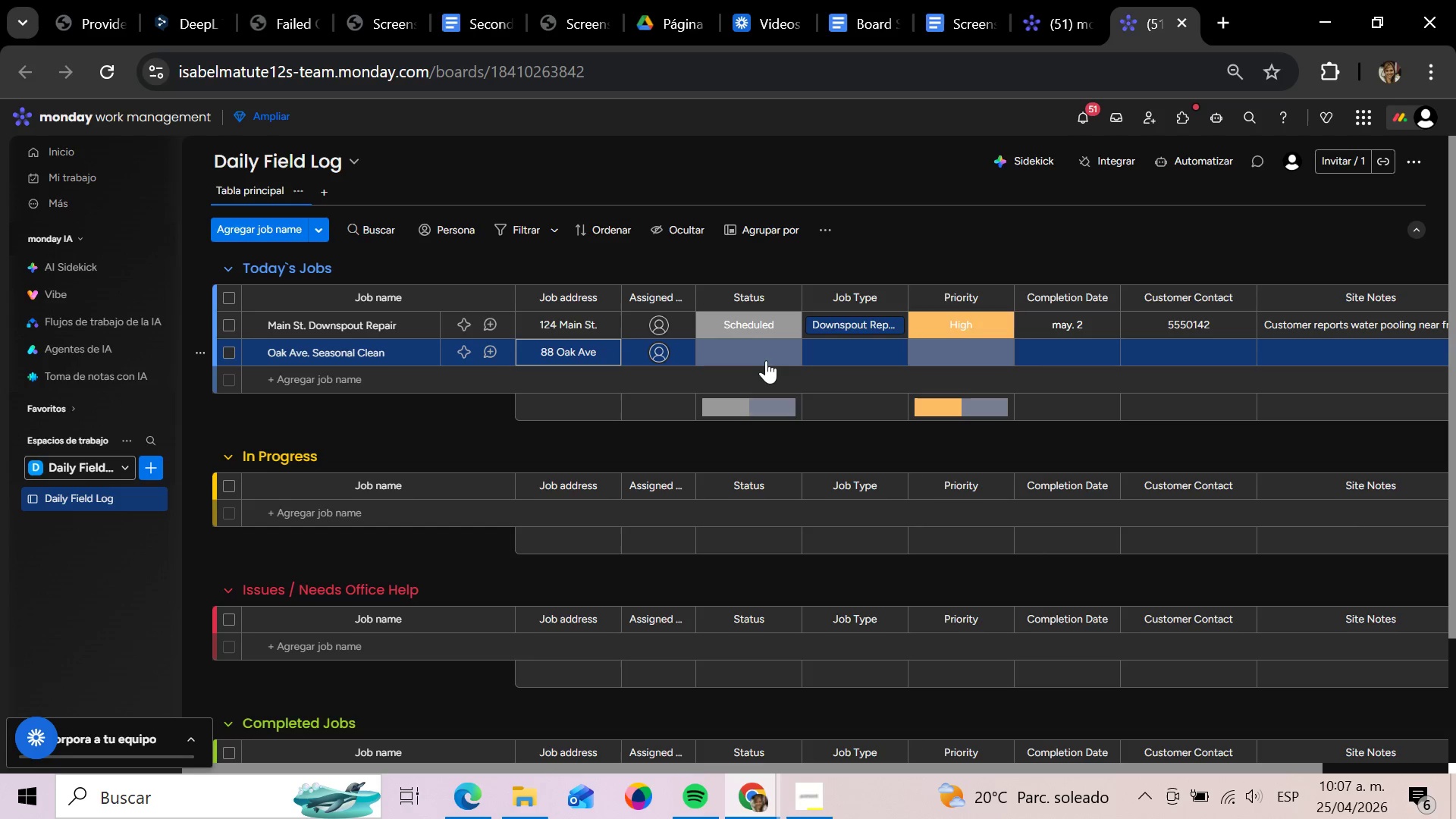 
right_click([766, 360])
 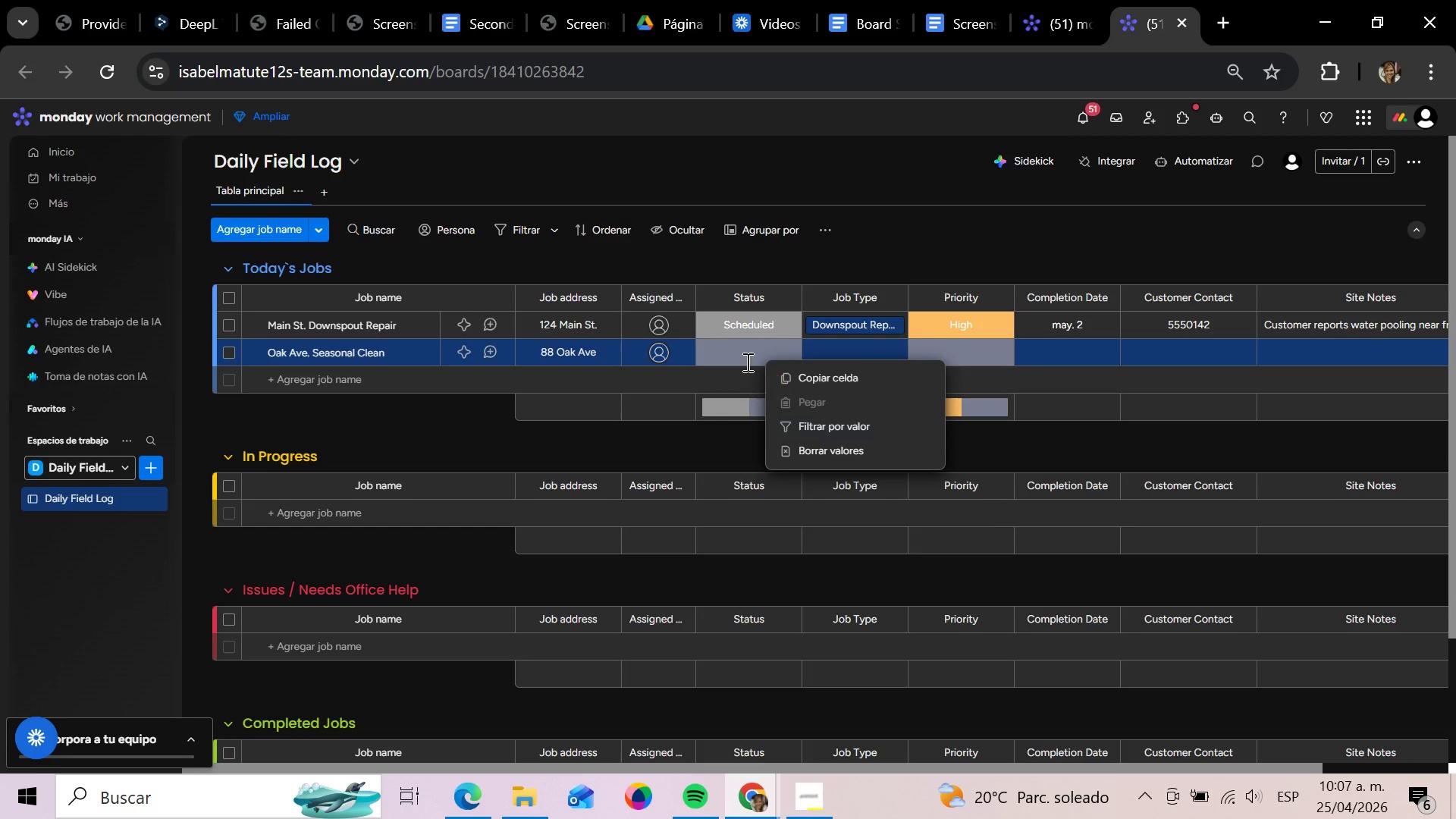 
left_click([727, 347])
 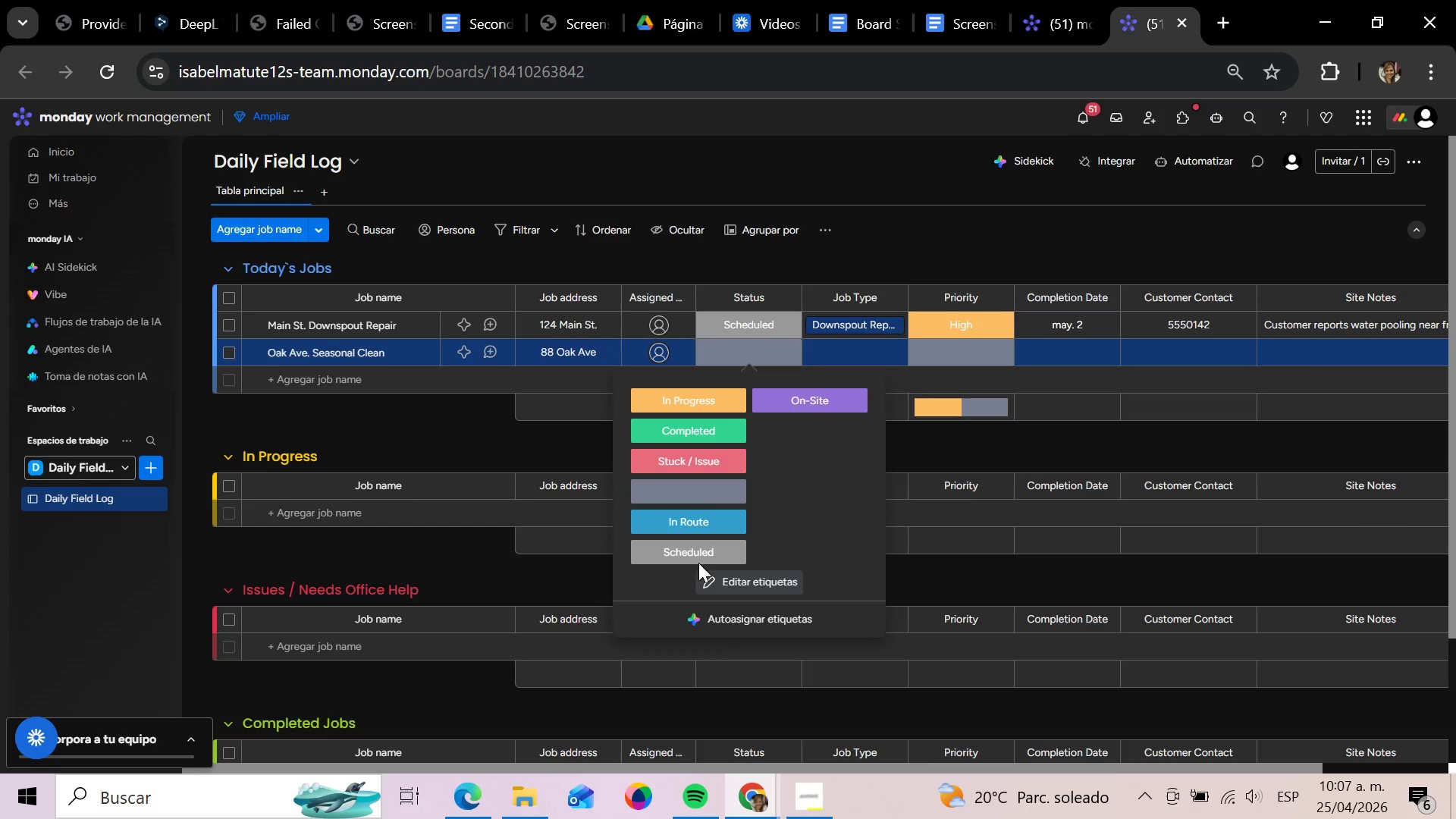 
left_click([698, 544])
 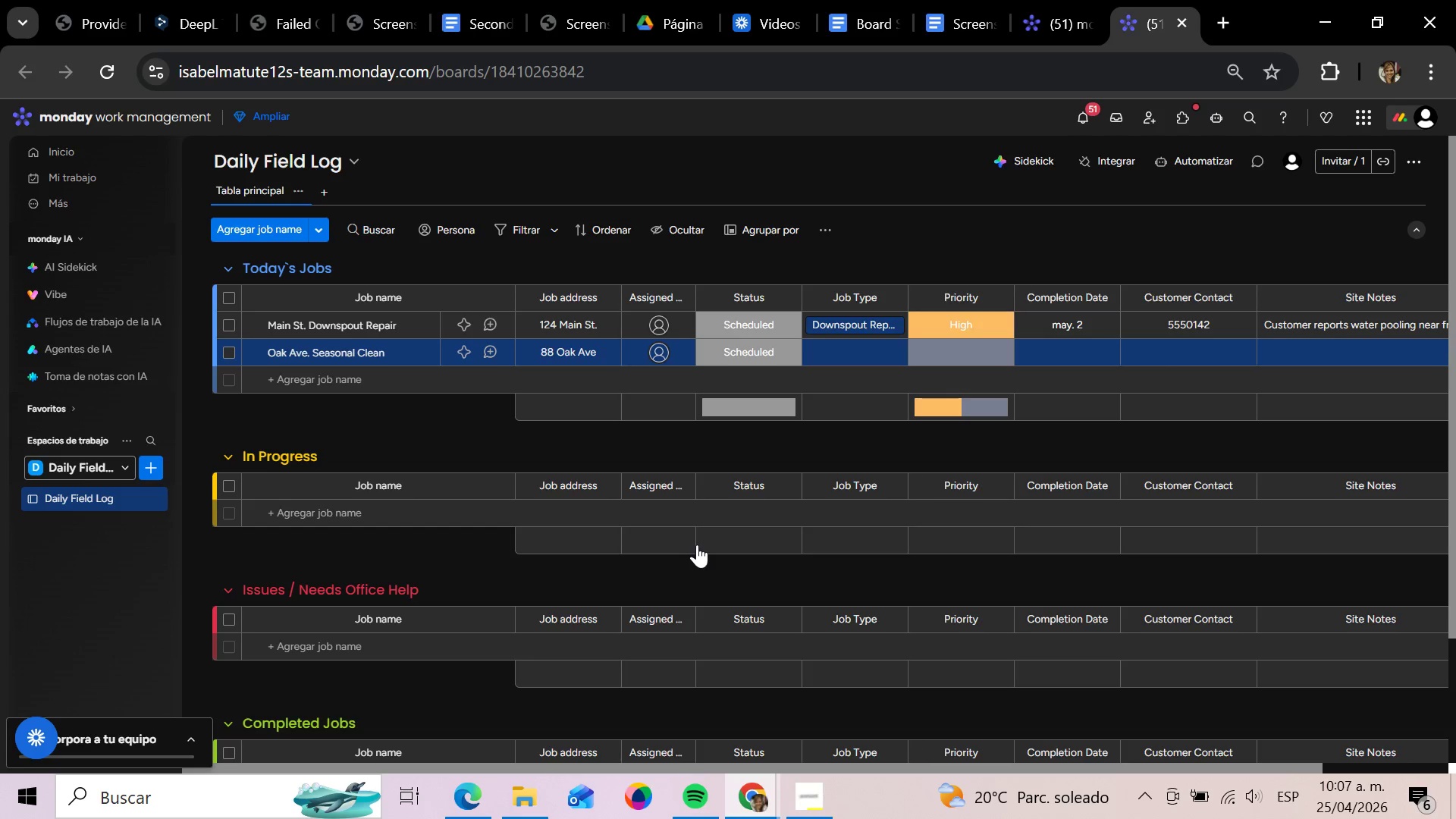 
wait(8.59)
 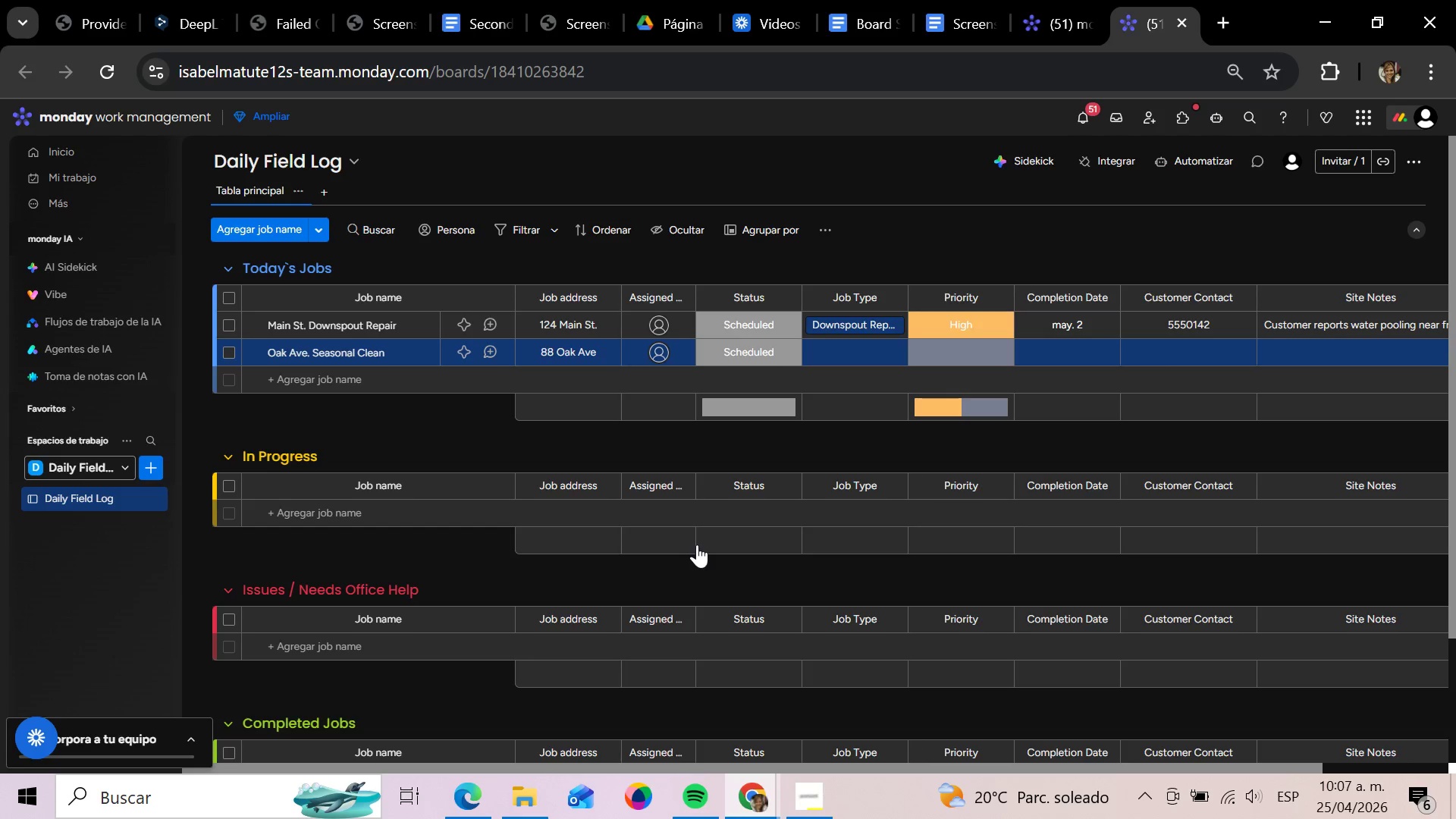 
left_click([833, 359])
 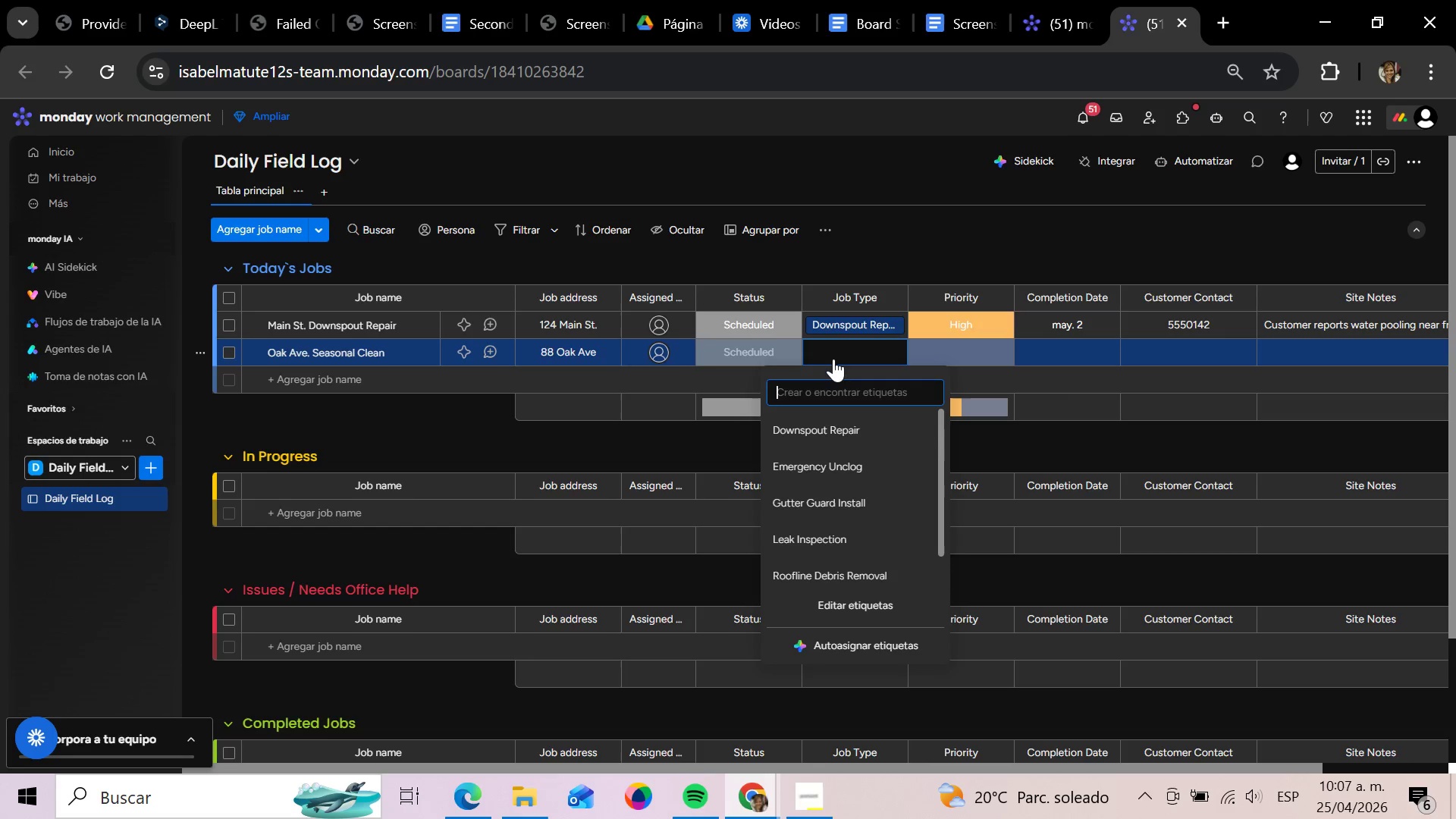 
wait(8.75)
 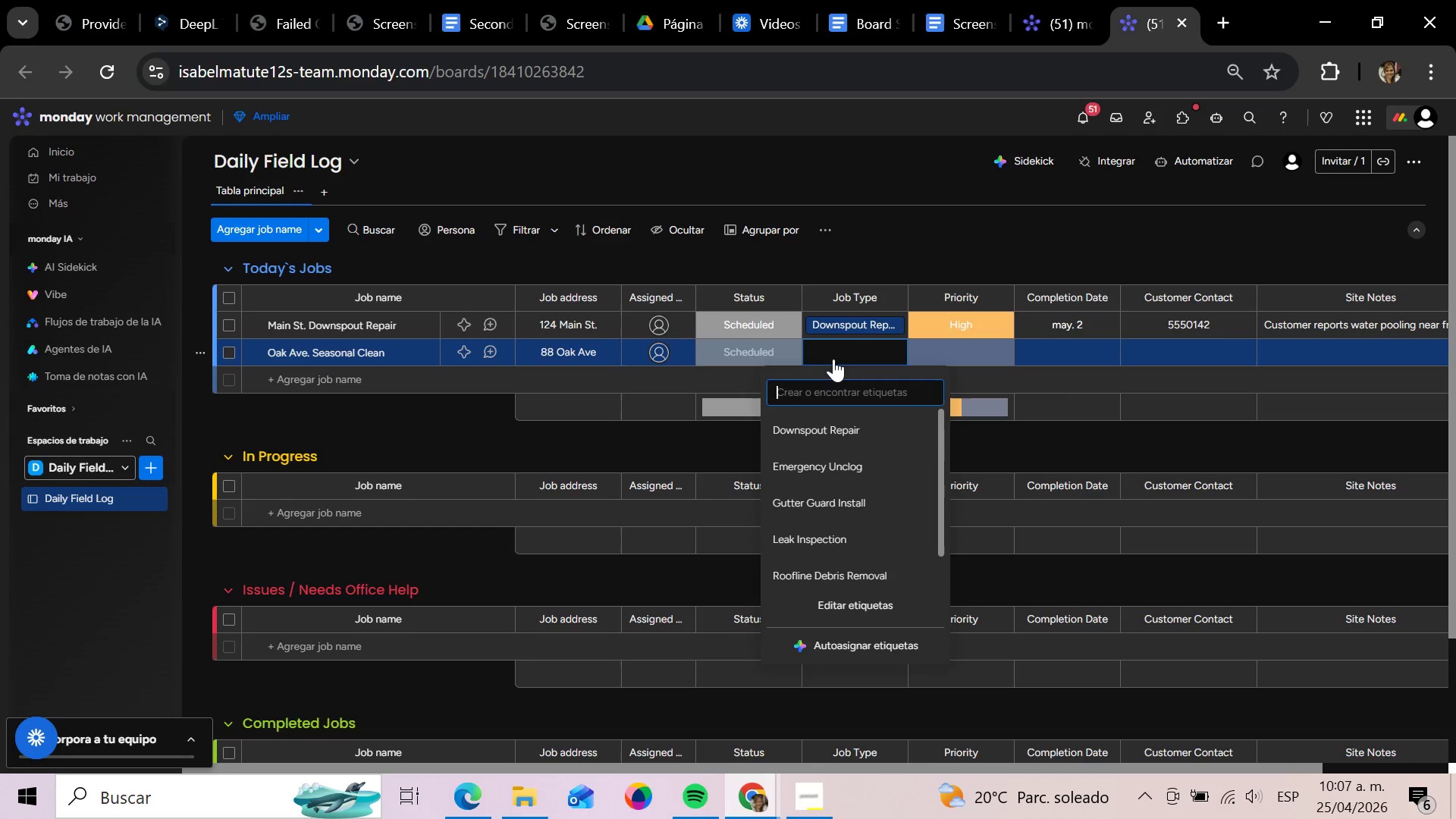 
left_click([825, 574])
 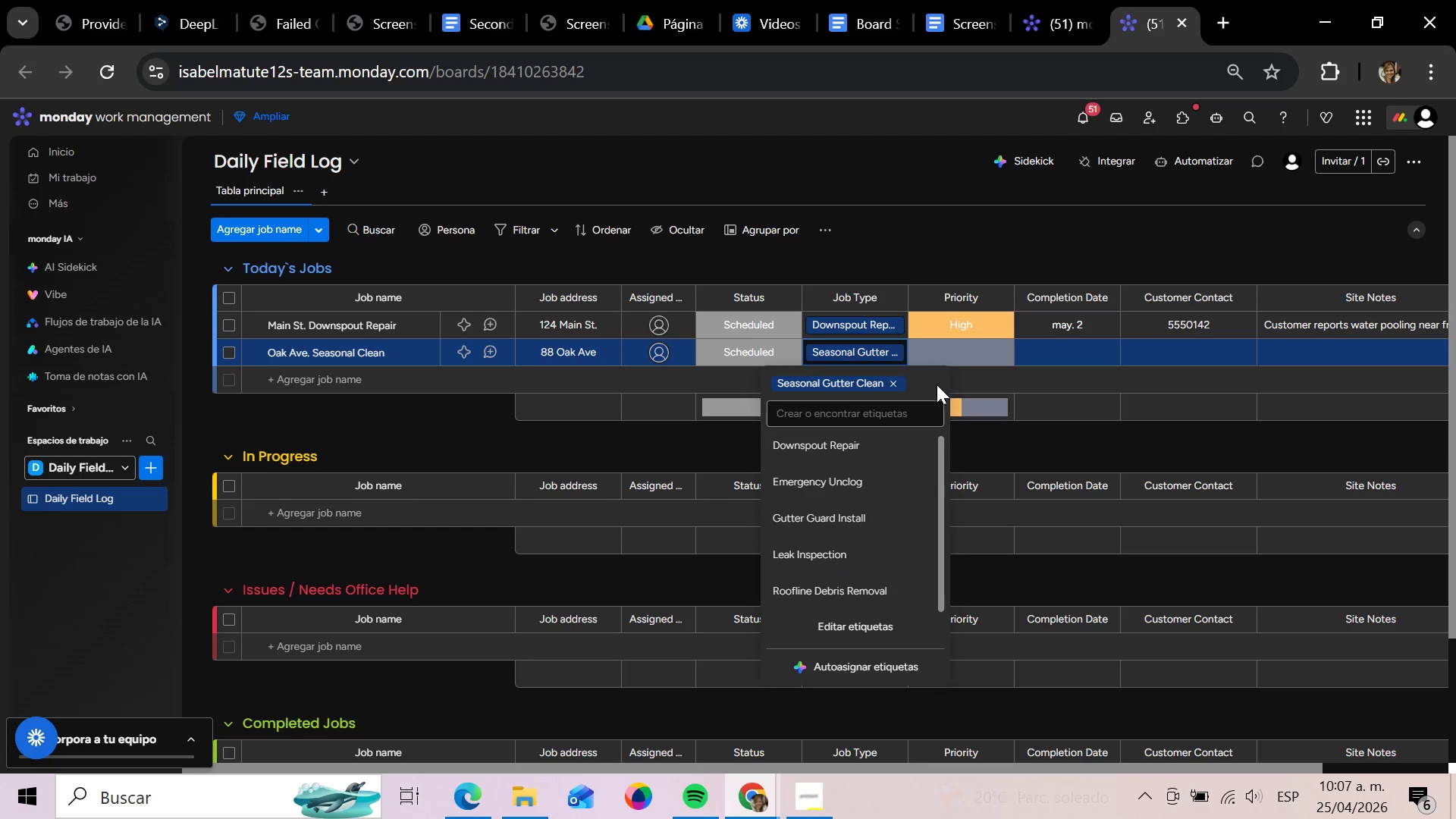 
left_click([962, 359])
 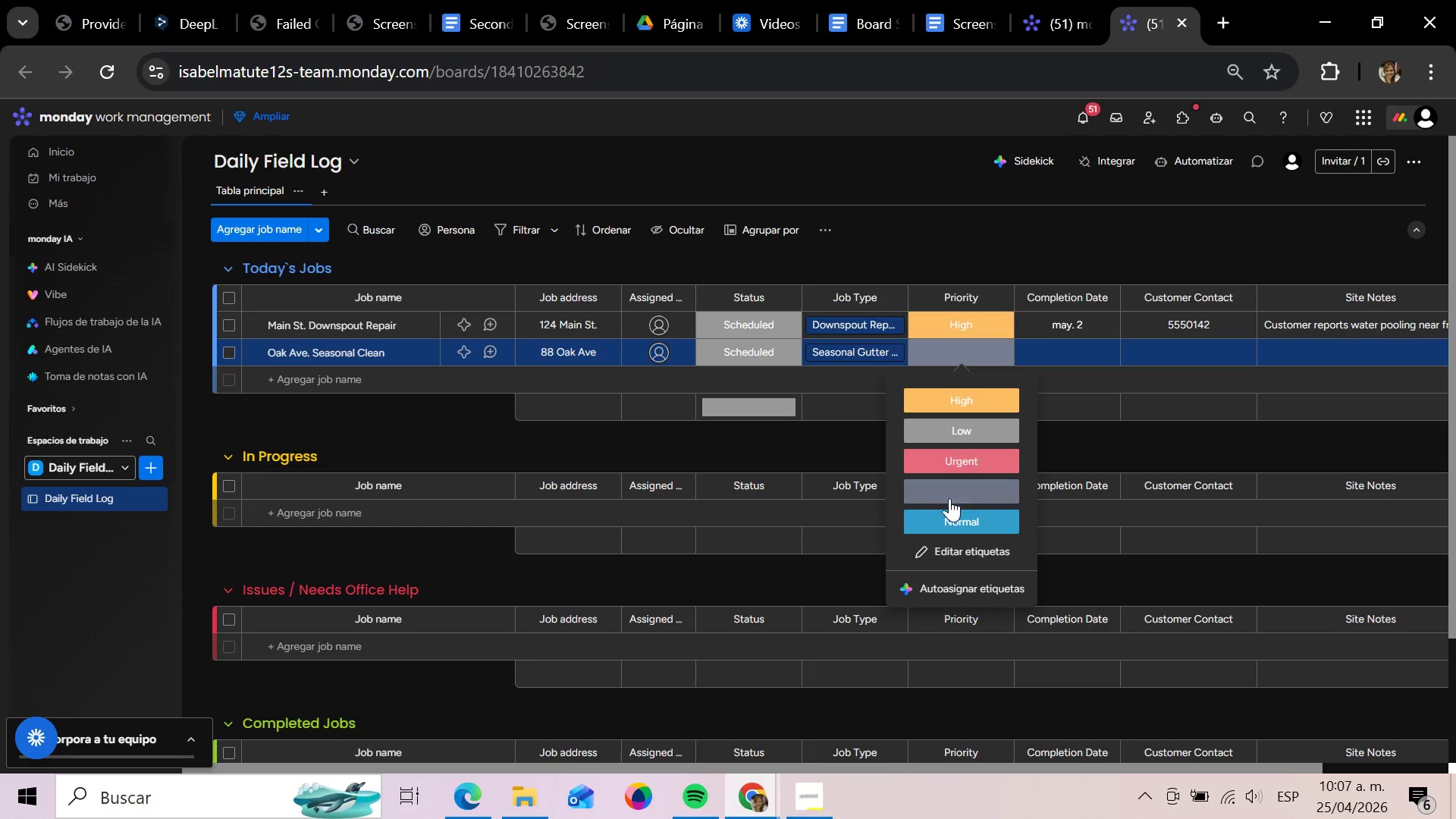 
left_click([949, 512])
 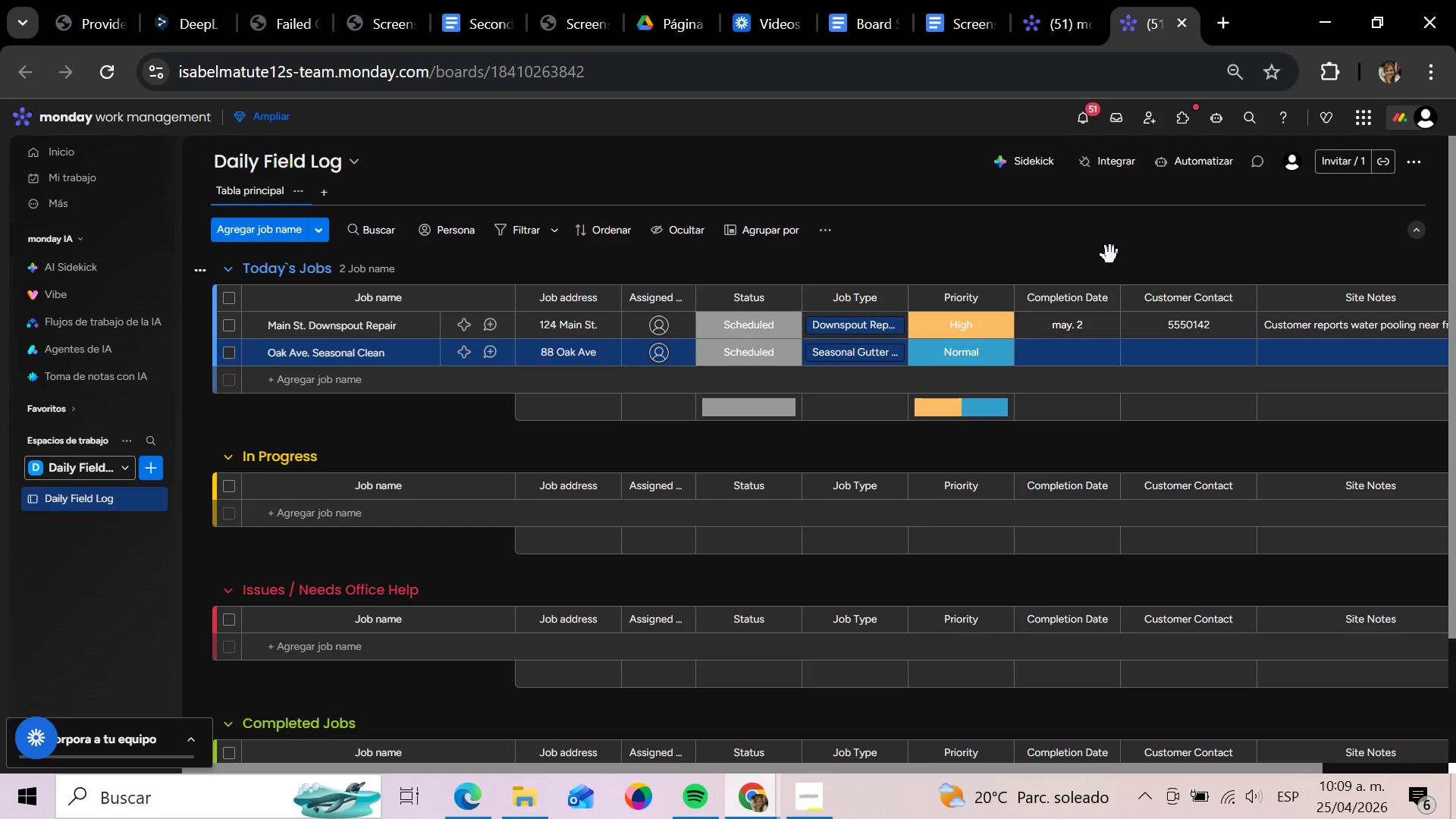 
wait(86.03)
 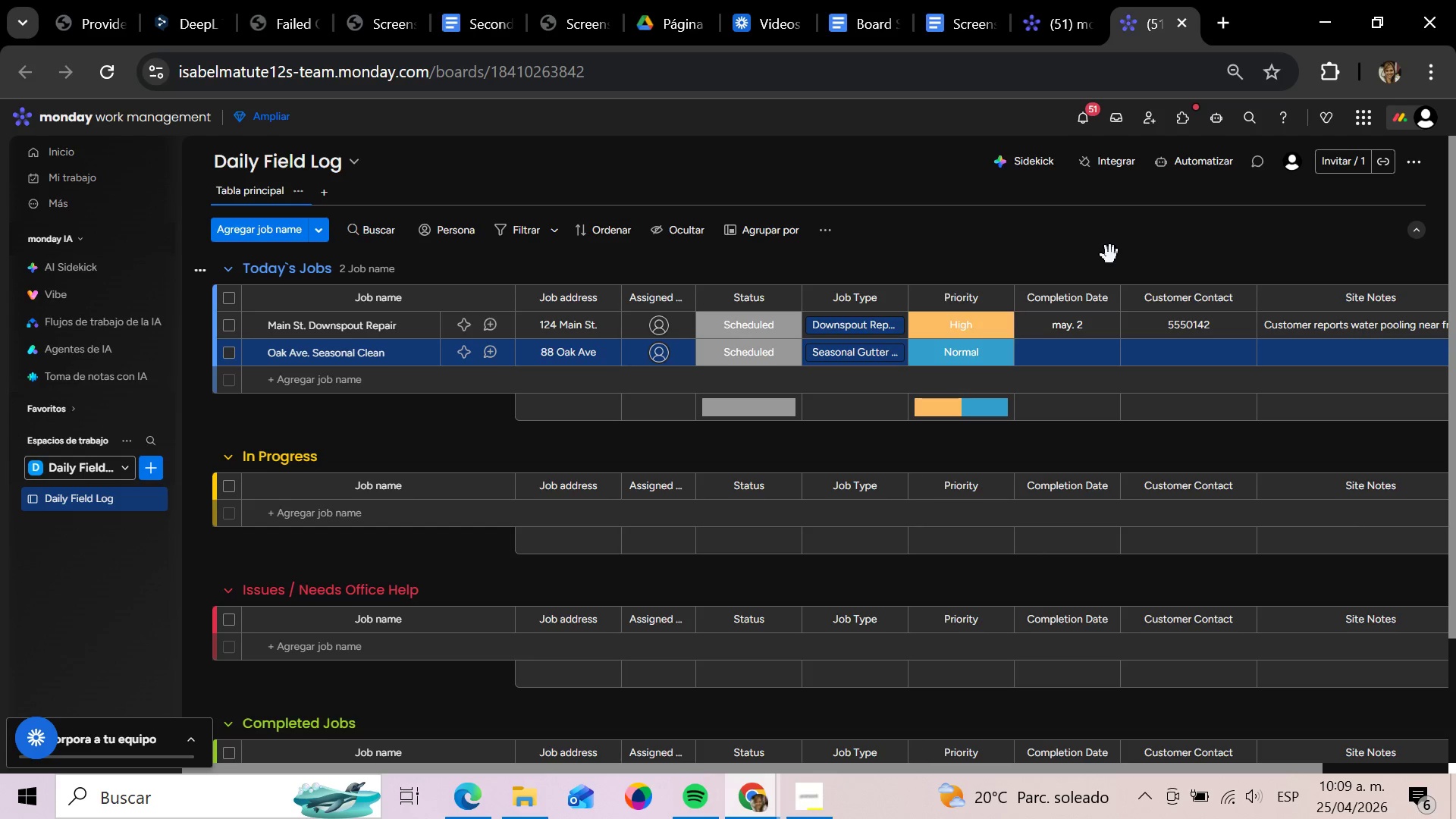 
left_click([1062, 346])
 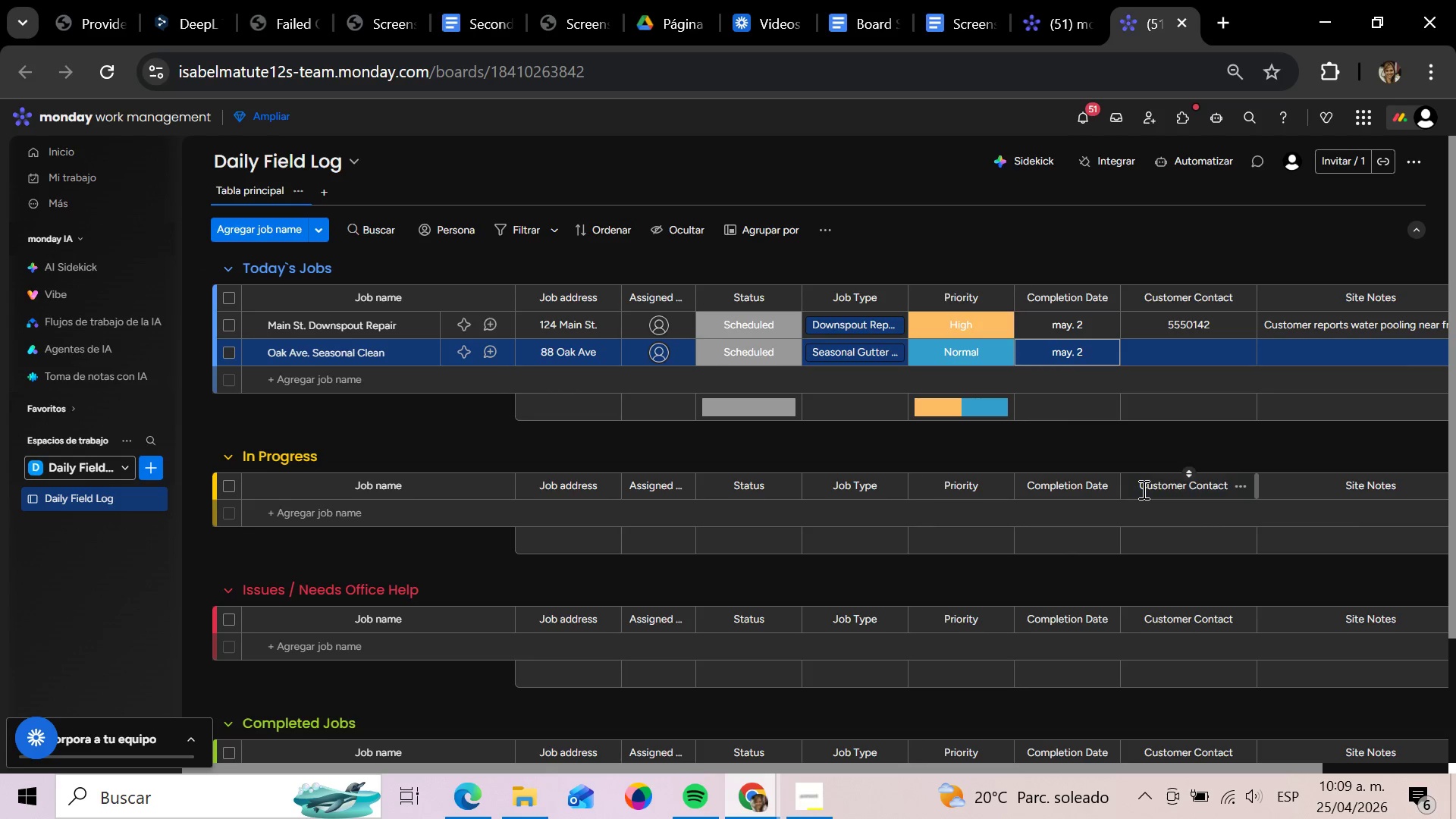 
wait(6.12)
 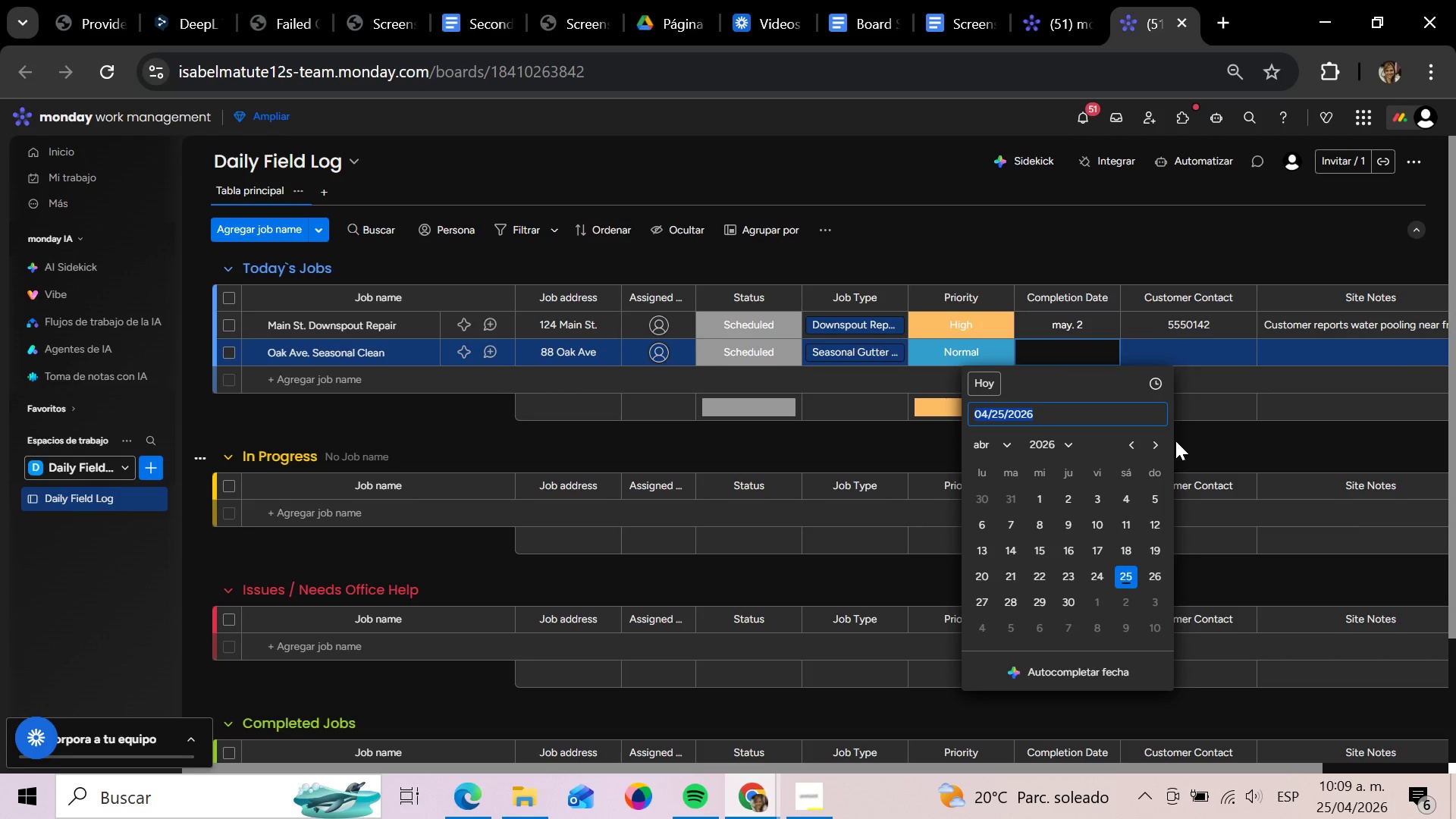 
left_click([1197, 362])
 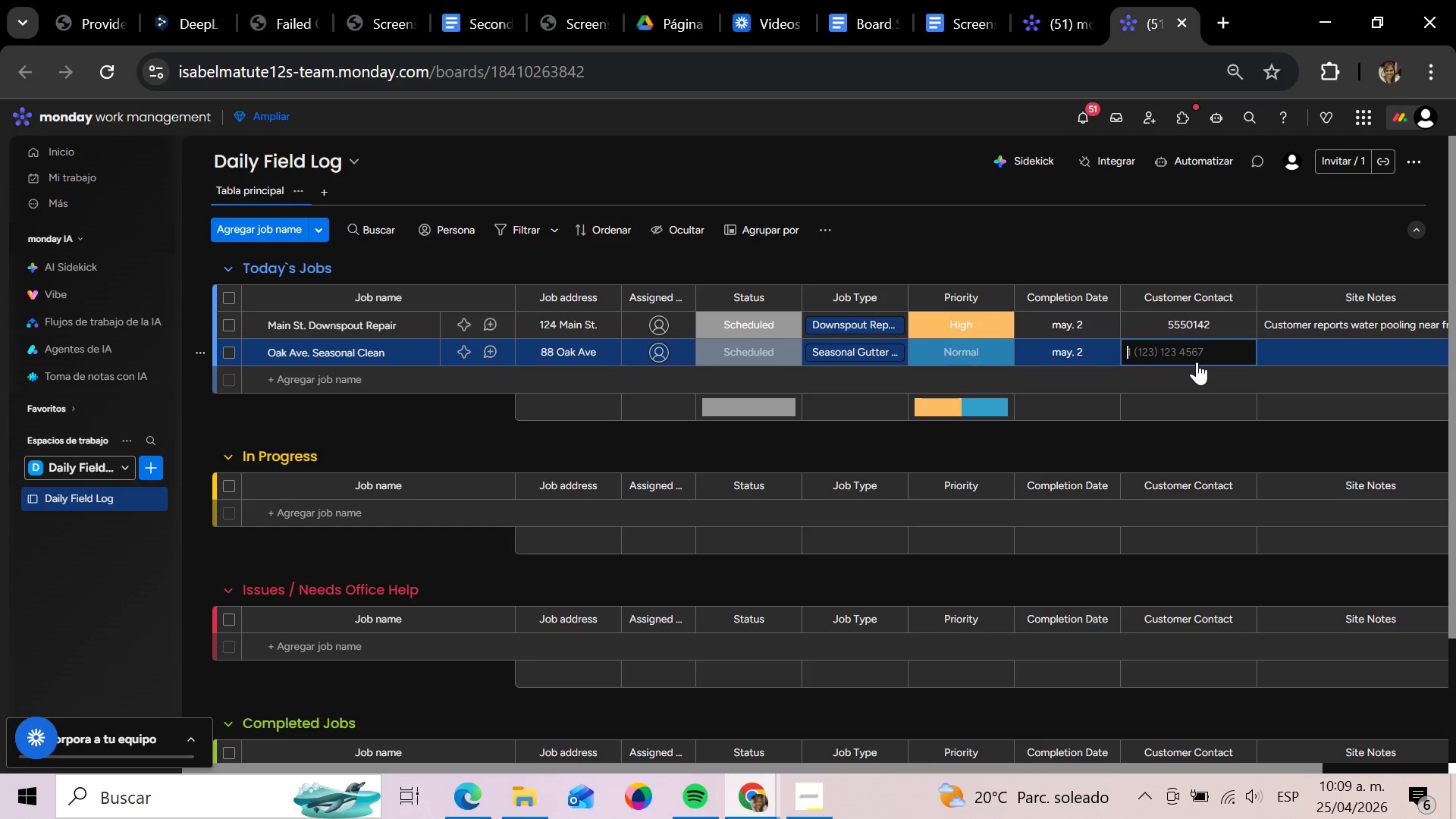 
type(555-0188)
 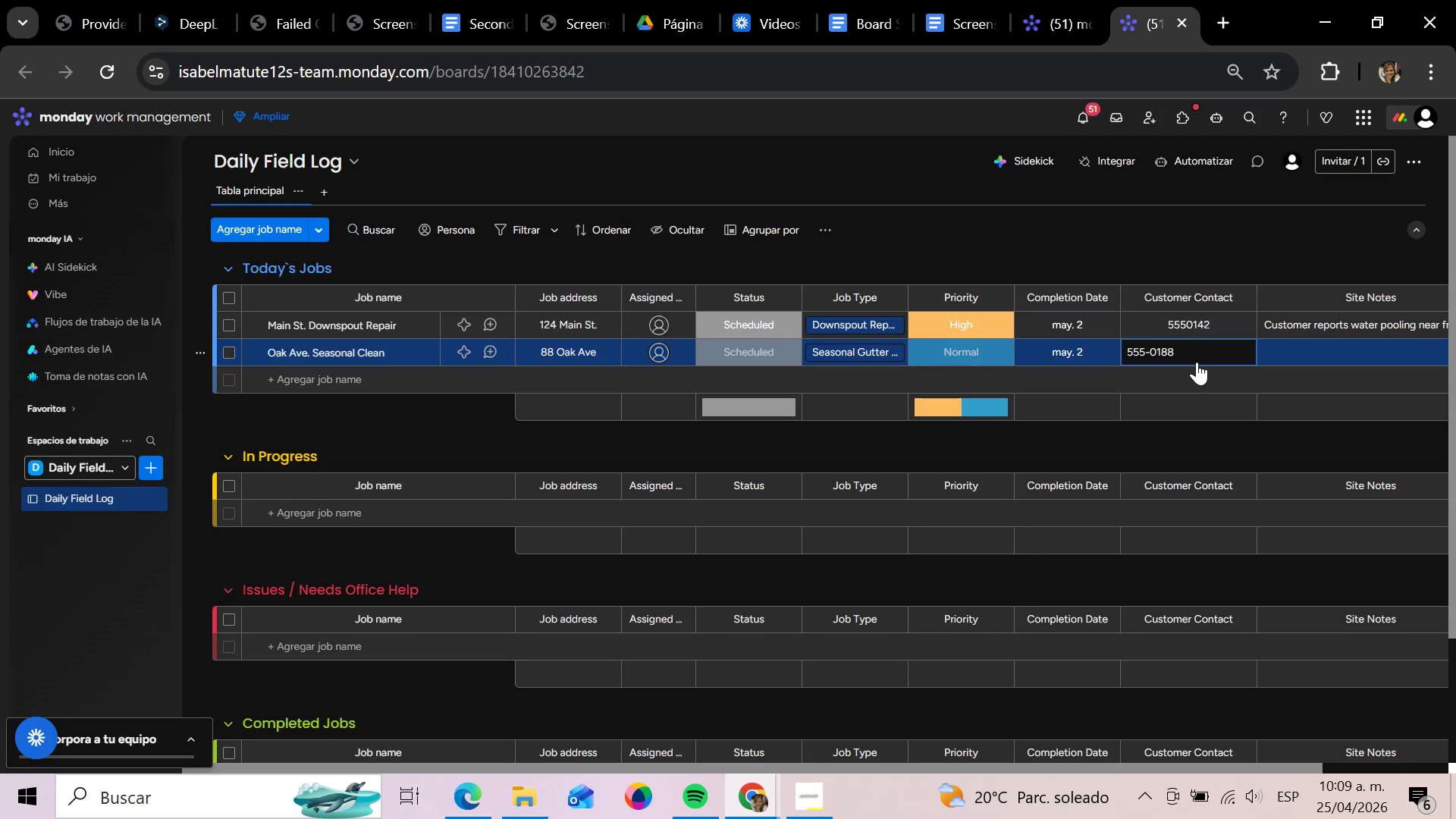 
key(Enter)
 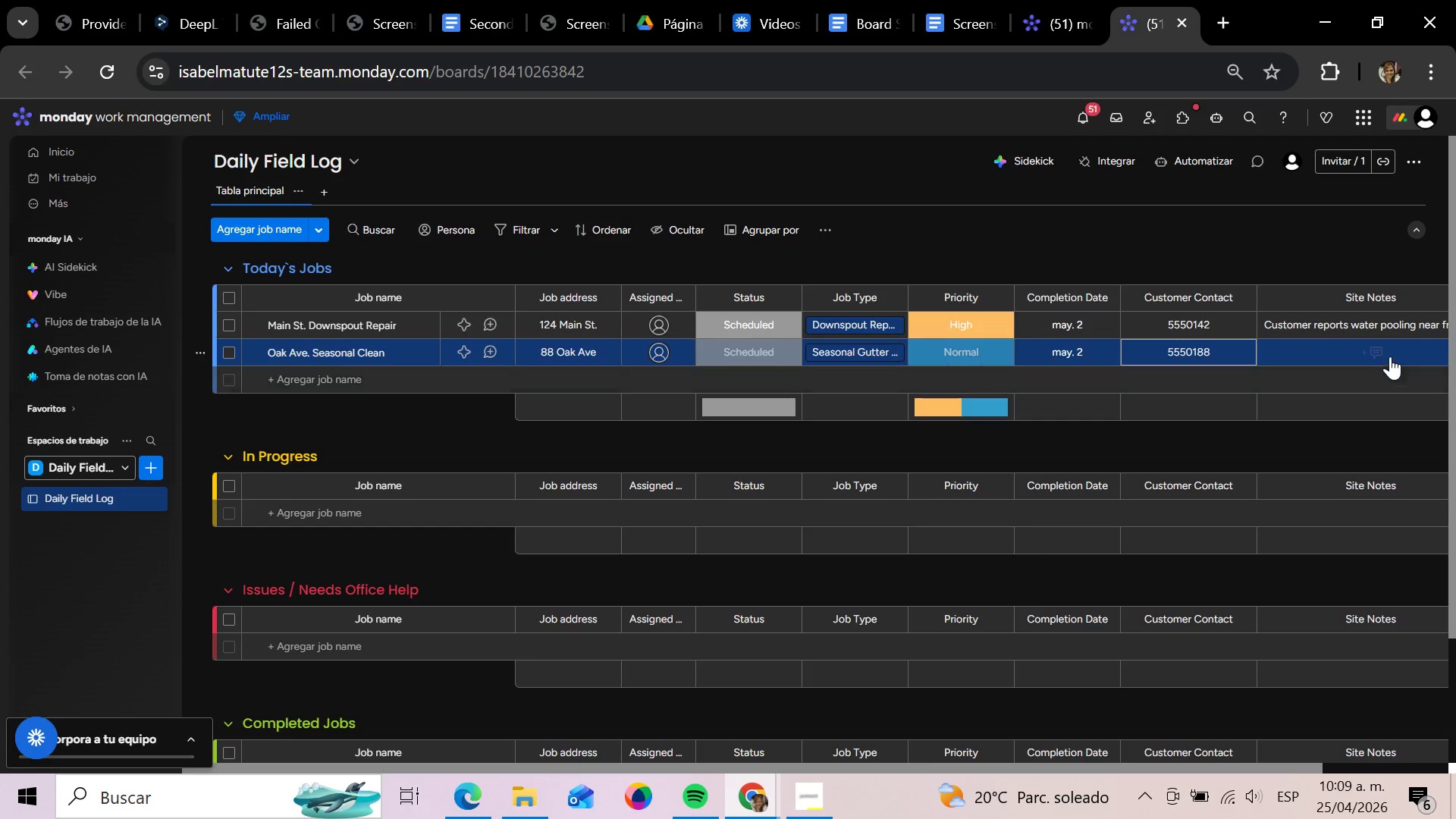 
left_click([1371, 351])
 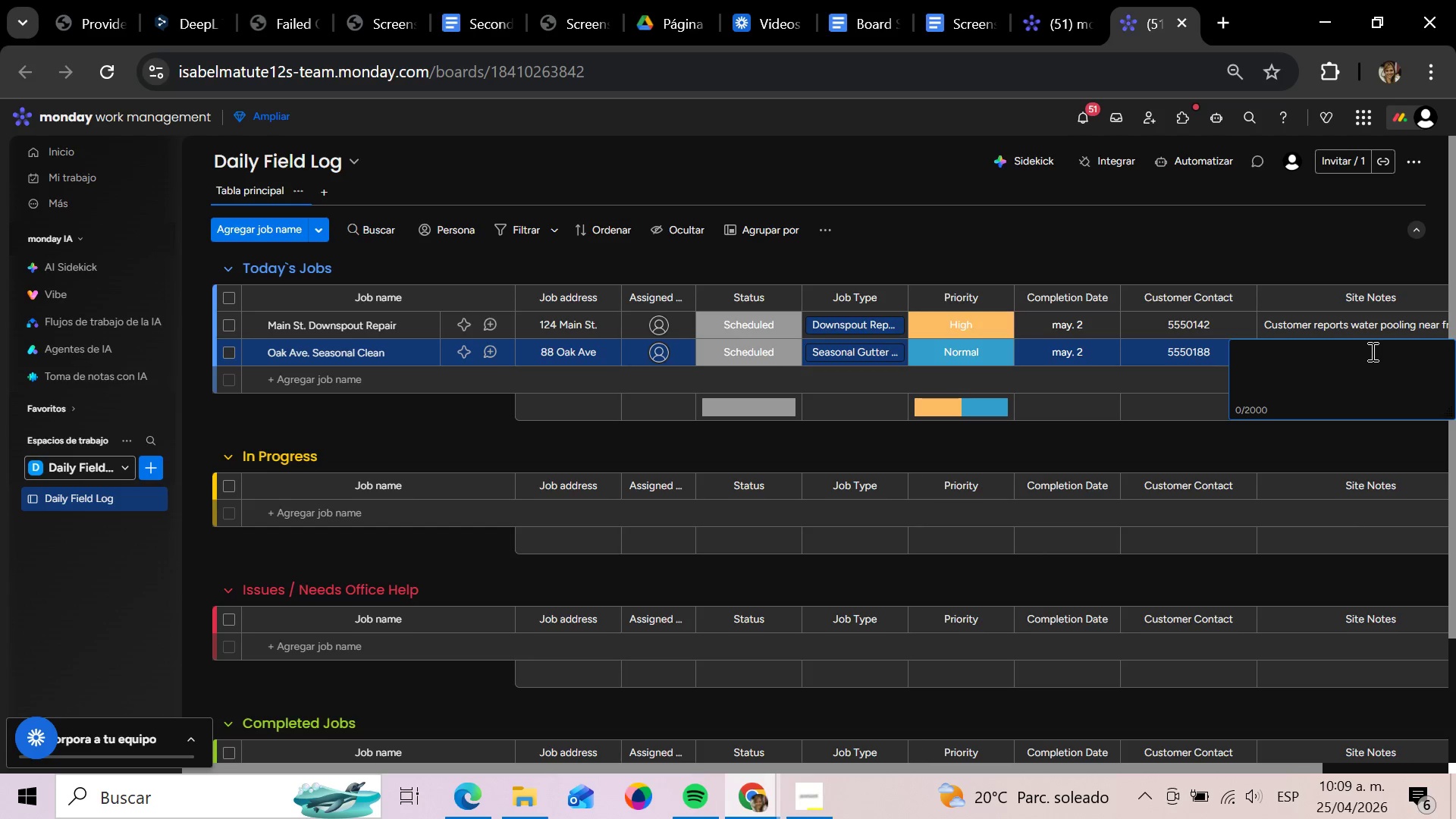 
type(Two-story home )
key(Backspace)
type(. Nr)
key(Backspace)
key(Backspace)
type(Bring tall ladder)
 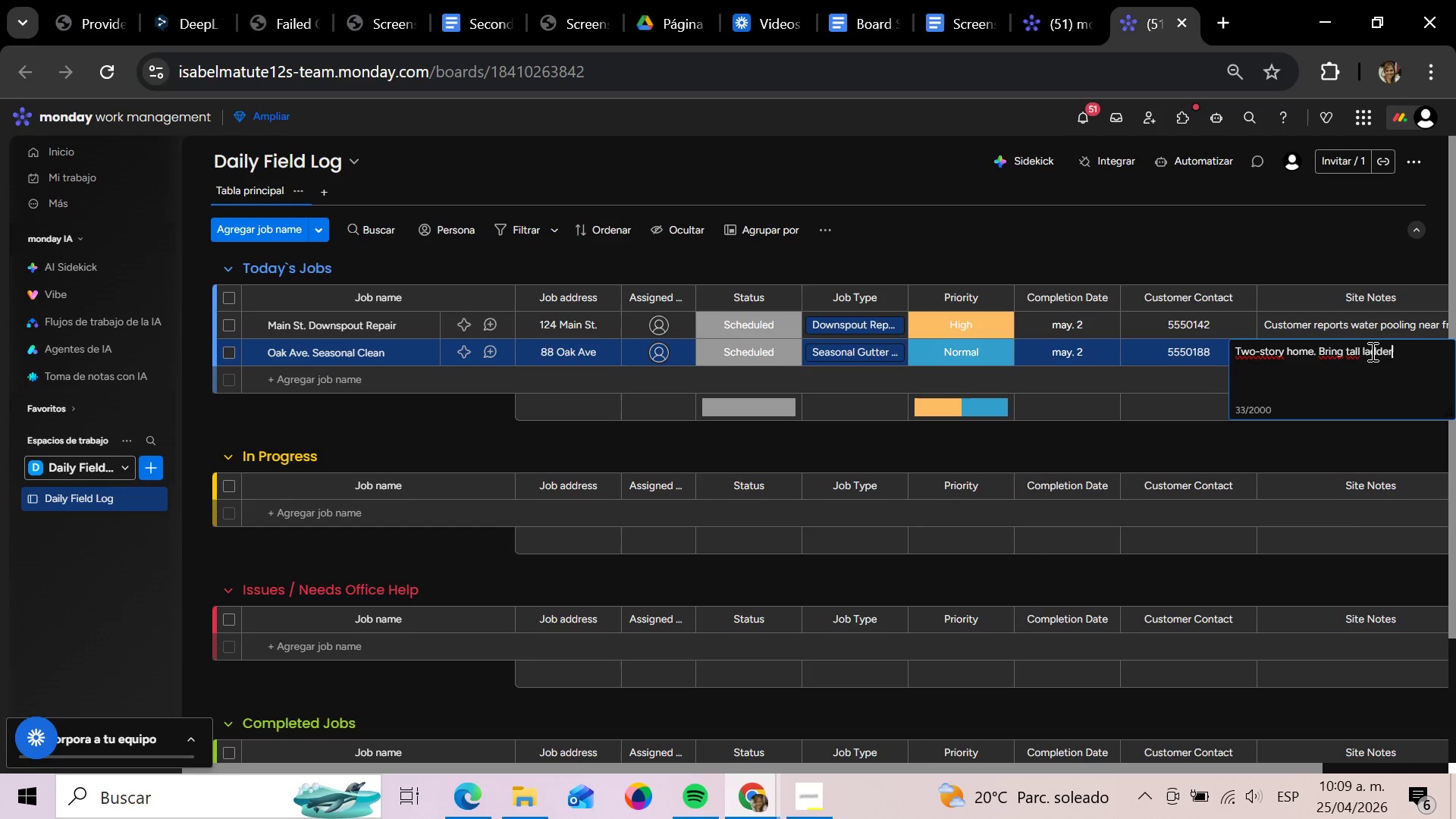 
key(Enter)
 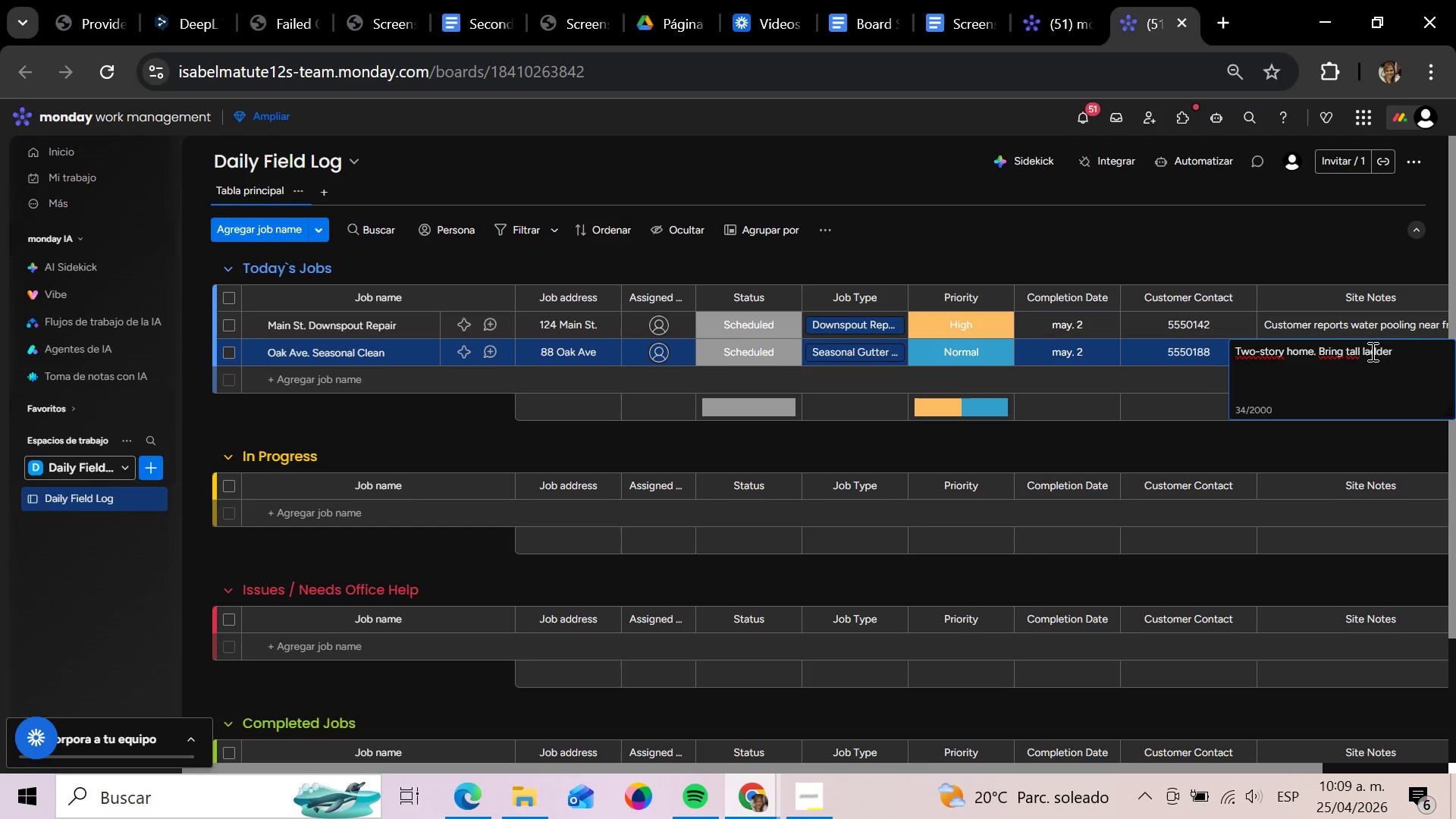 
mouse_move([1279, 328])
 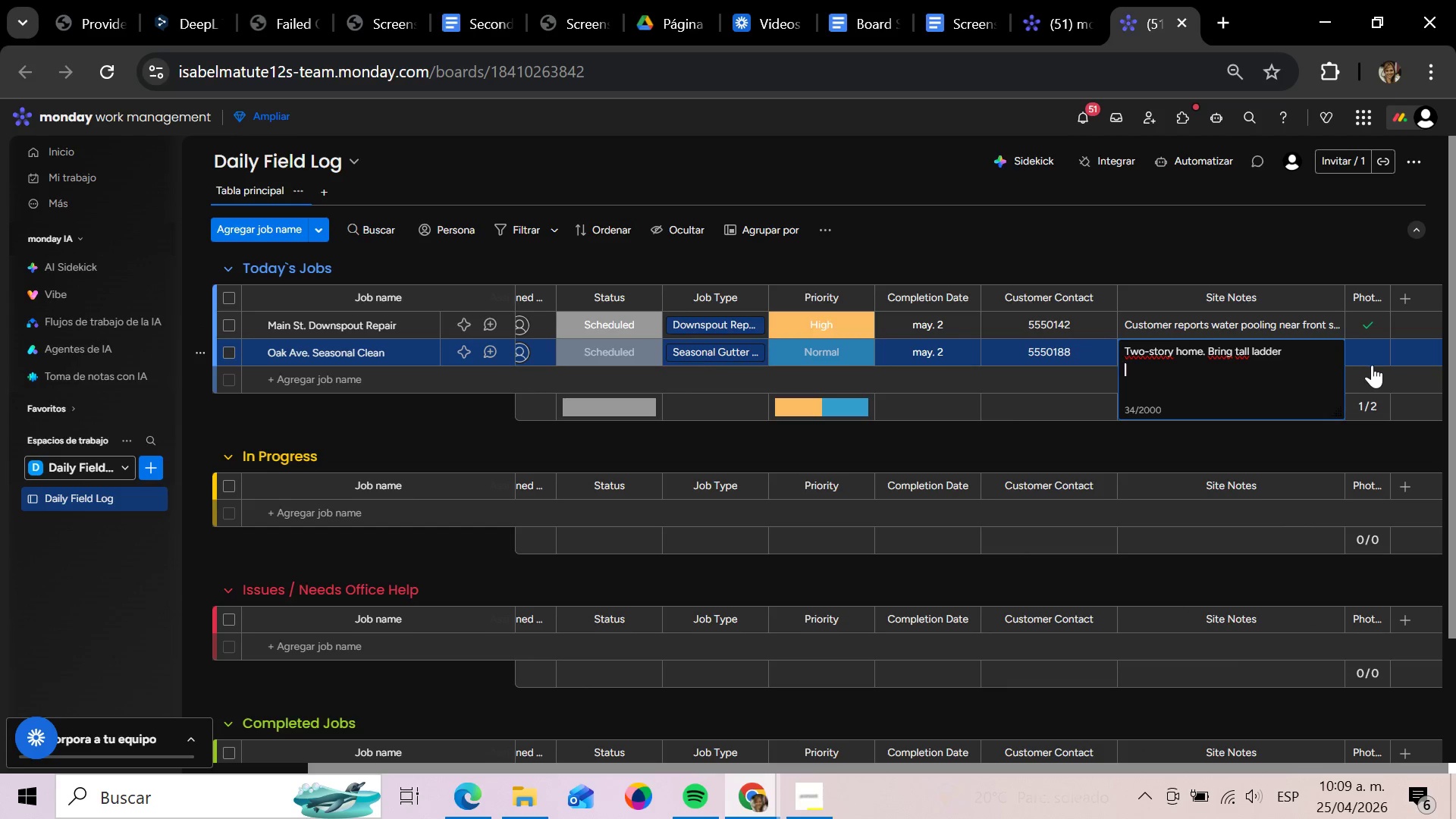 
left_click([1373, 359])
 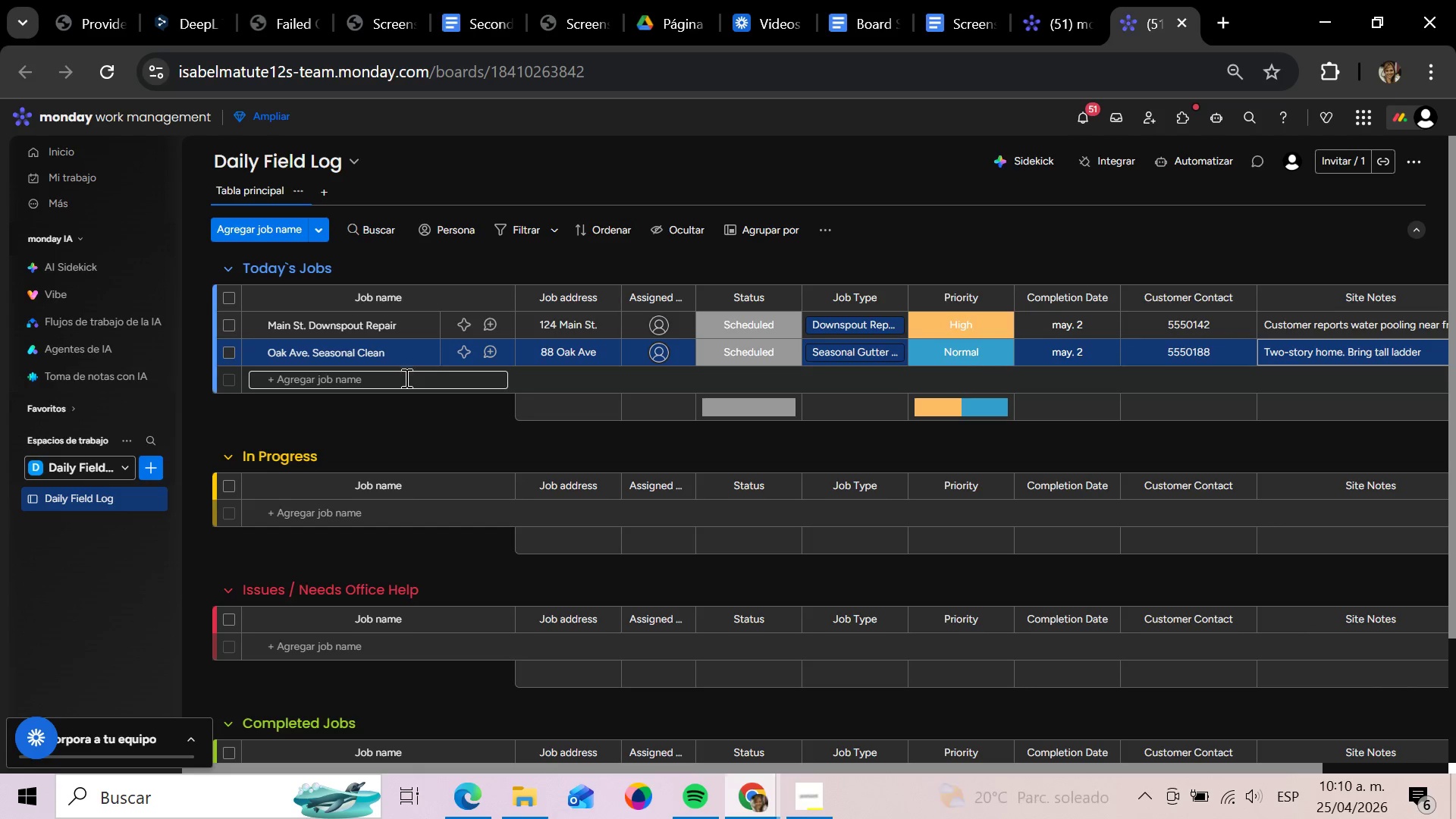 
wait(5.36)
 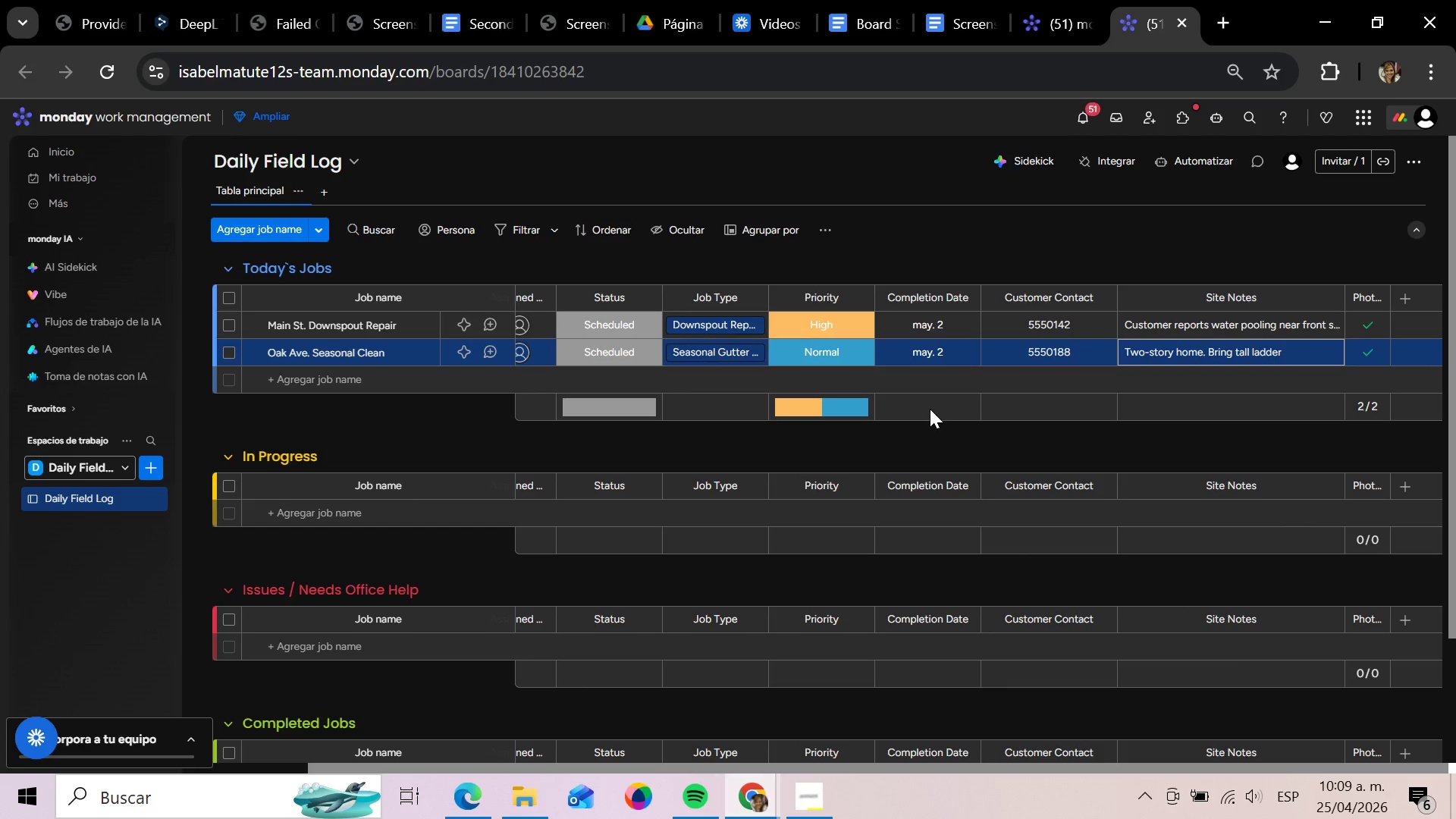 
double_click([405, 378])
 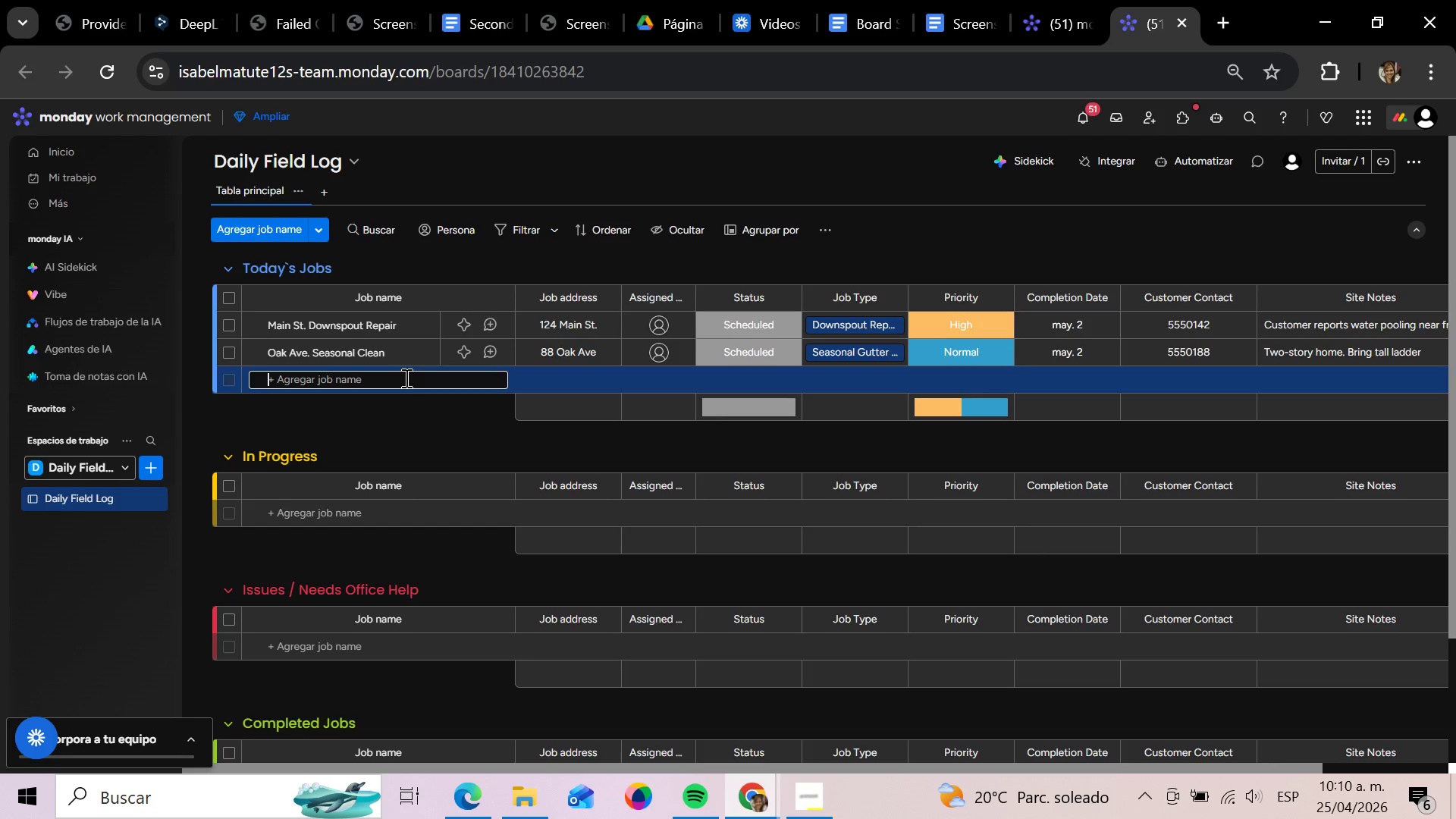 
type(Pine Ridge Leak Inspection)
 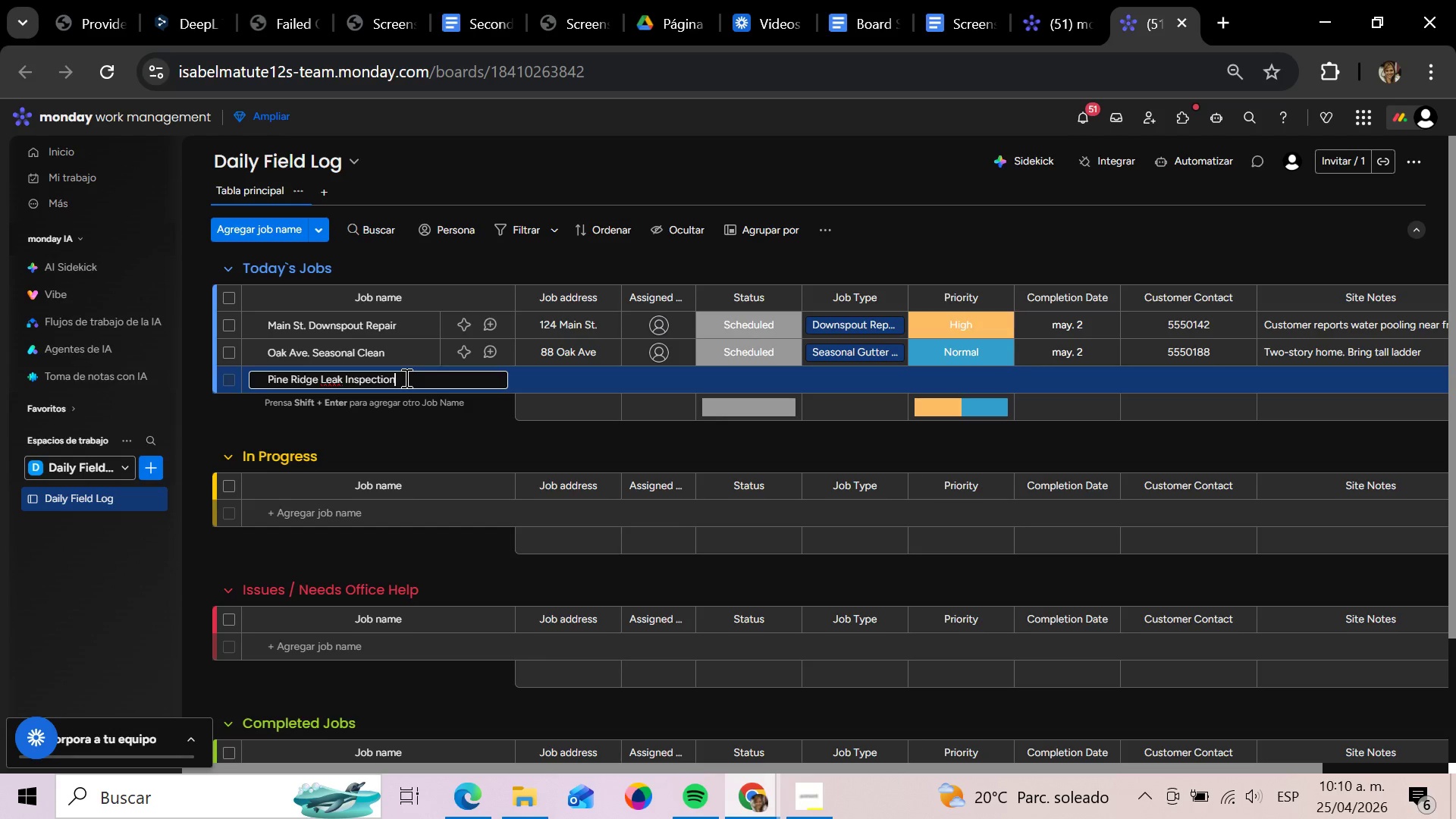 
key(Enter)
 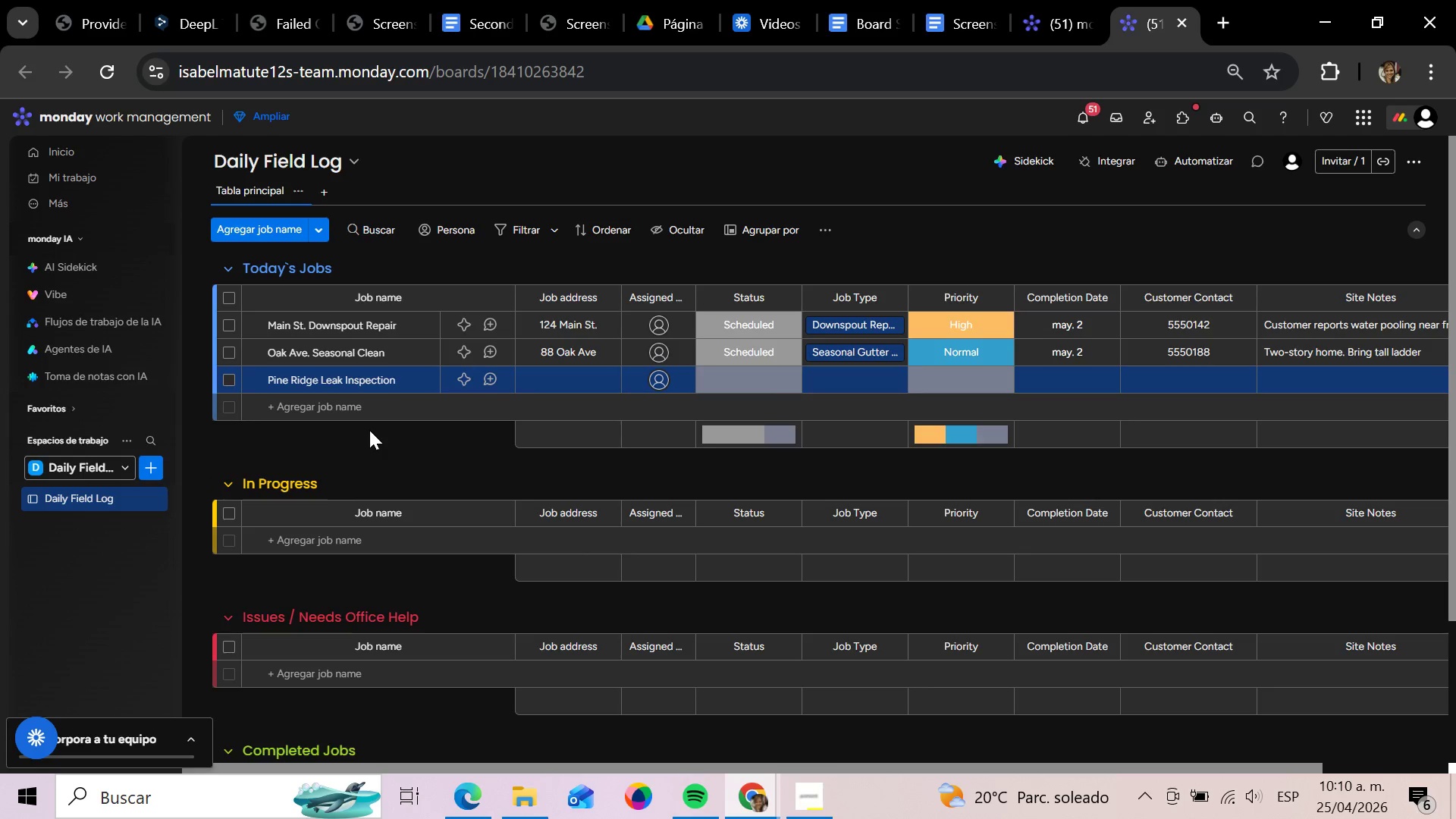 
left_click([351, 402])
 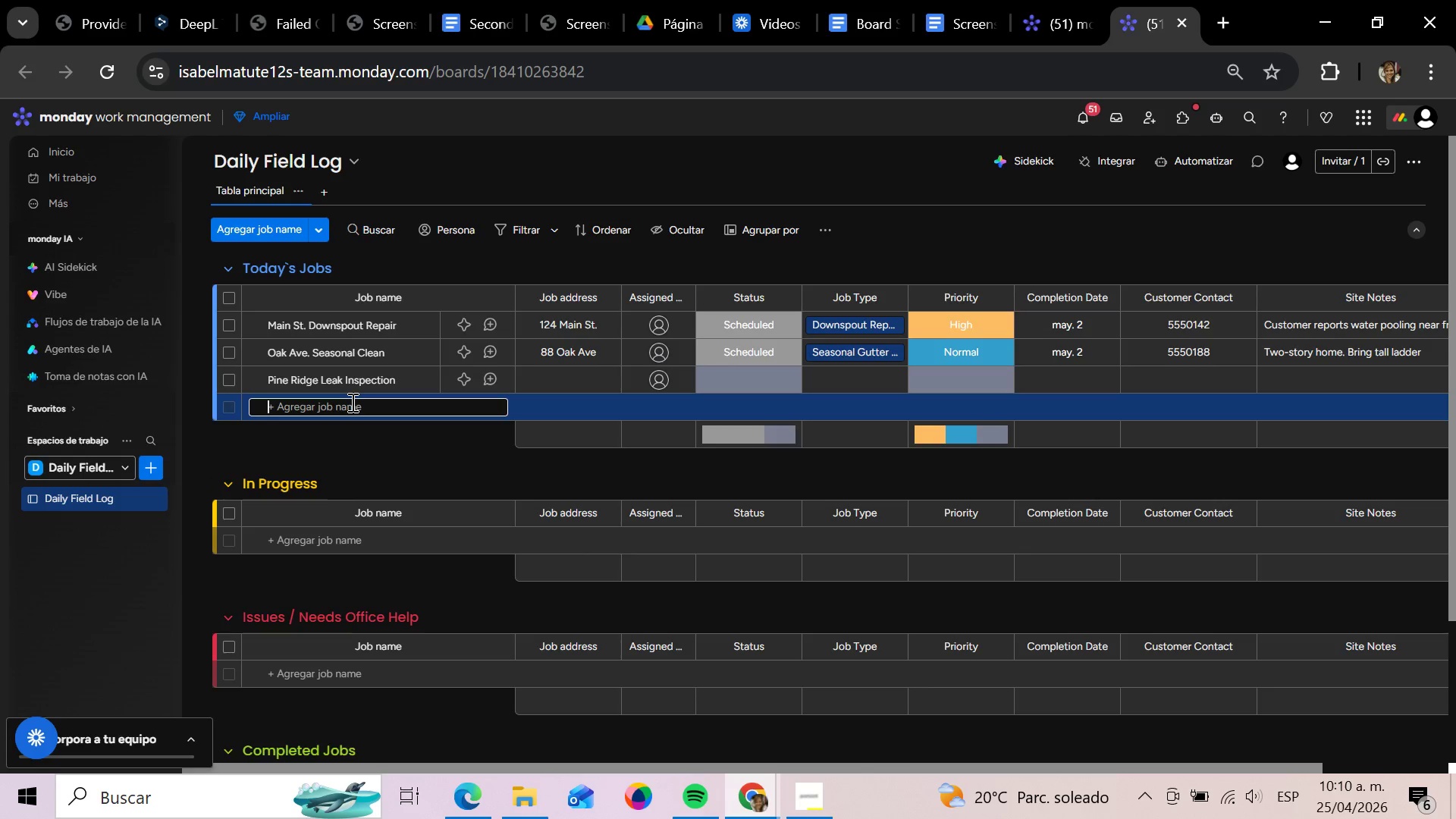 
type(Maple Court Gutter Guard Install)
 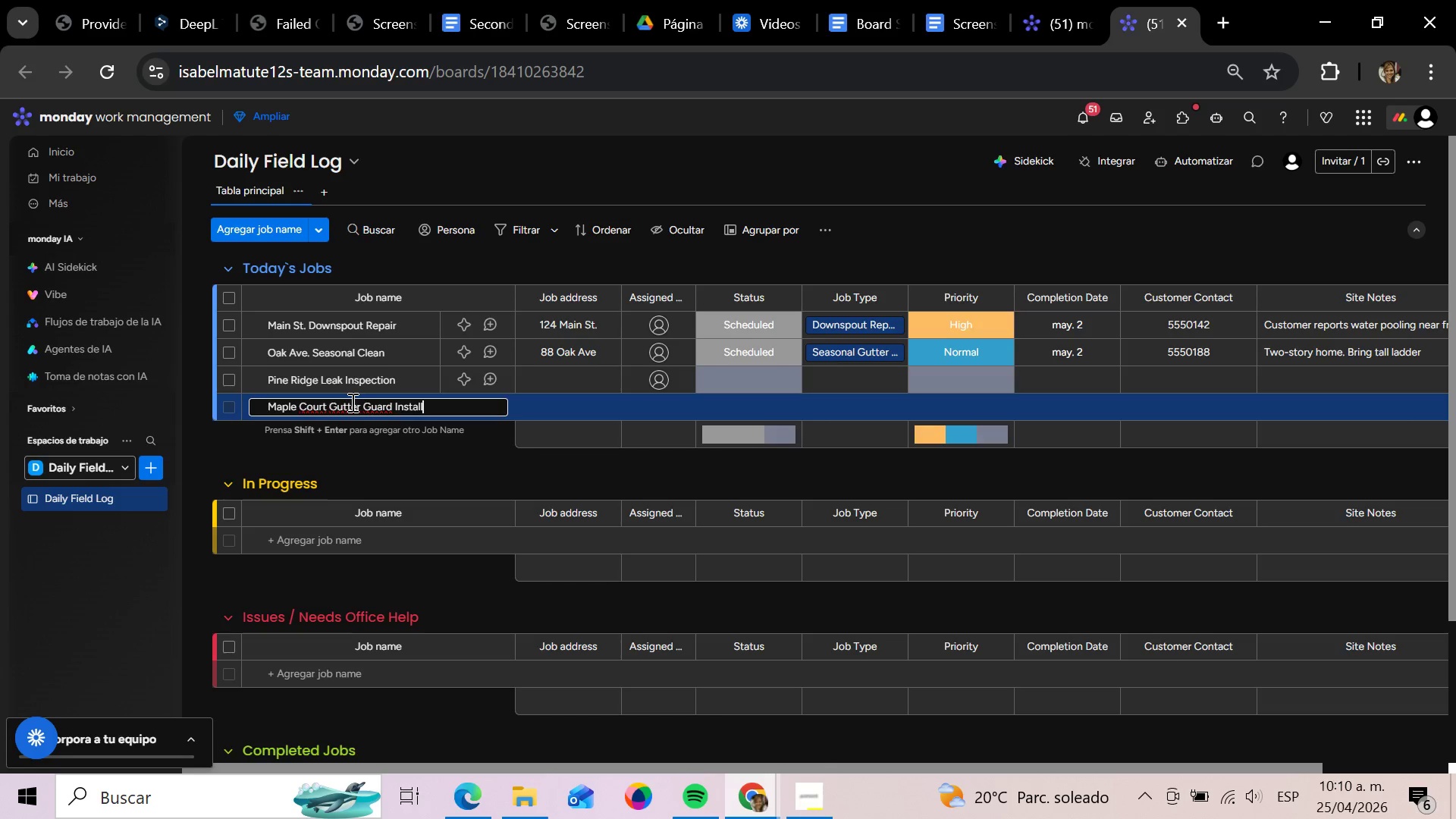 
key(Enter)
 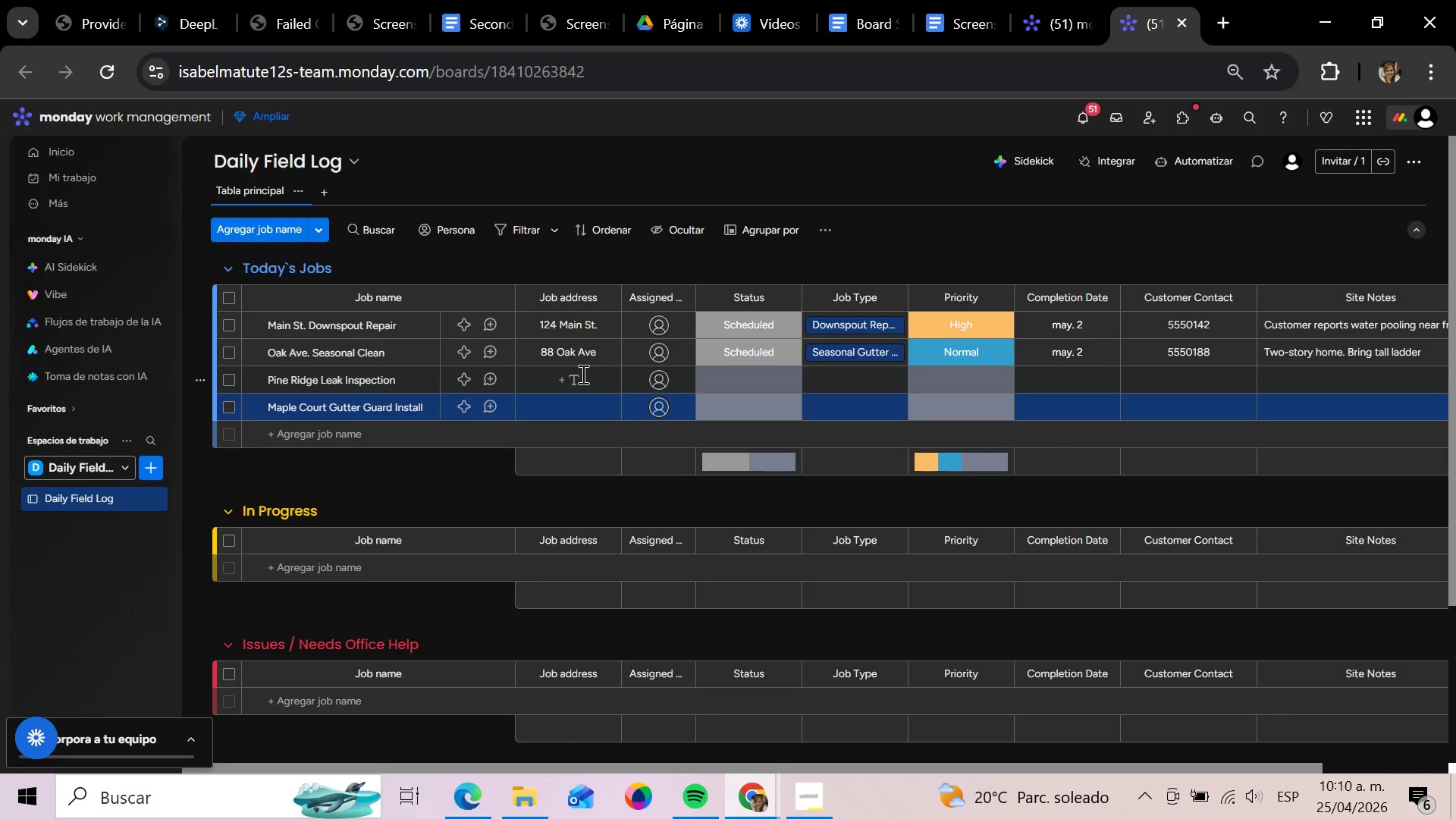 
left_click([576, 380])
 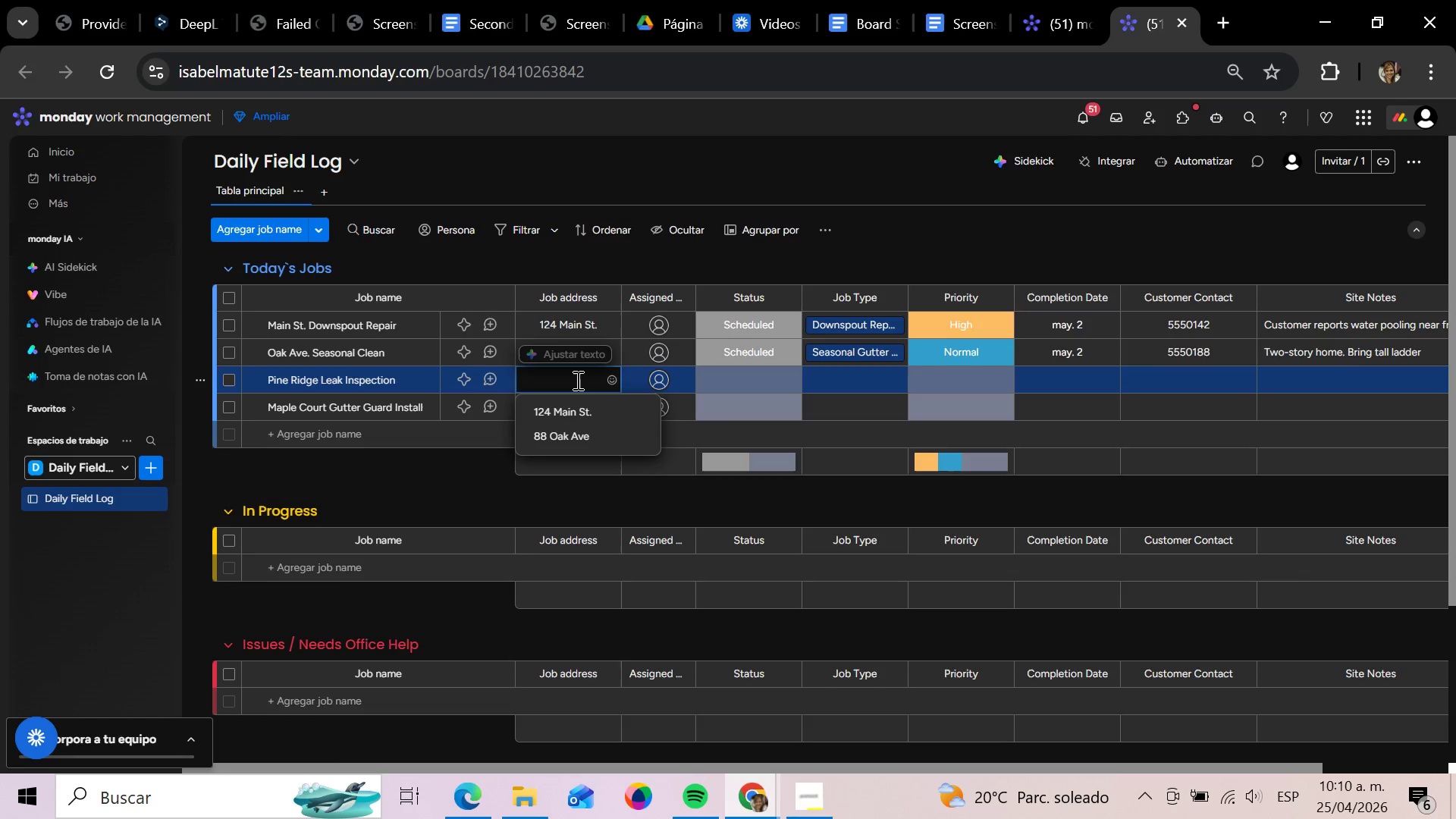 
wait(6.08)
 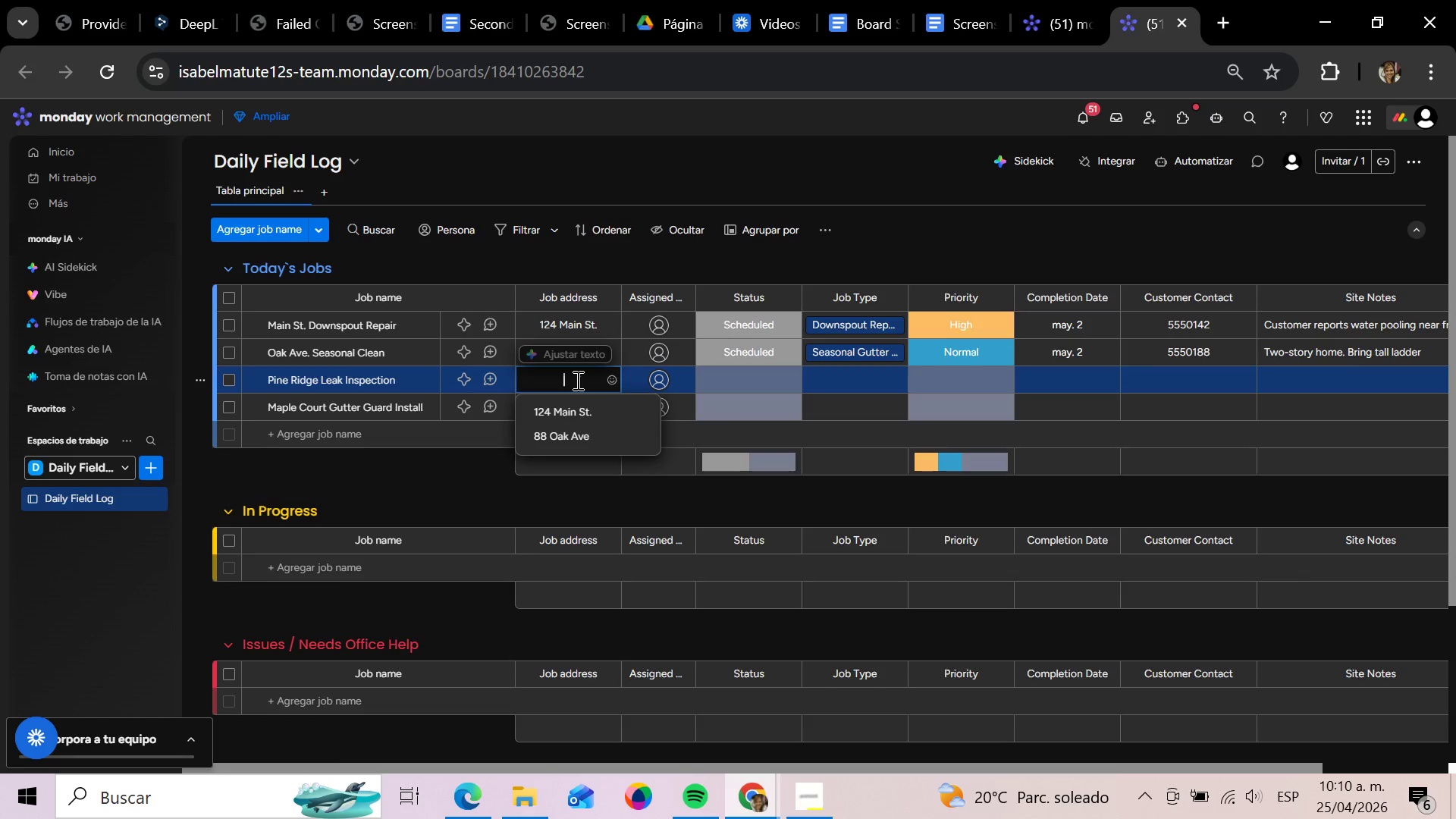 
type(42 Pine Ridge Dr)
 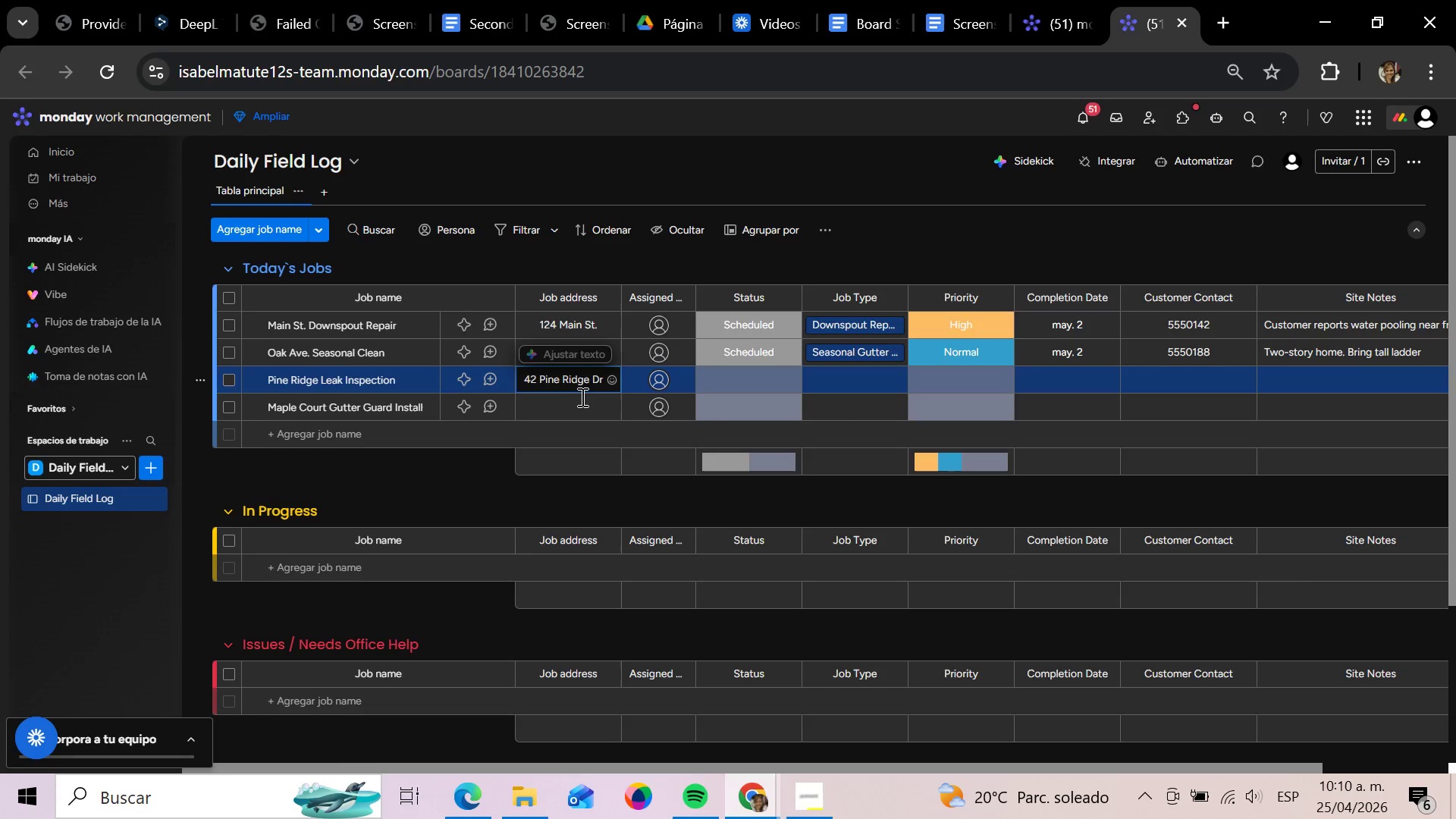 
left_click([576, 406])
 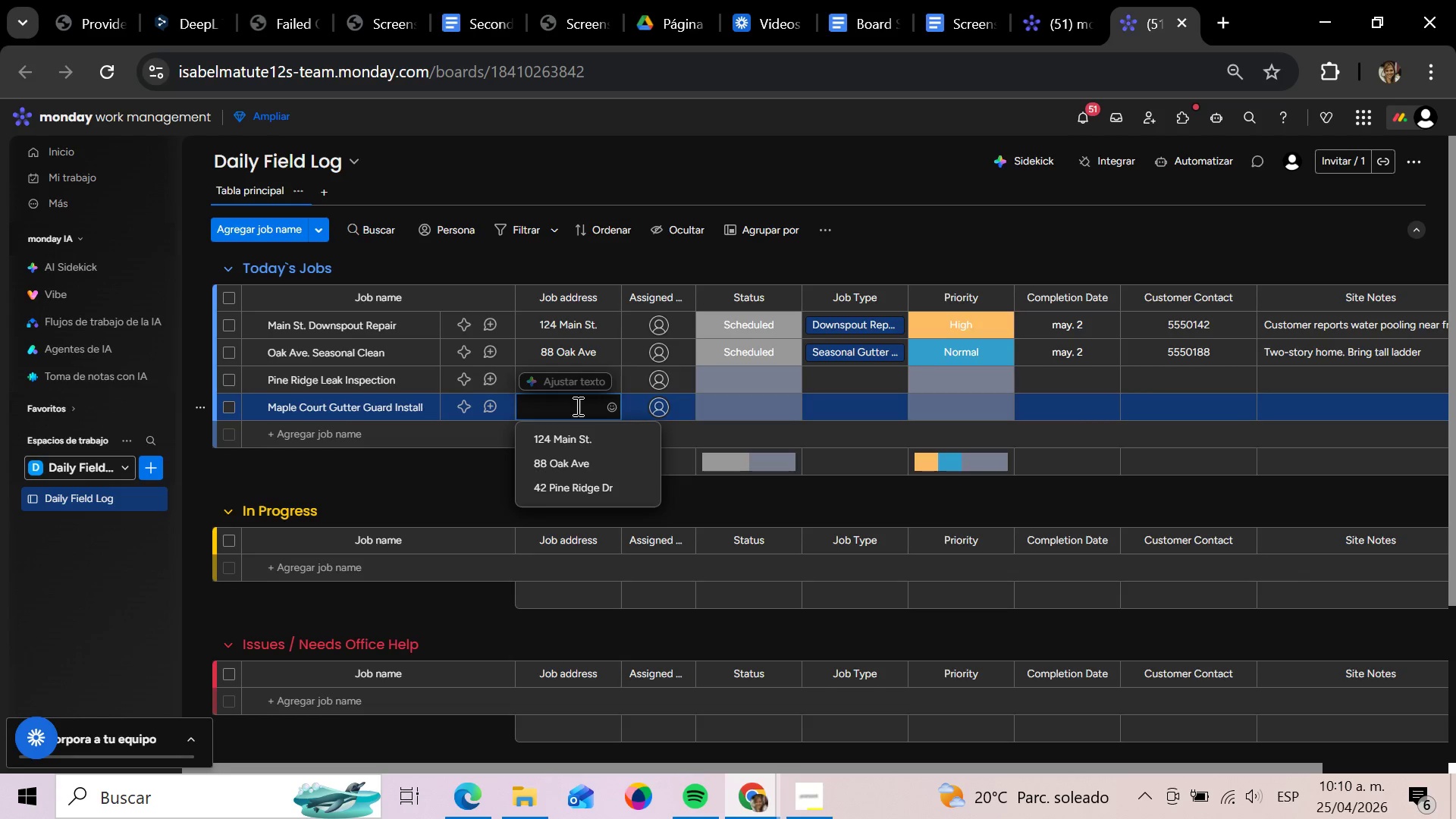 
type(19 mAP)
key(Backspace)
key(Backspace)
key(Backspace)
key(Backspace)
type( Maple Court)
 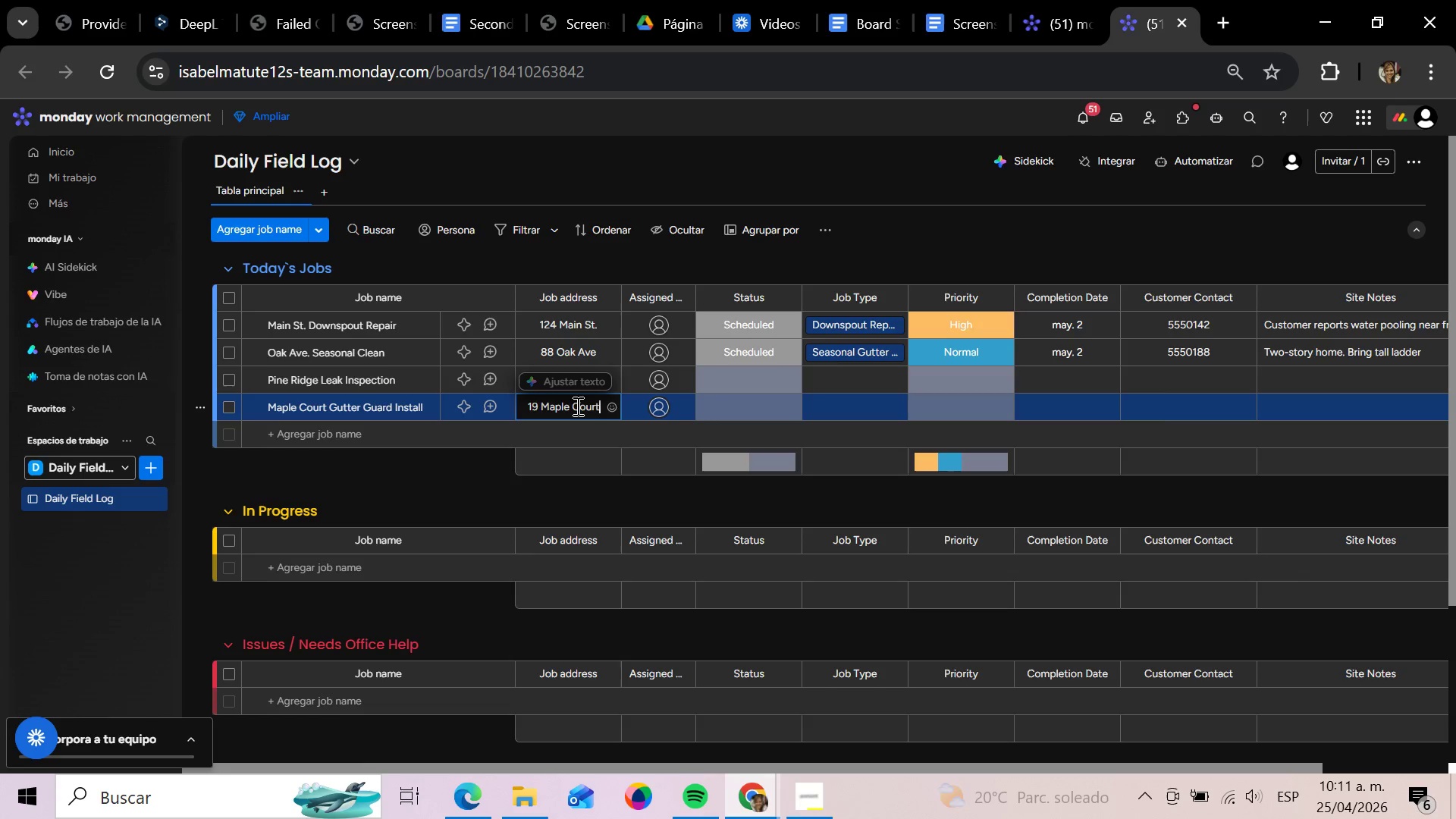 
key(Enter)
 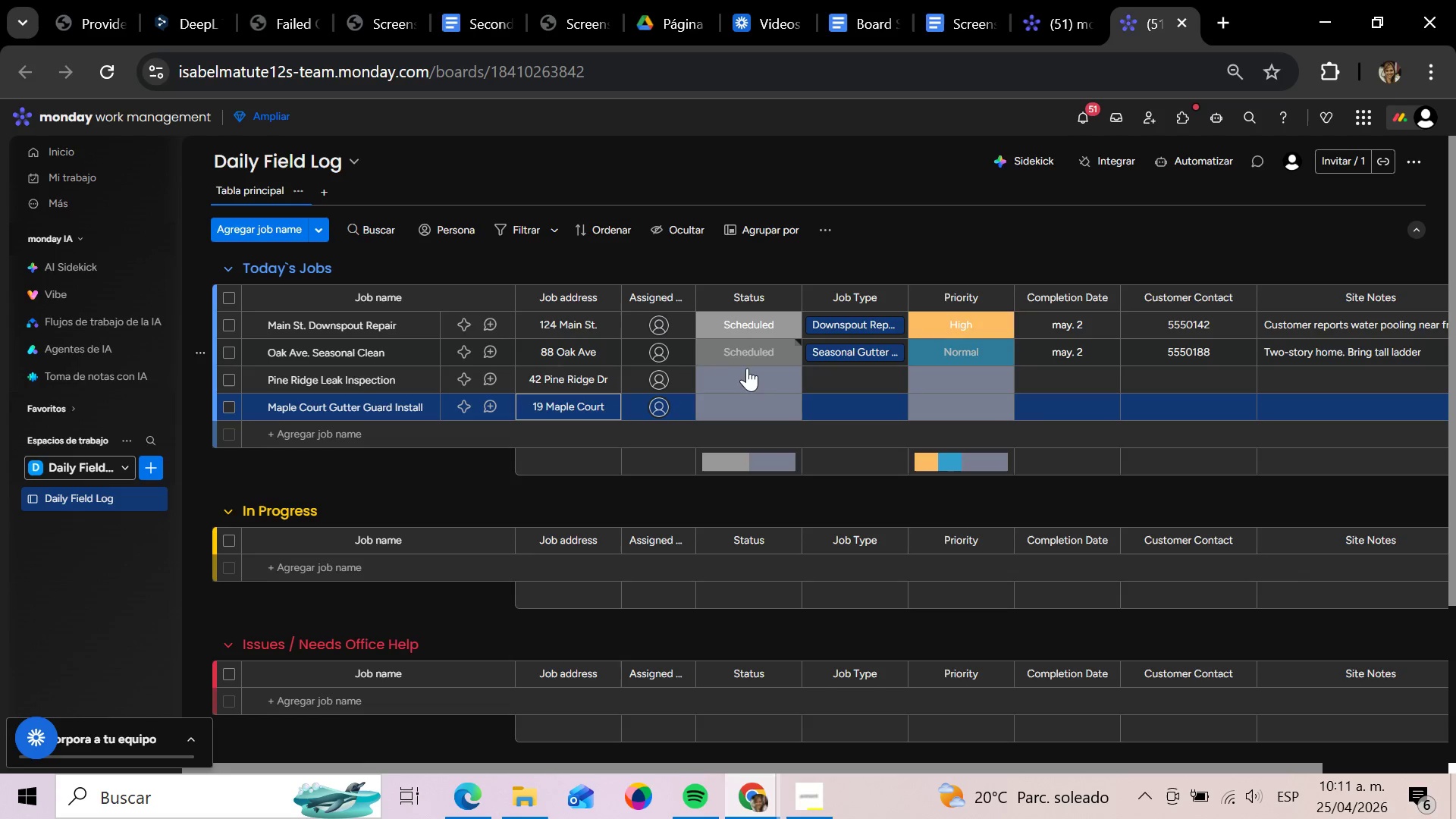 
left_click([748, 386])
 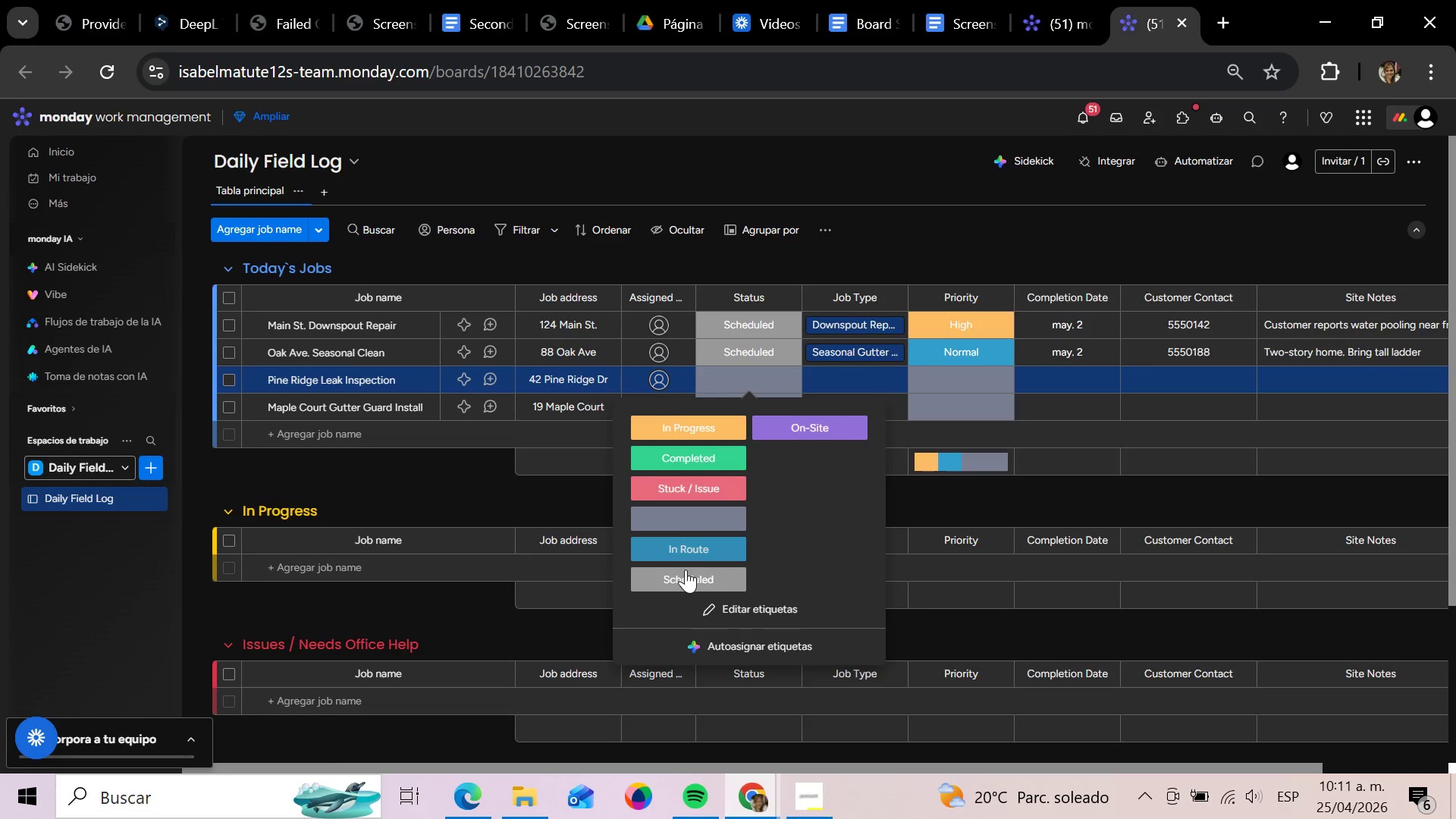 
left_click([685, 570])
 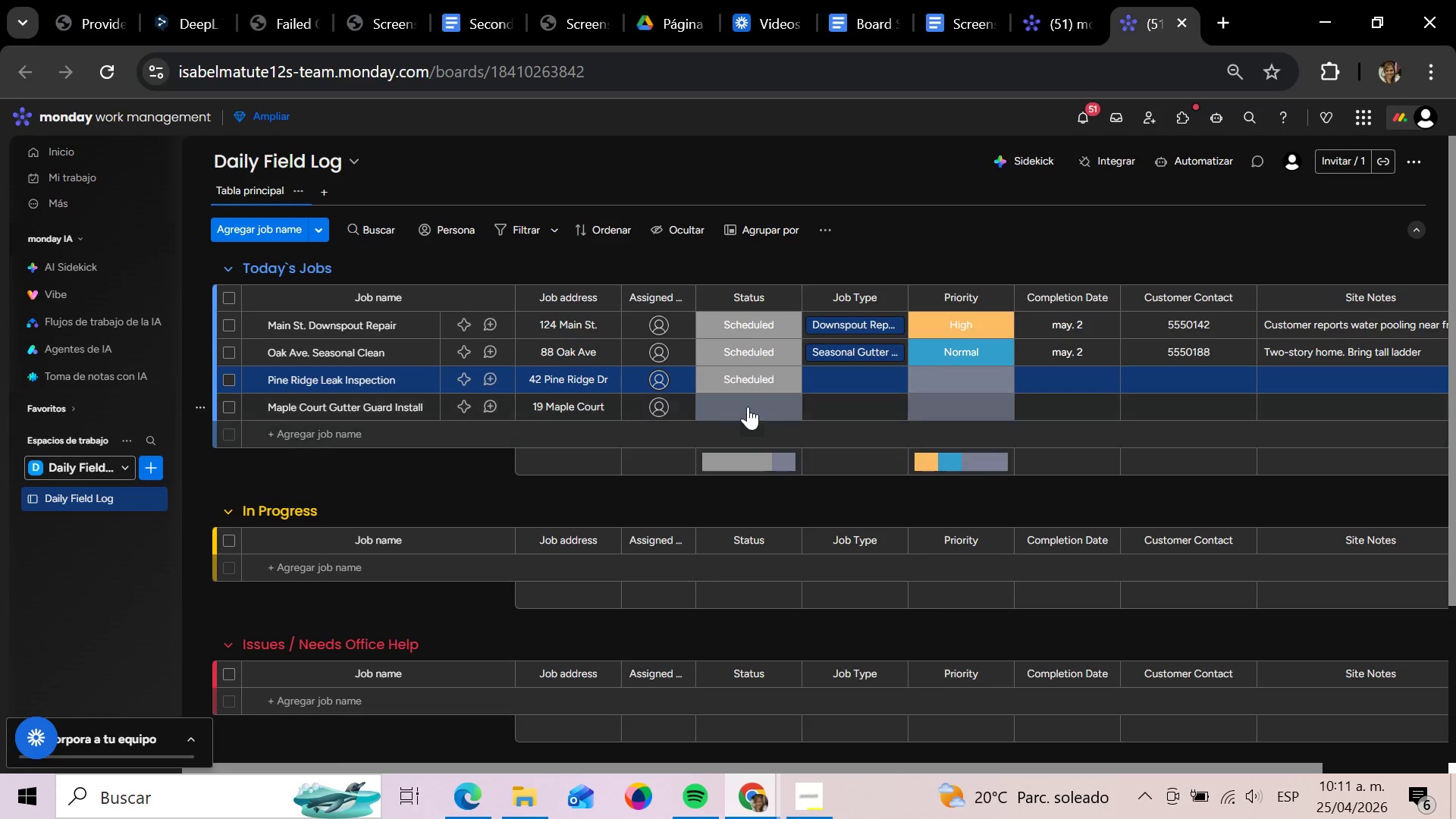 
left_click([748, 406])
 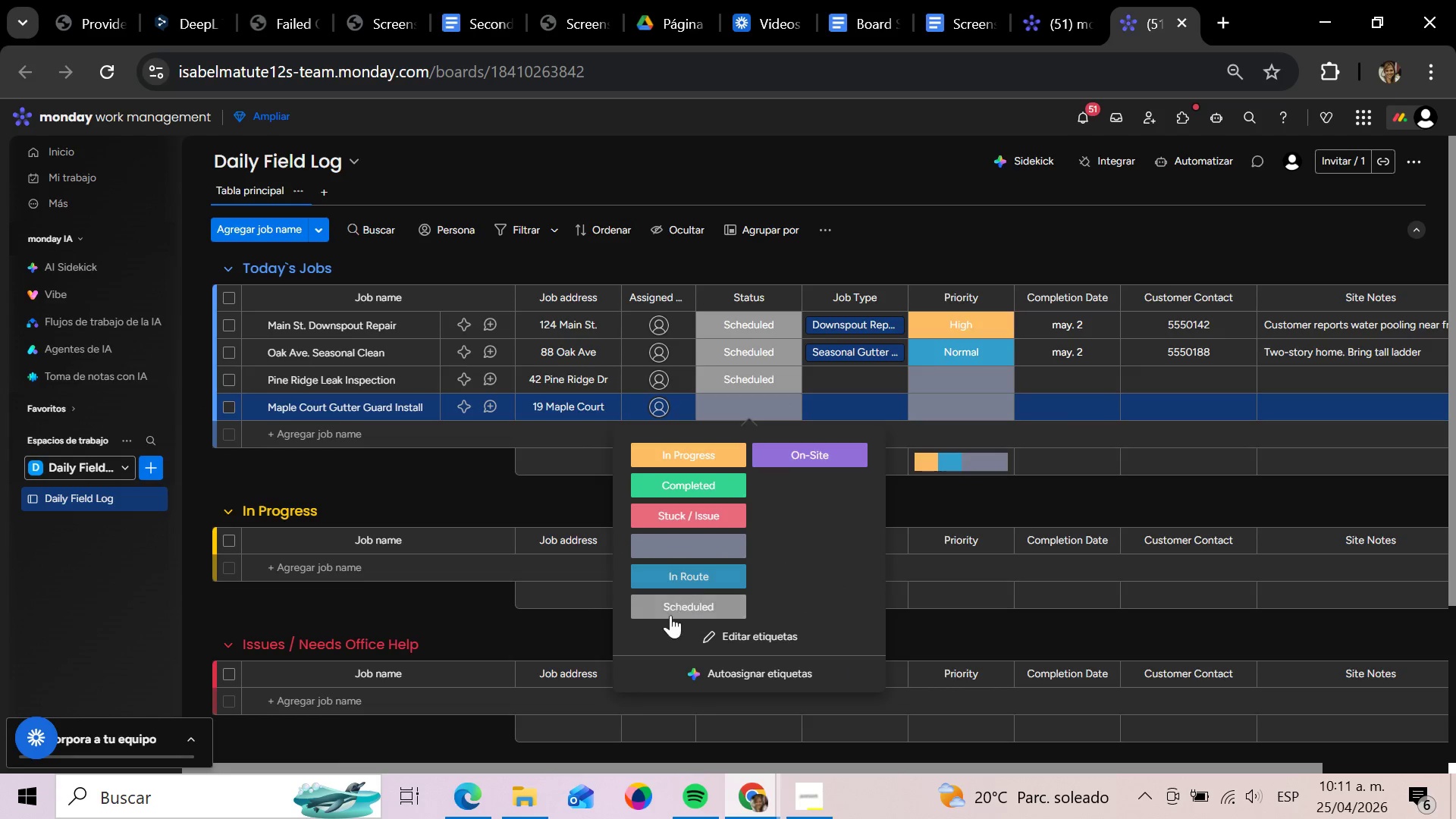 
left_click([670, 614])
 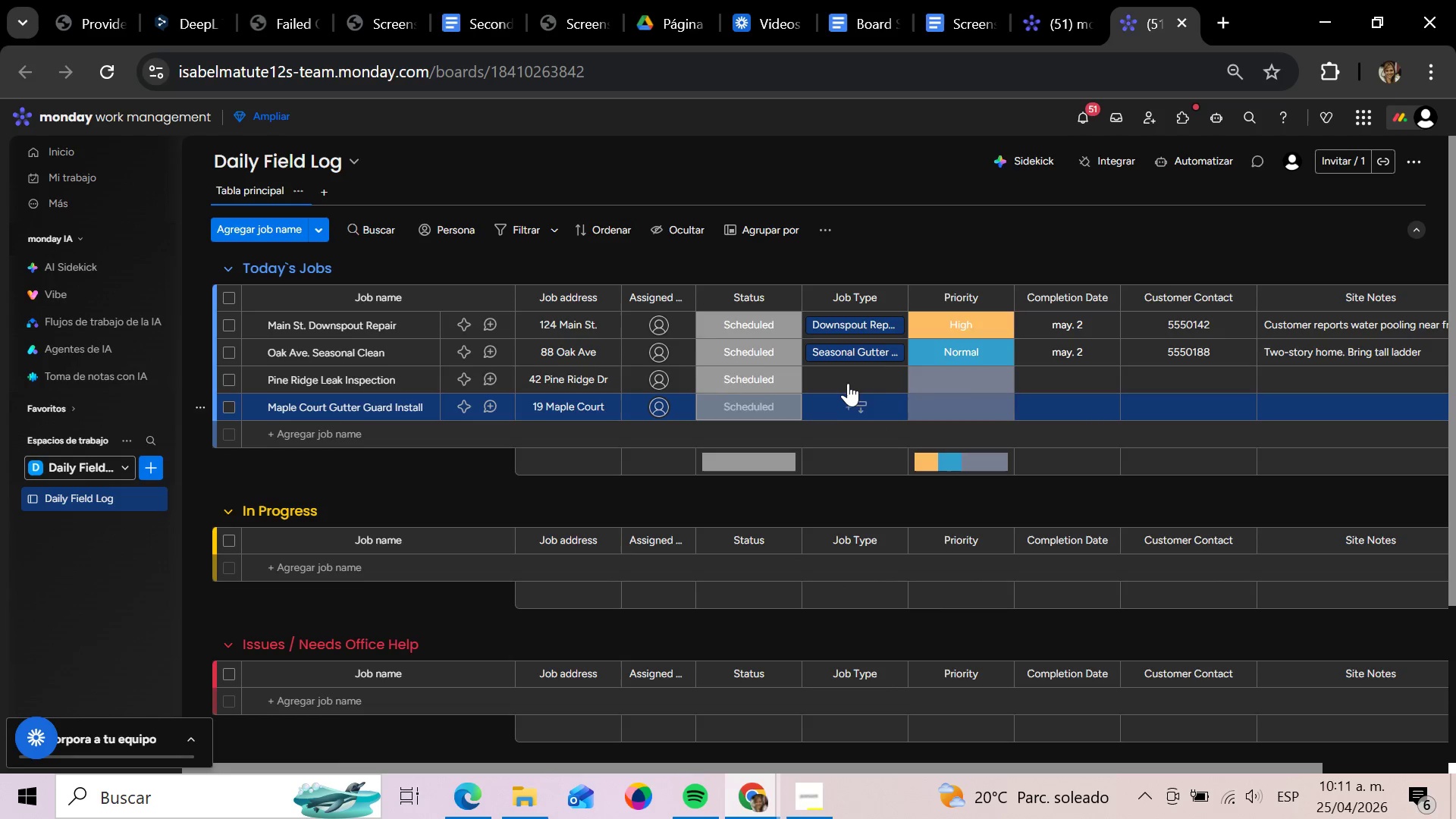 
left_click([848, 380])
 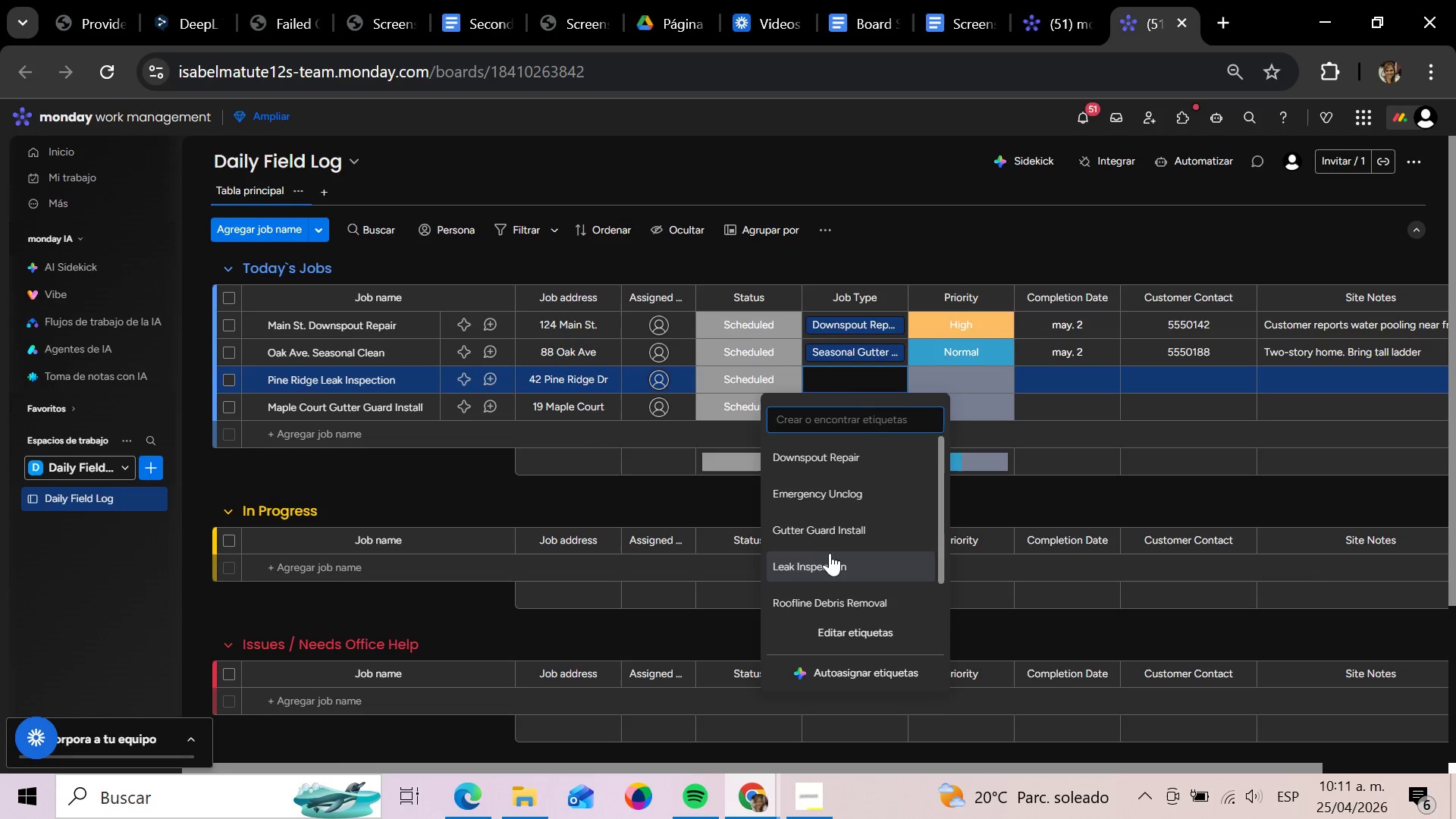 
left_click([836, 550])
 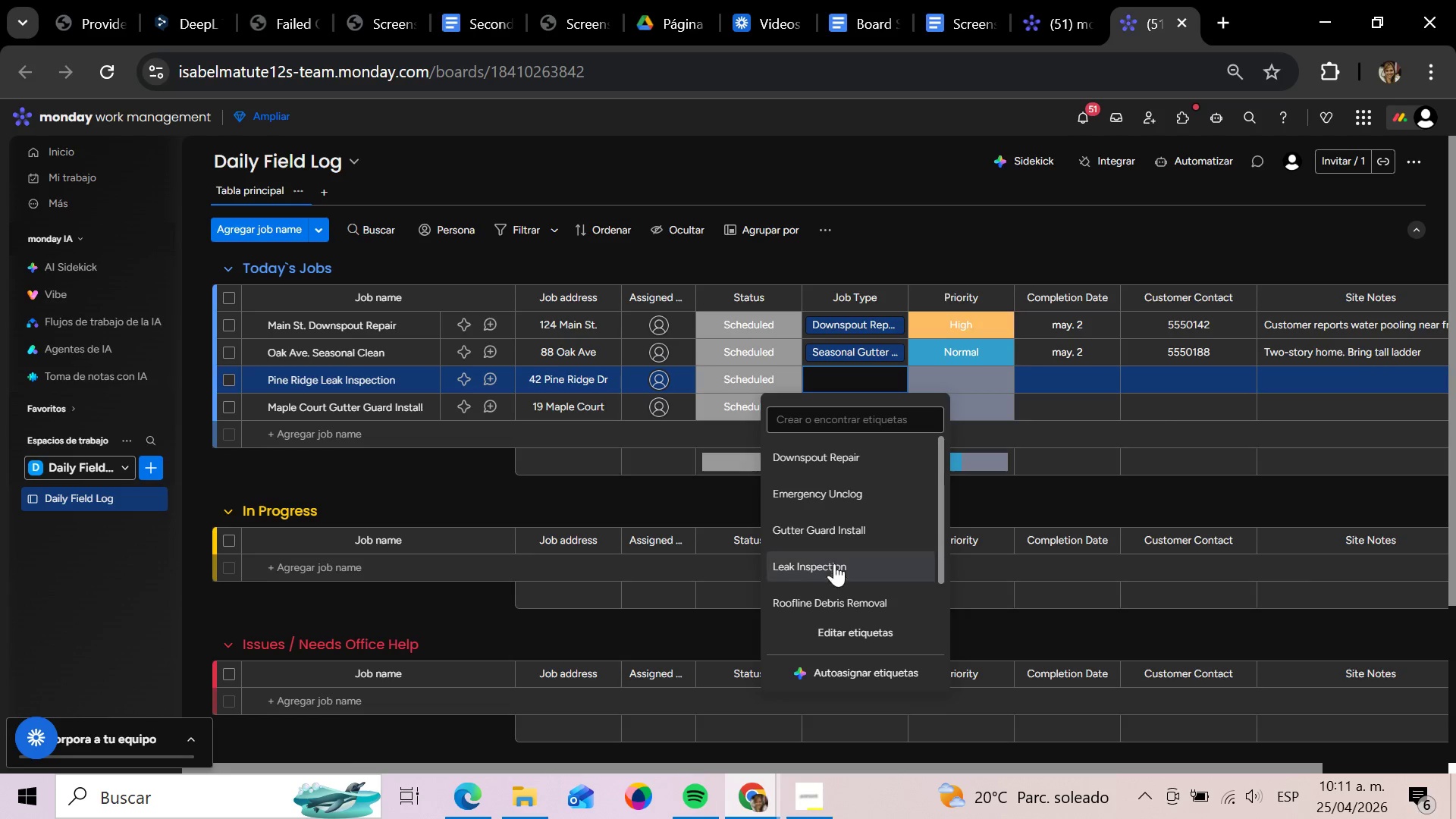 
left_click([831, 563])
 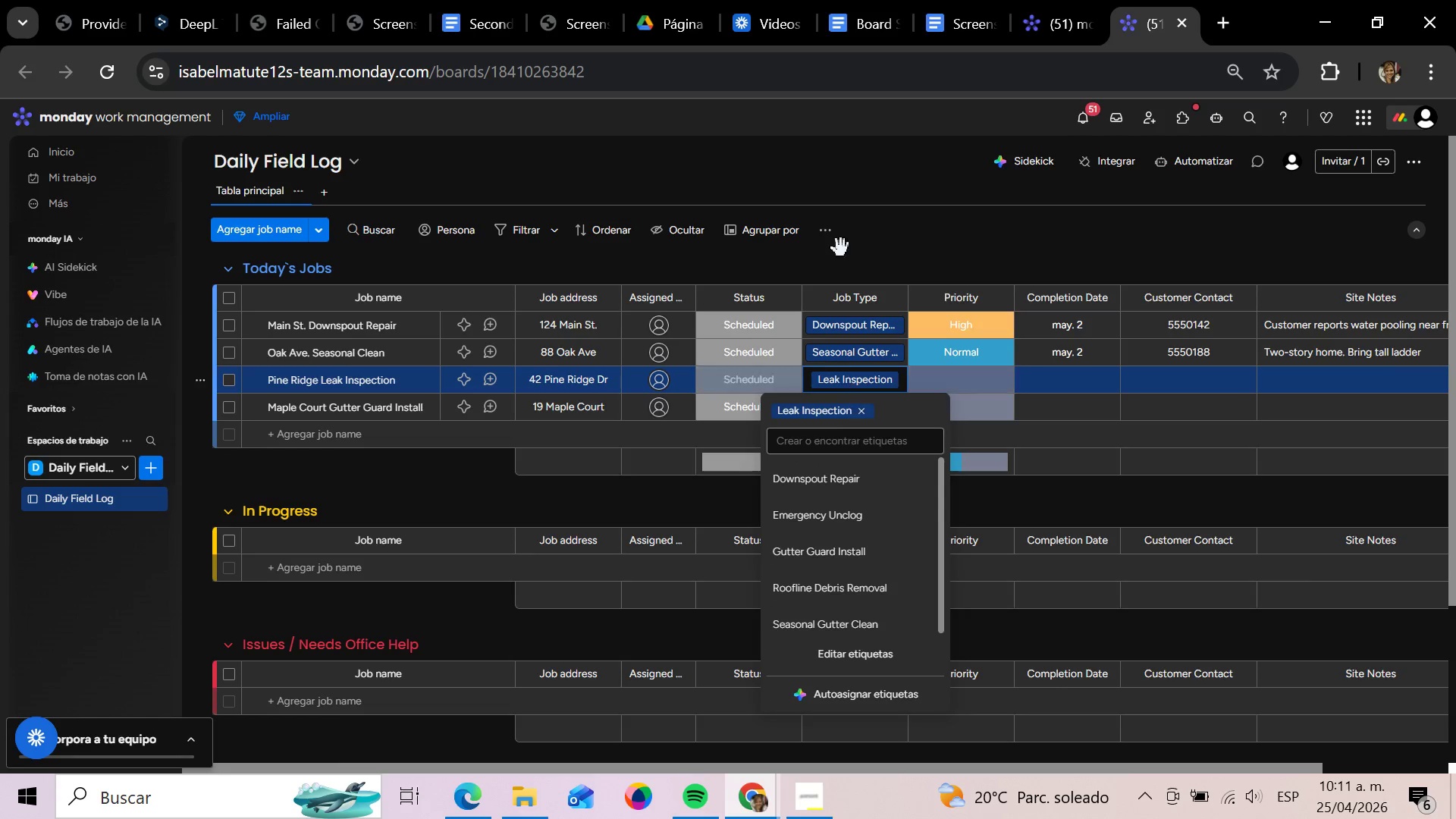 
left_click([852, 280])
 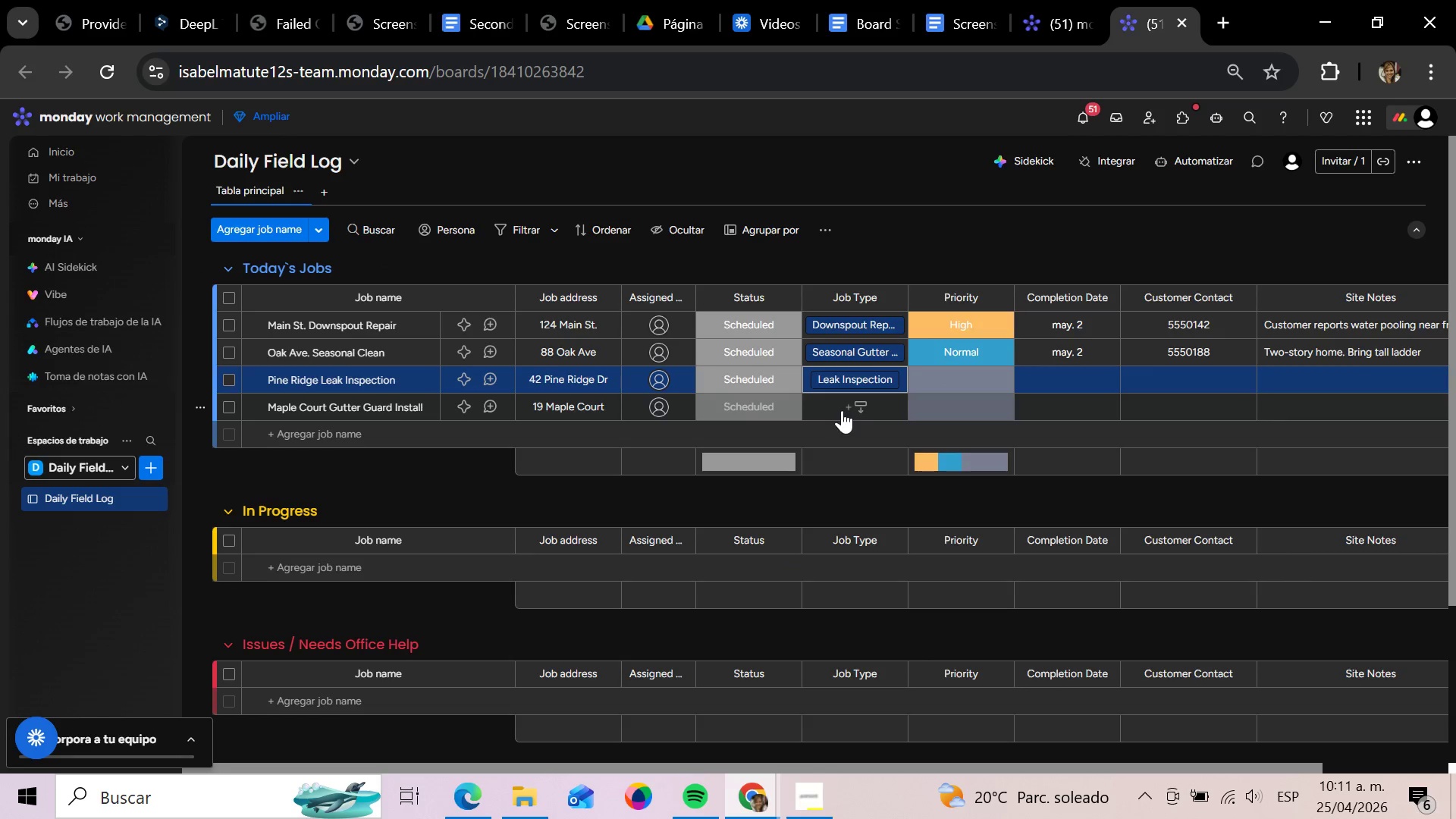 
left_click([842, 410])
 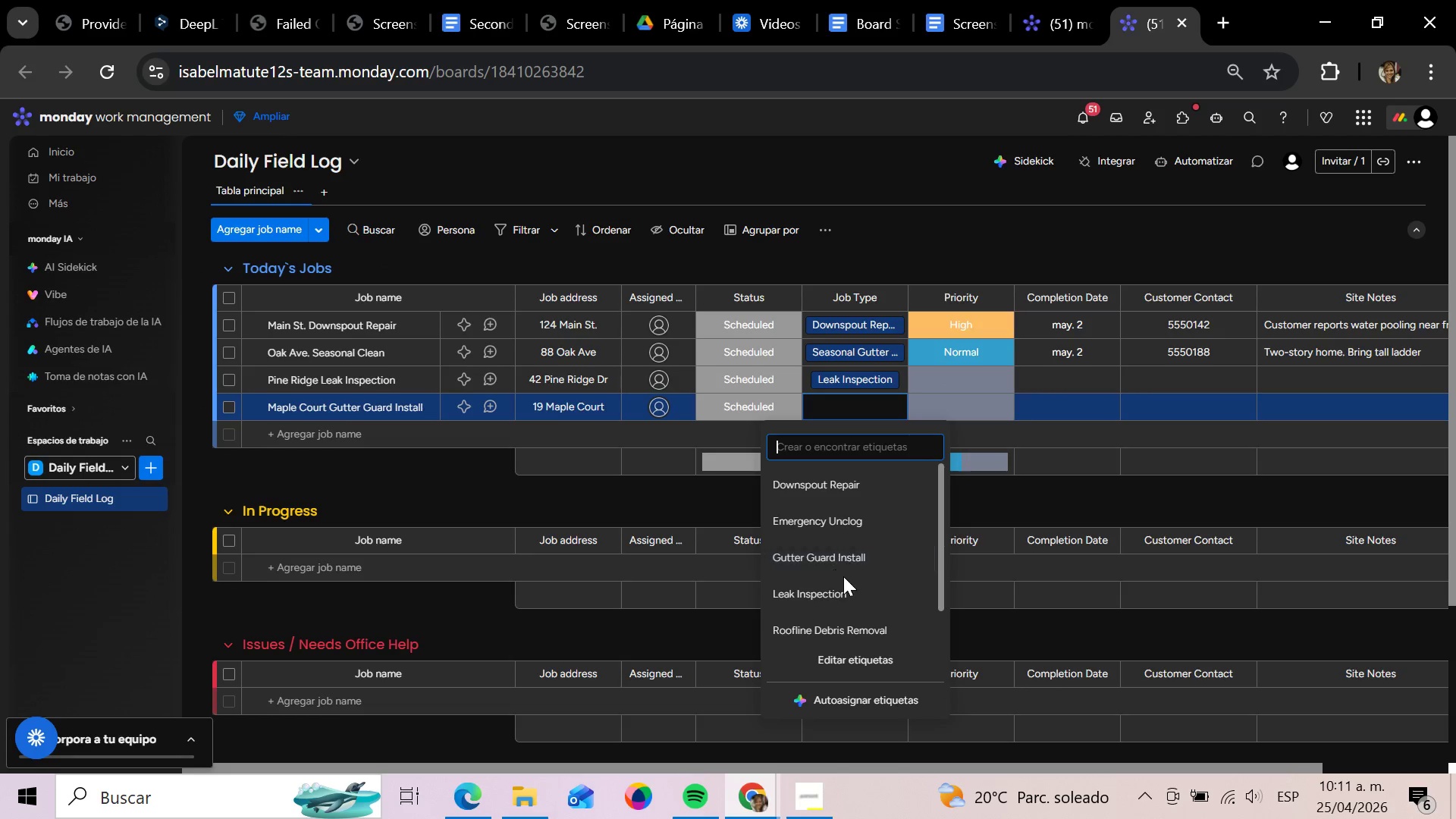 
left_click([841, 559])
 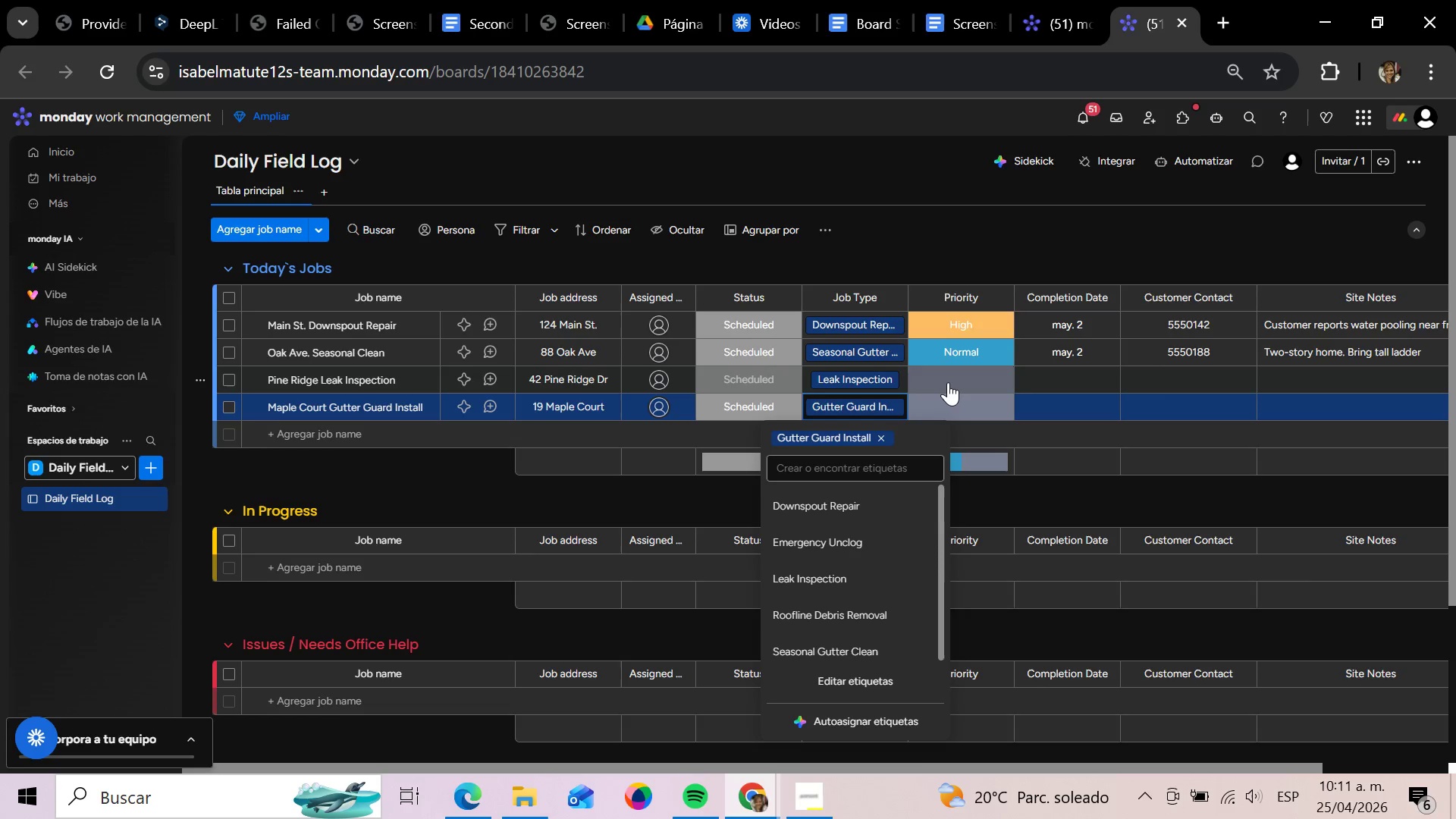 
left_click([941, 383])
 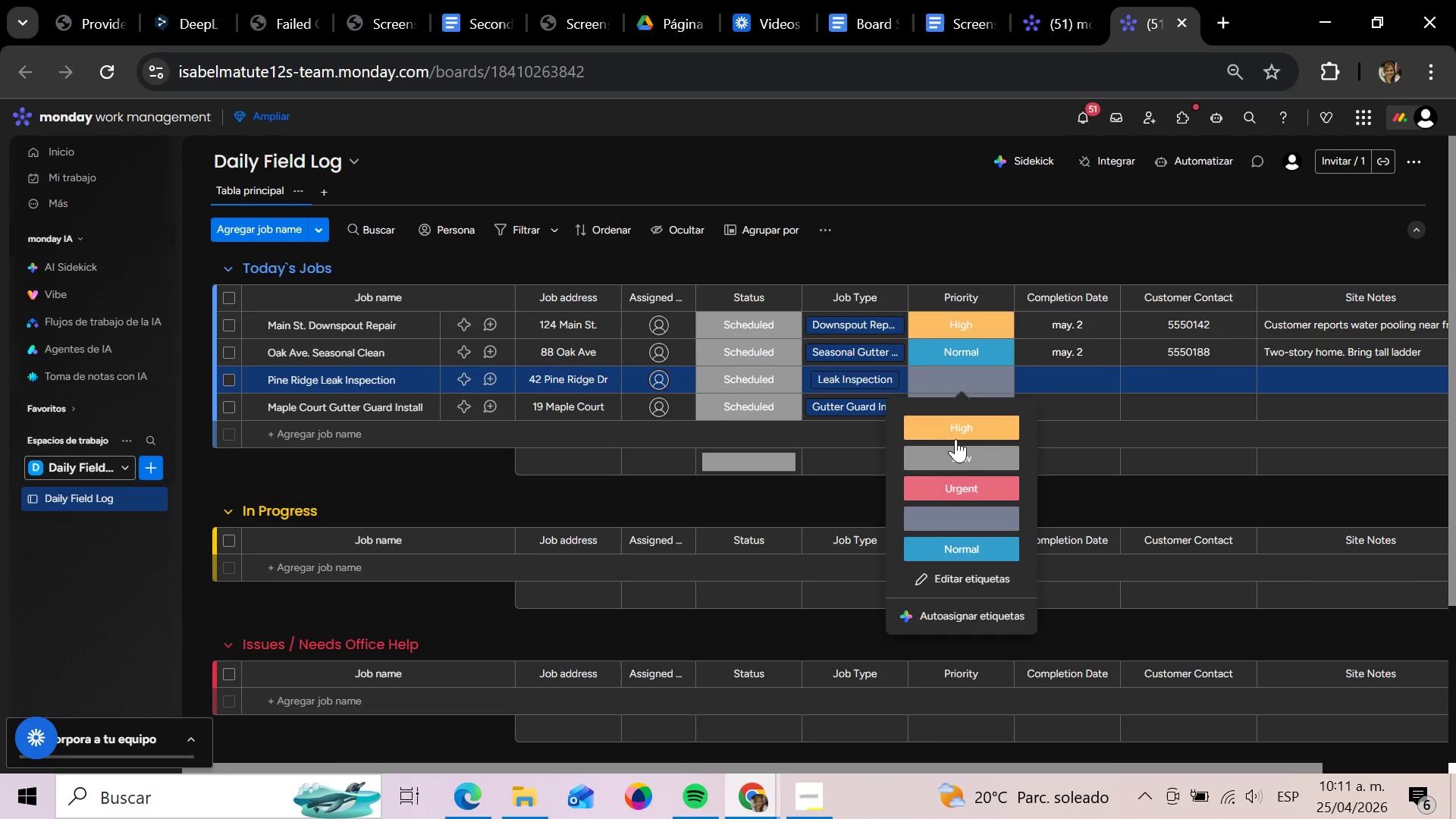 
left_click([962, 421])
 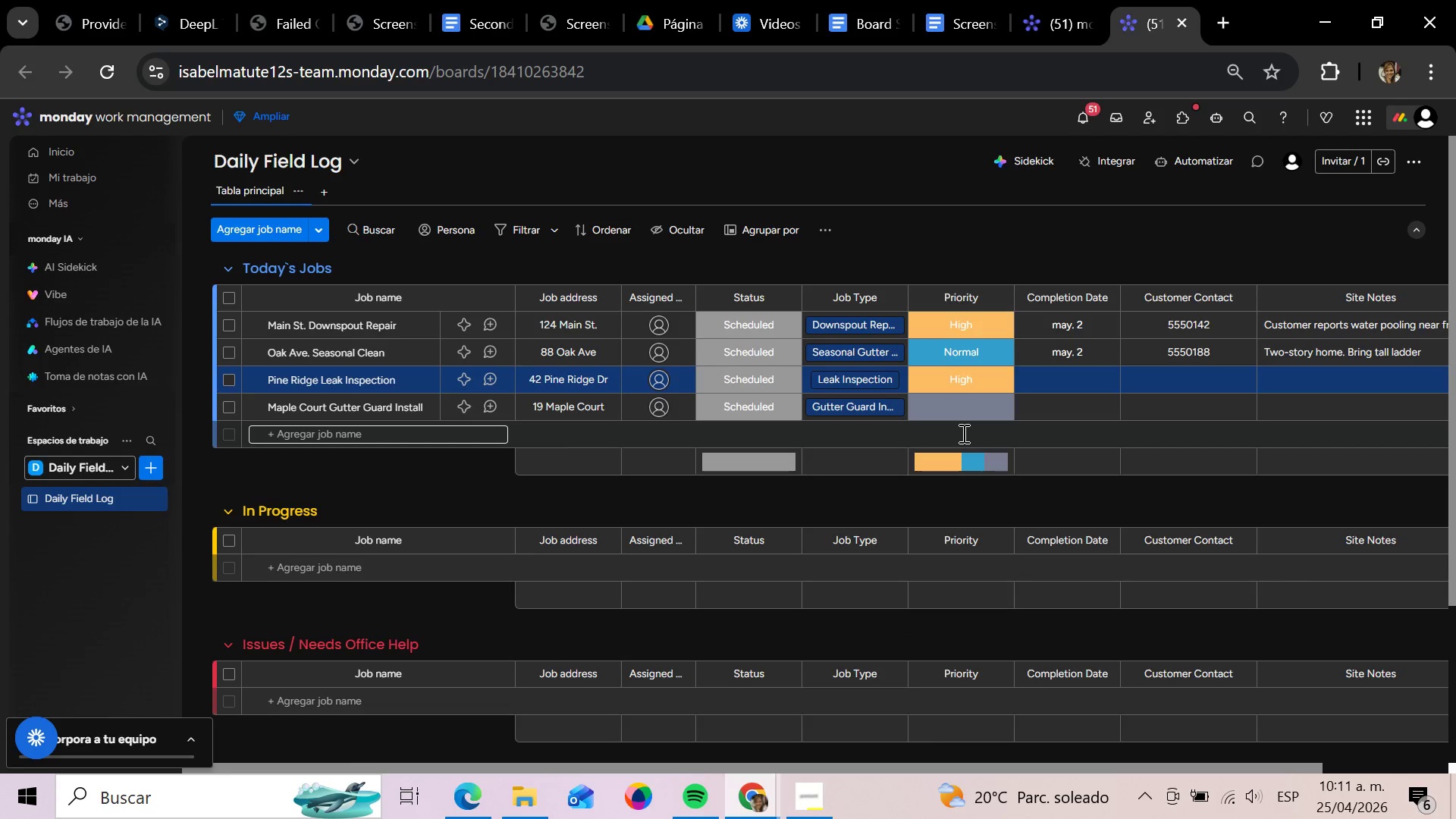 
left_click([958, 406])
 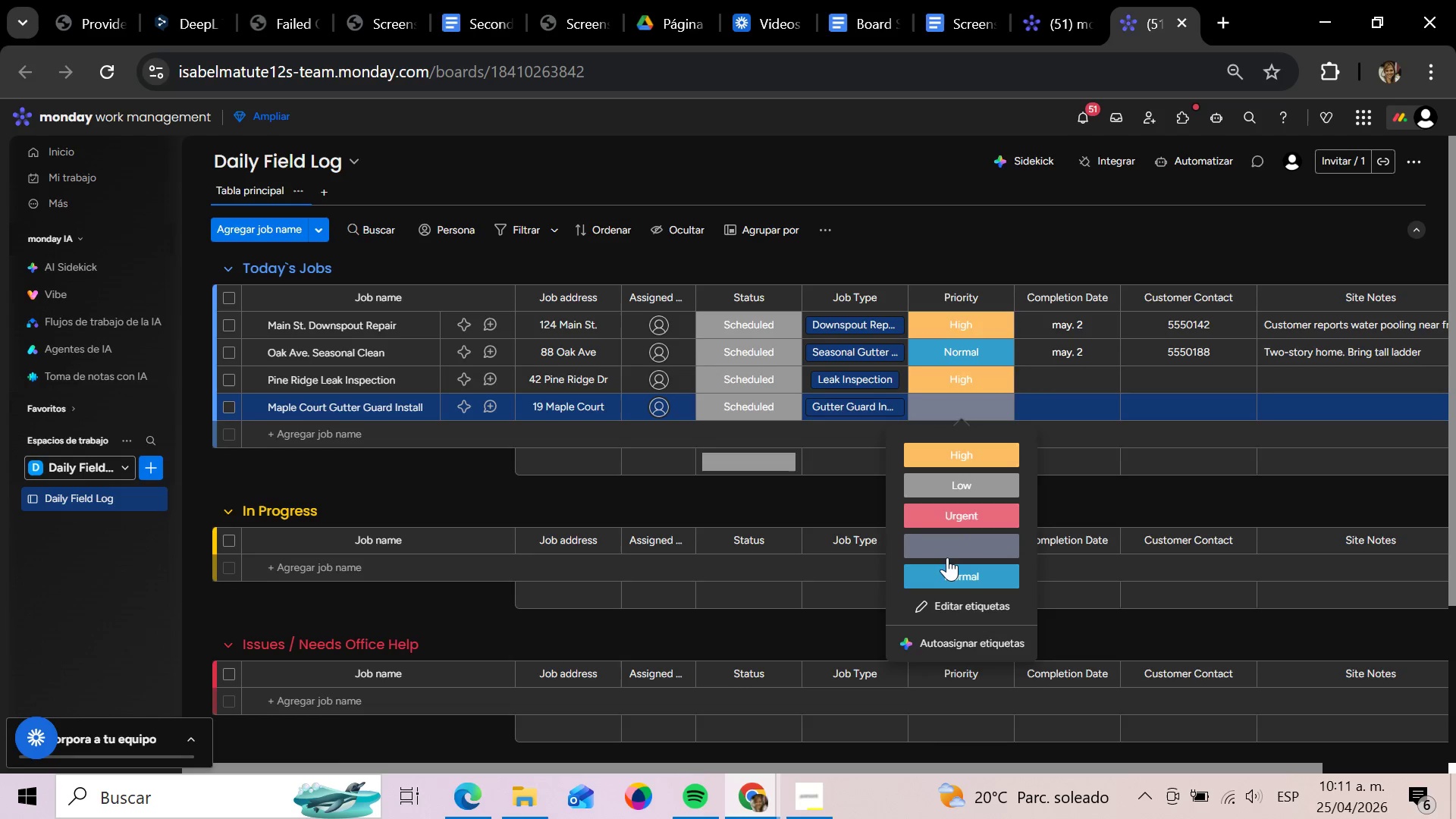 
left_click([946, 563])
 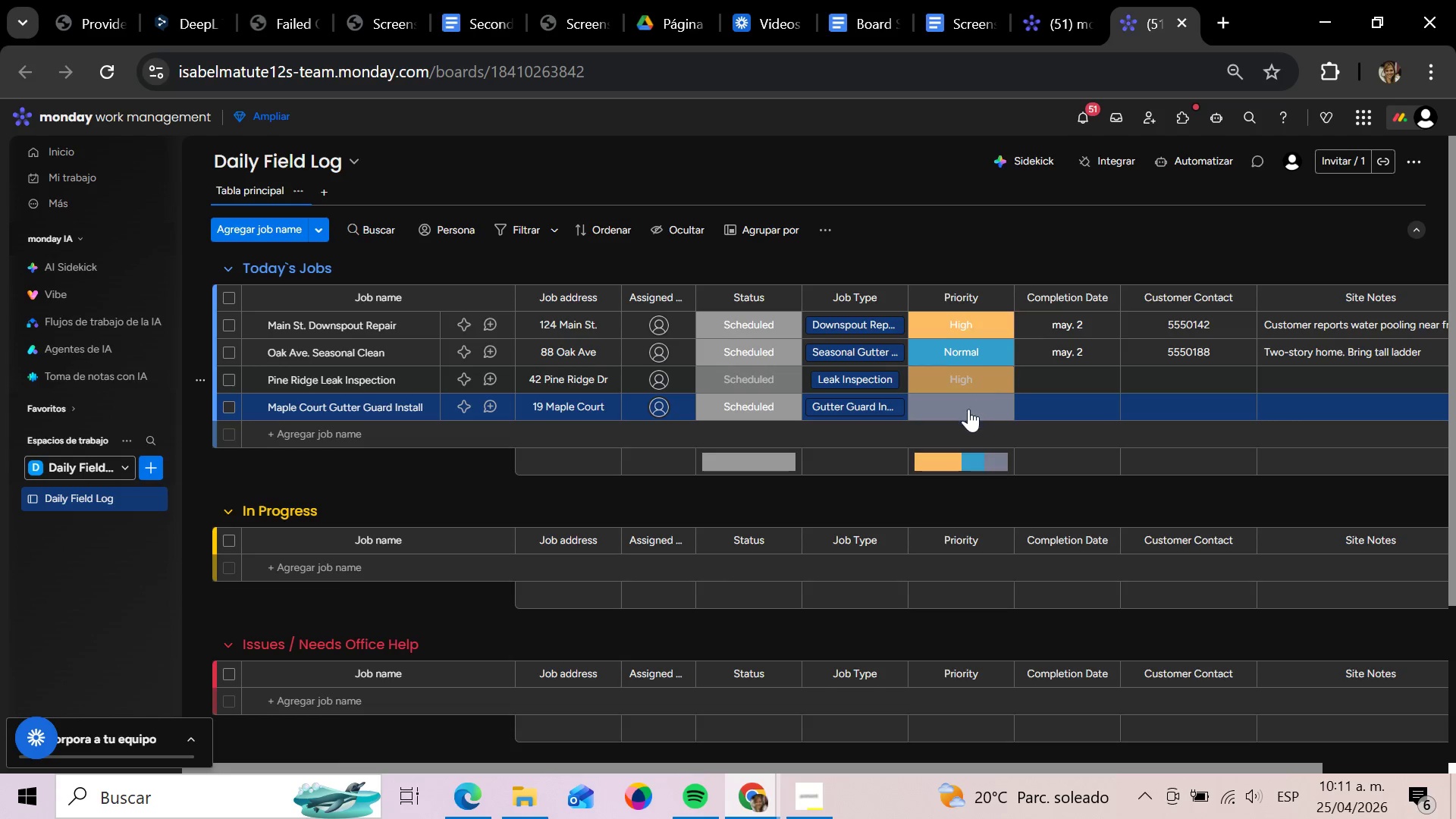 
left_click([968, 412])
 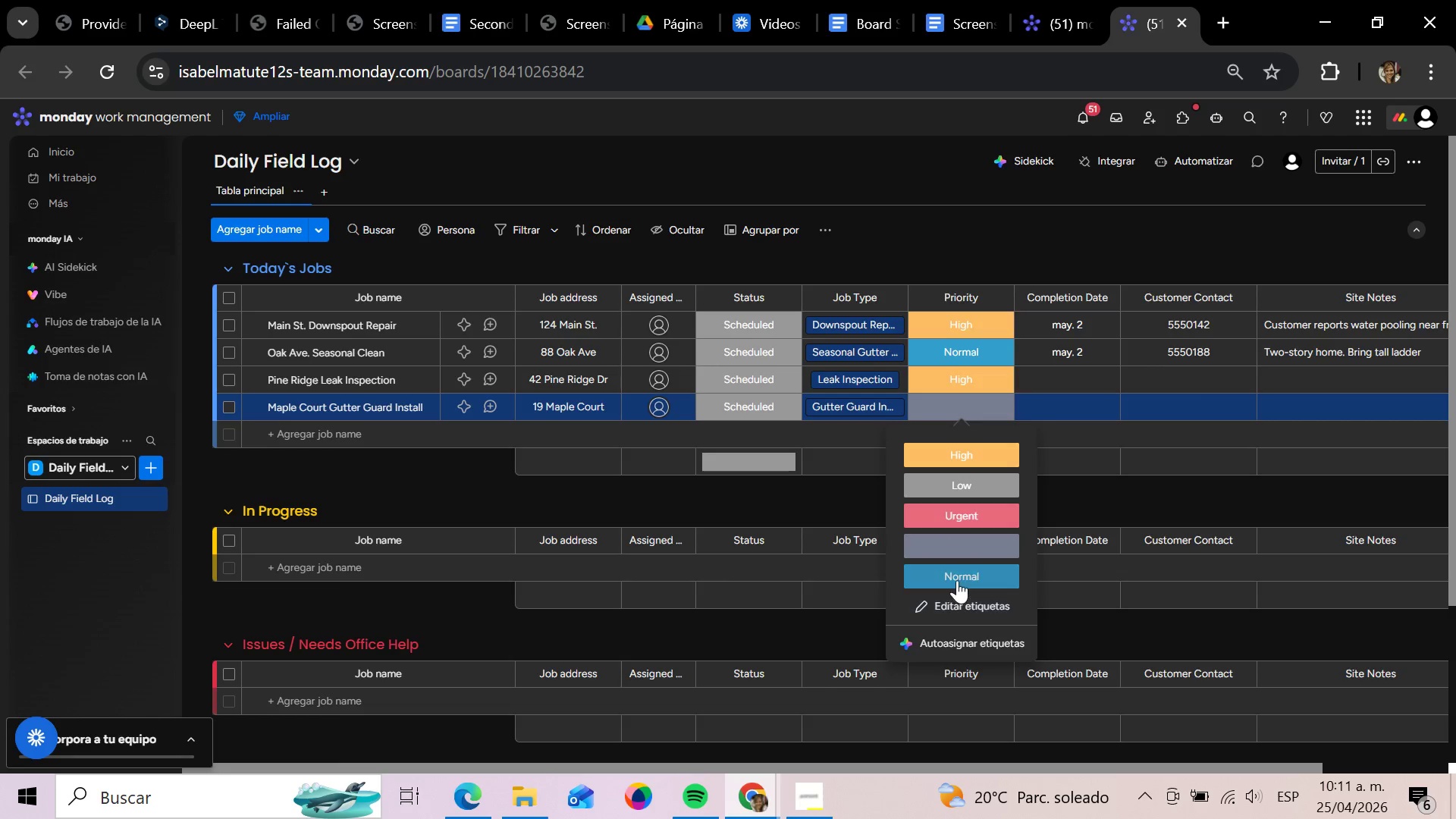 
left_click([957, 577])
 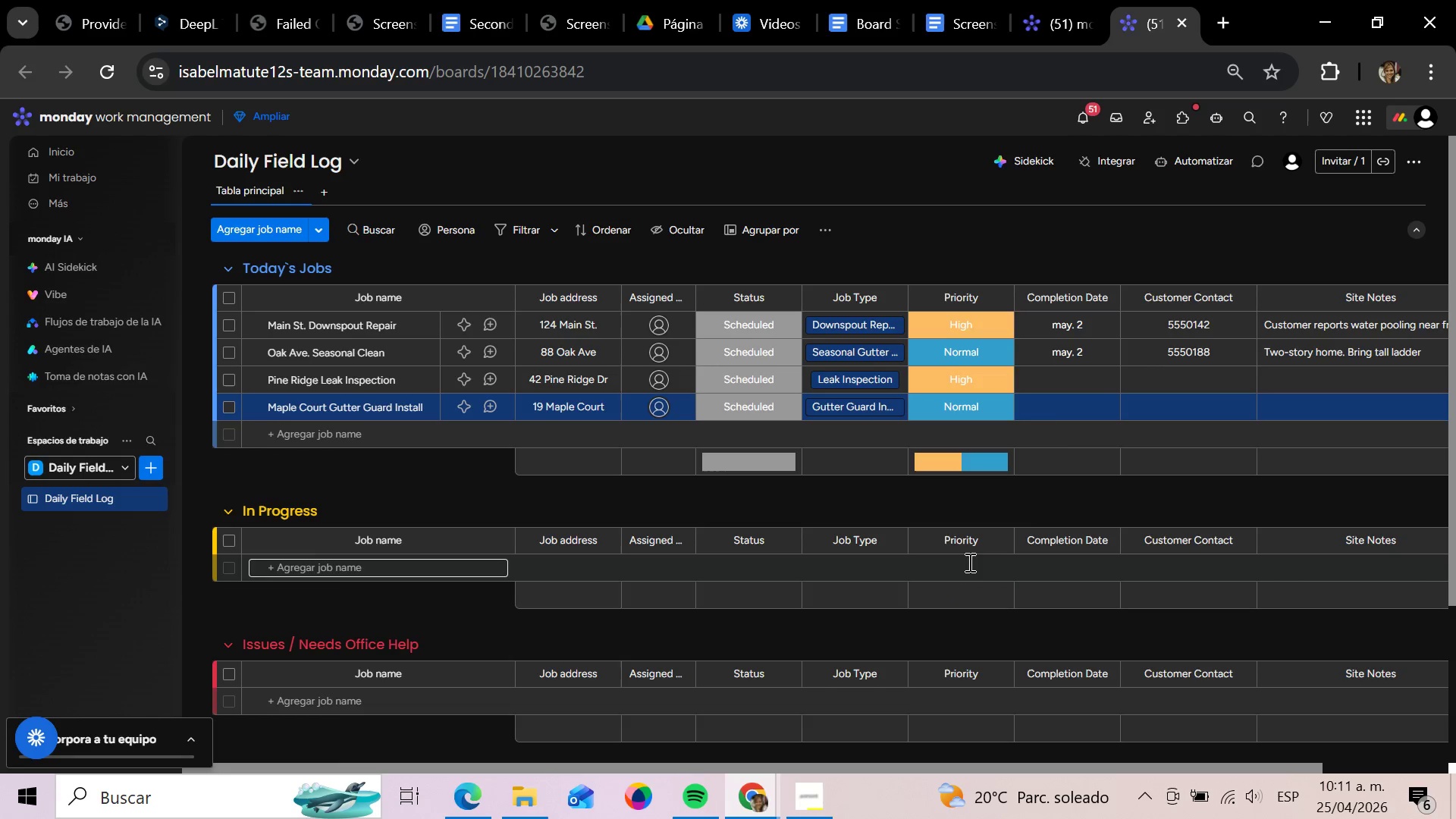 
mouse_move([1059, 395])
 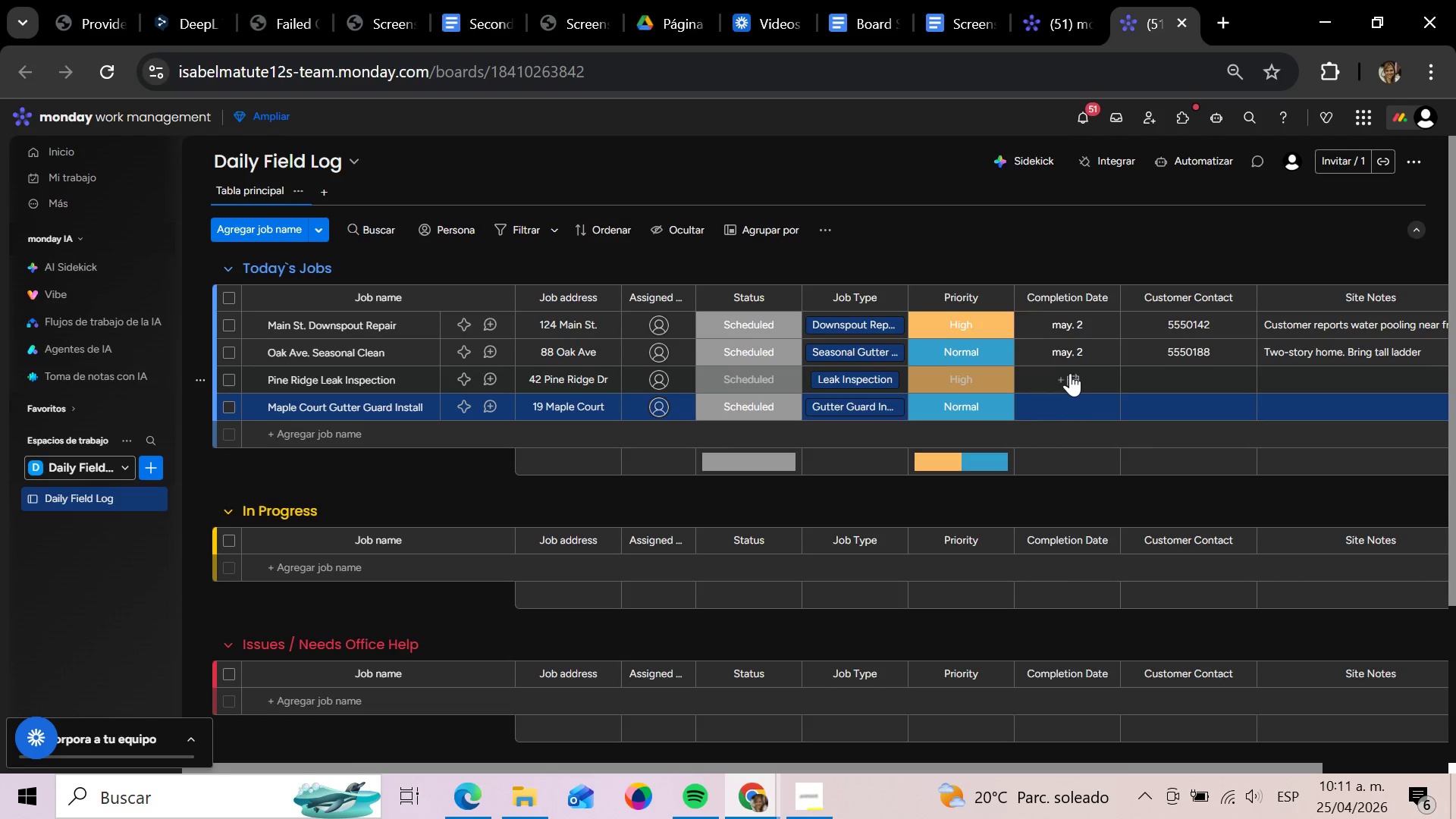 
left_click([1070, 373])
 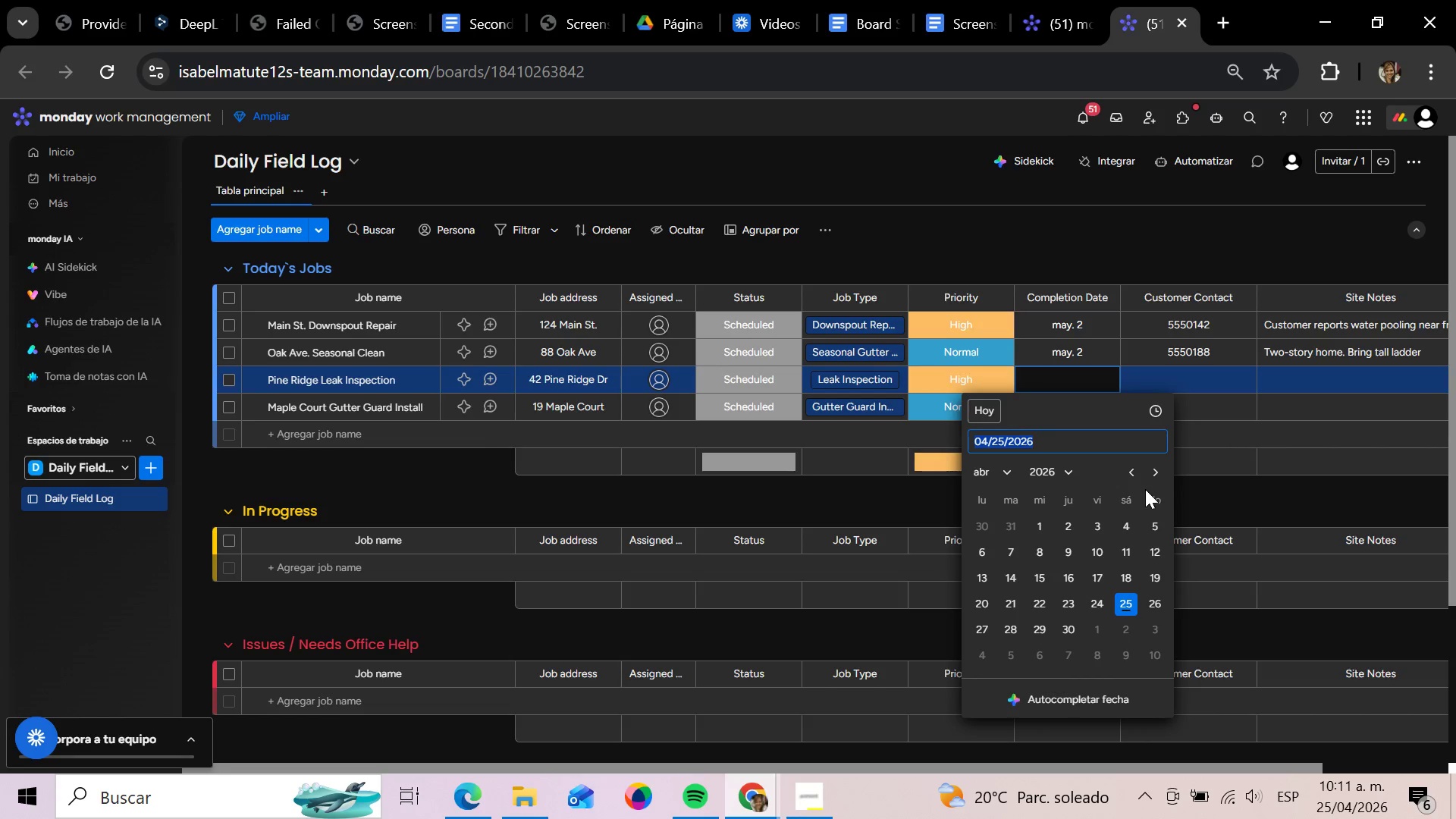 
left_click([1153, 466])
 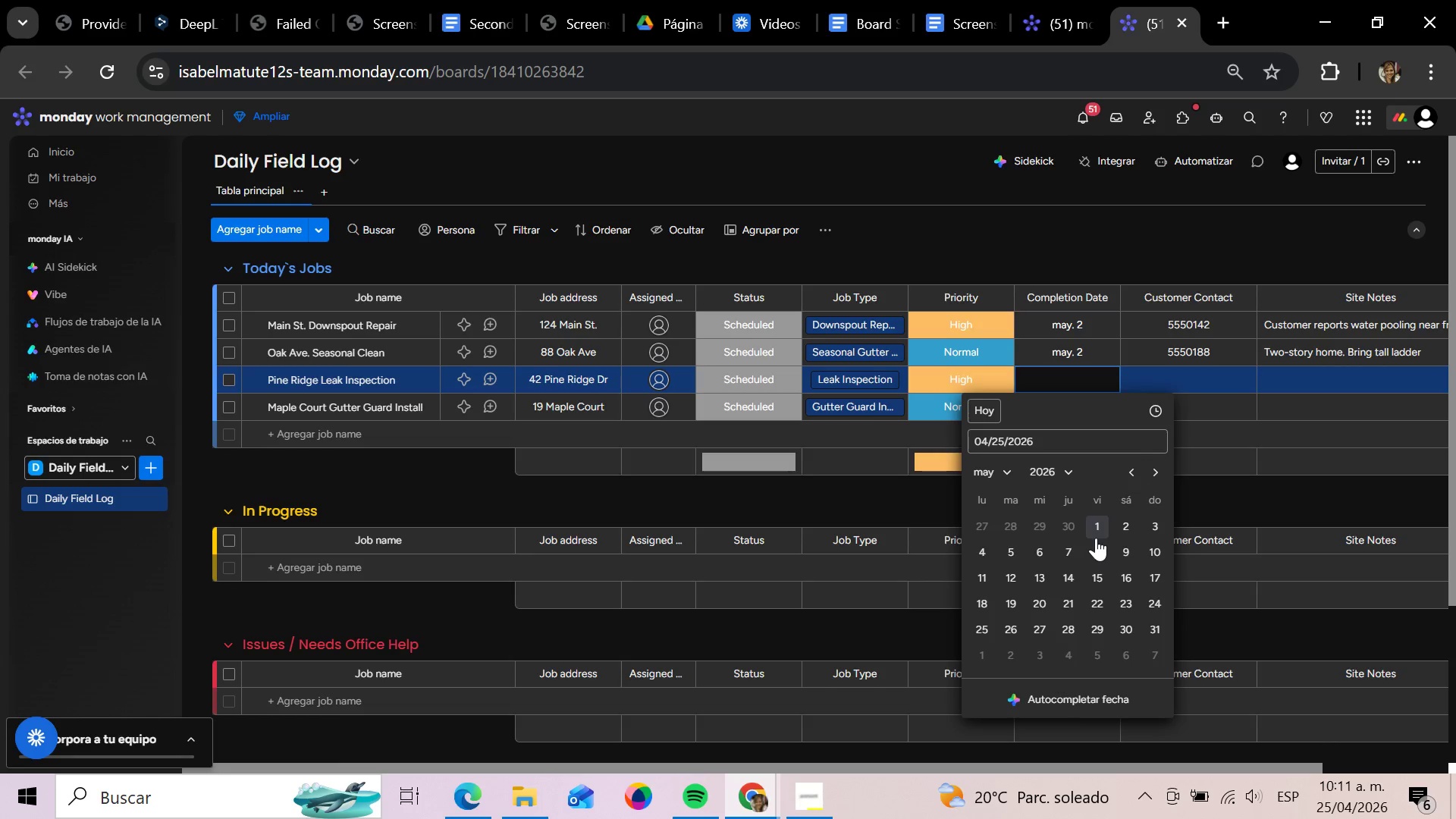 
left_click([1130, 527])
 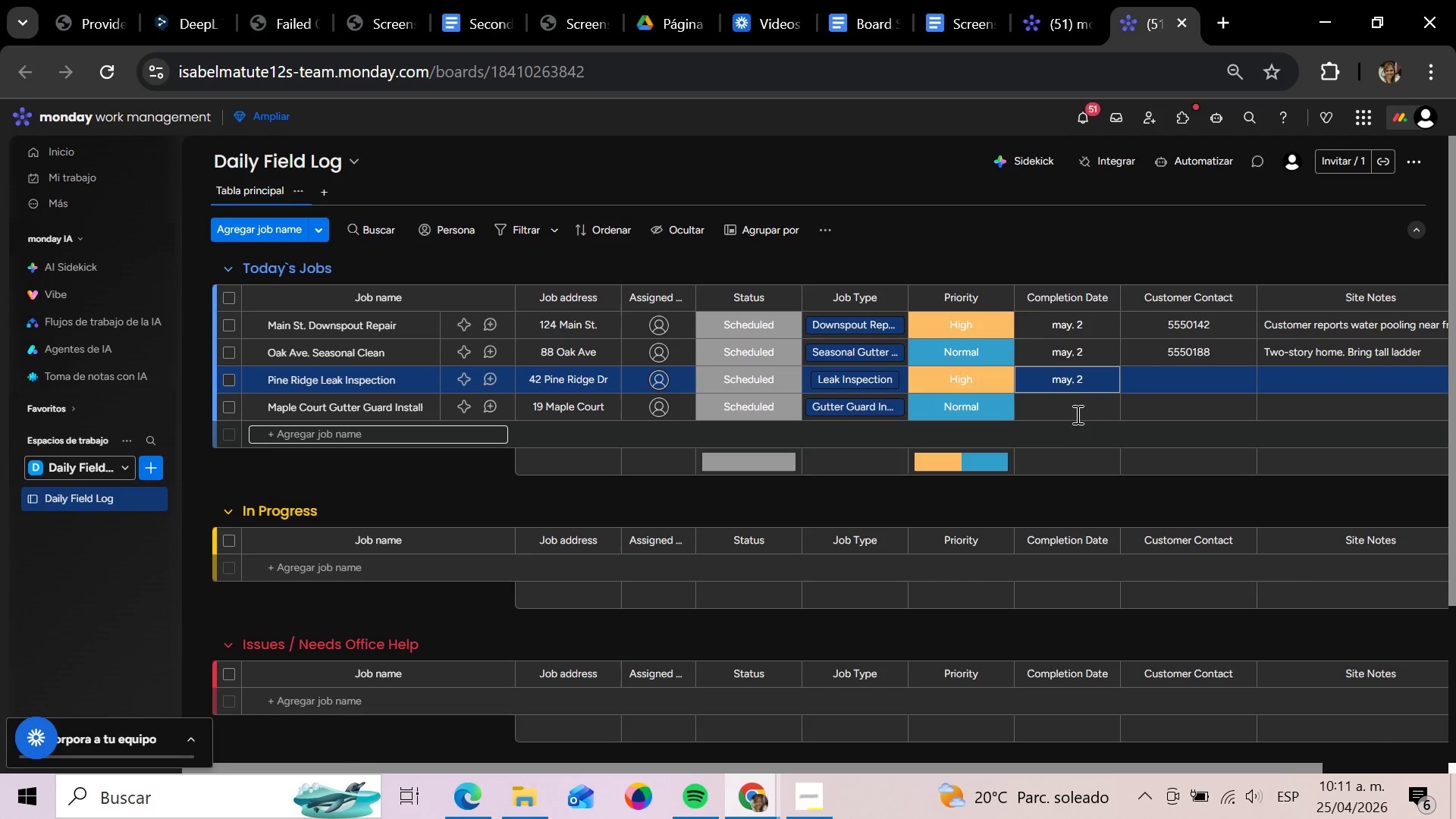 
left_click([1065, 403])
 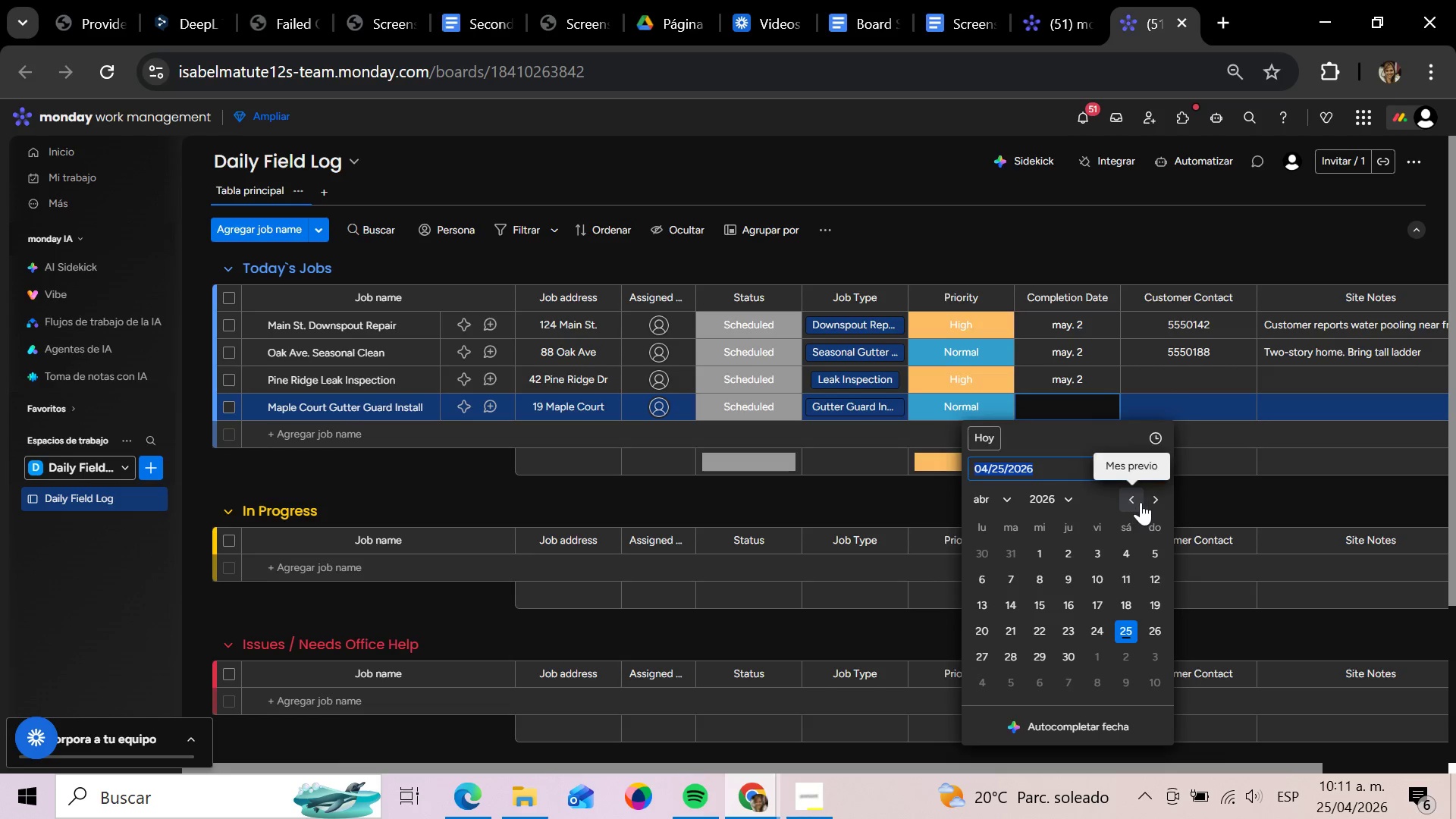 
left_click([1147, 502])
 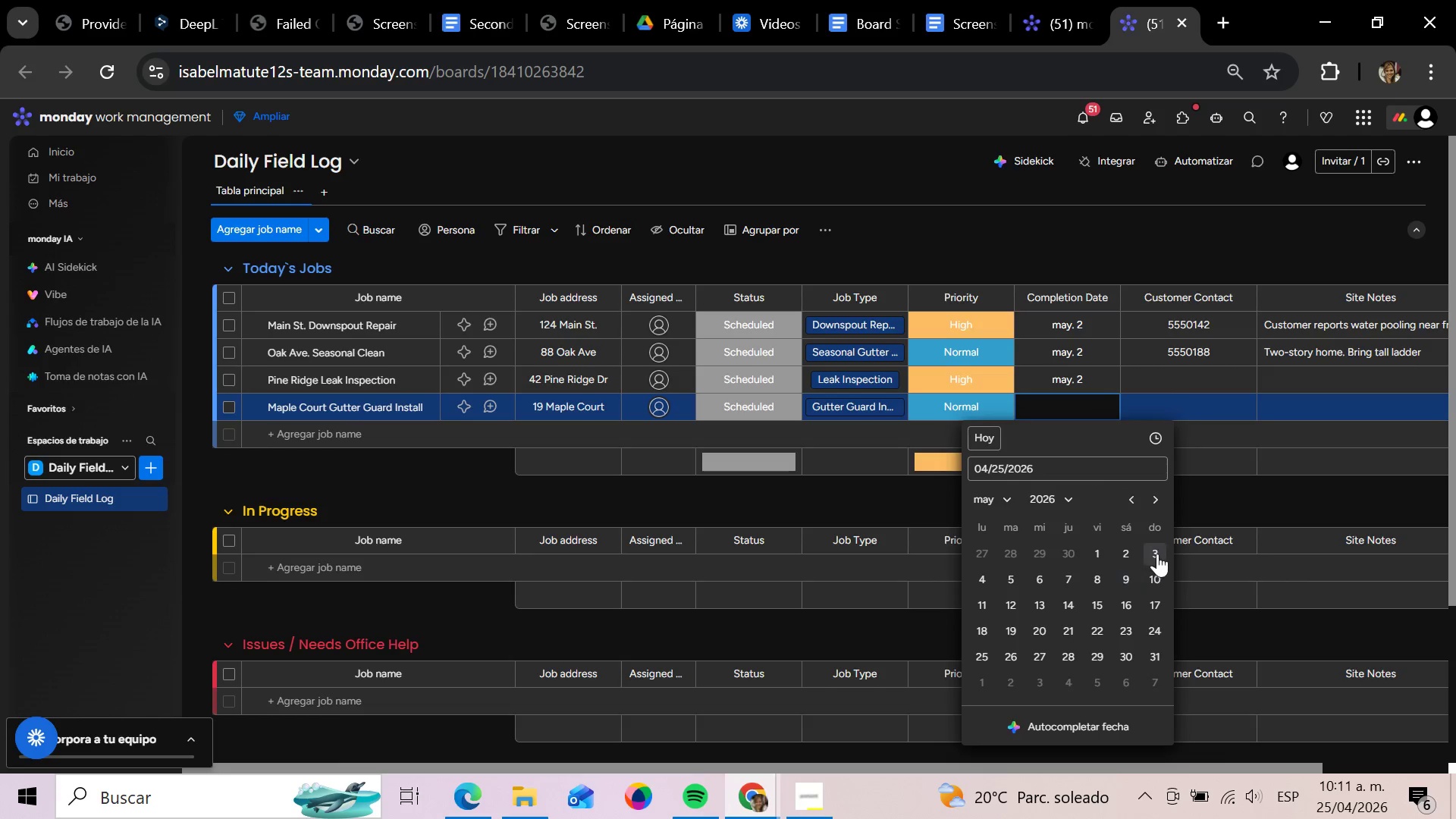 
left_click([1158, 551])
 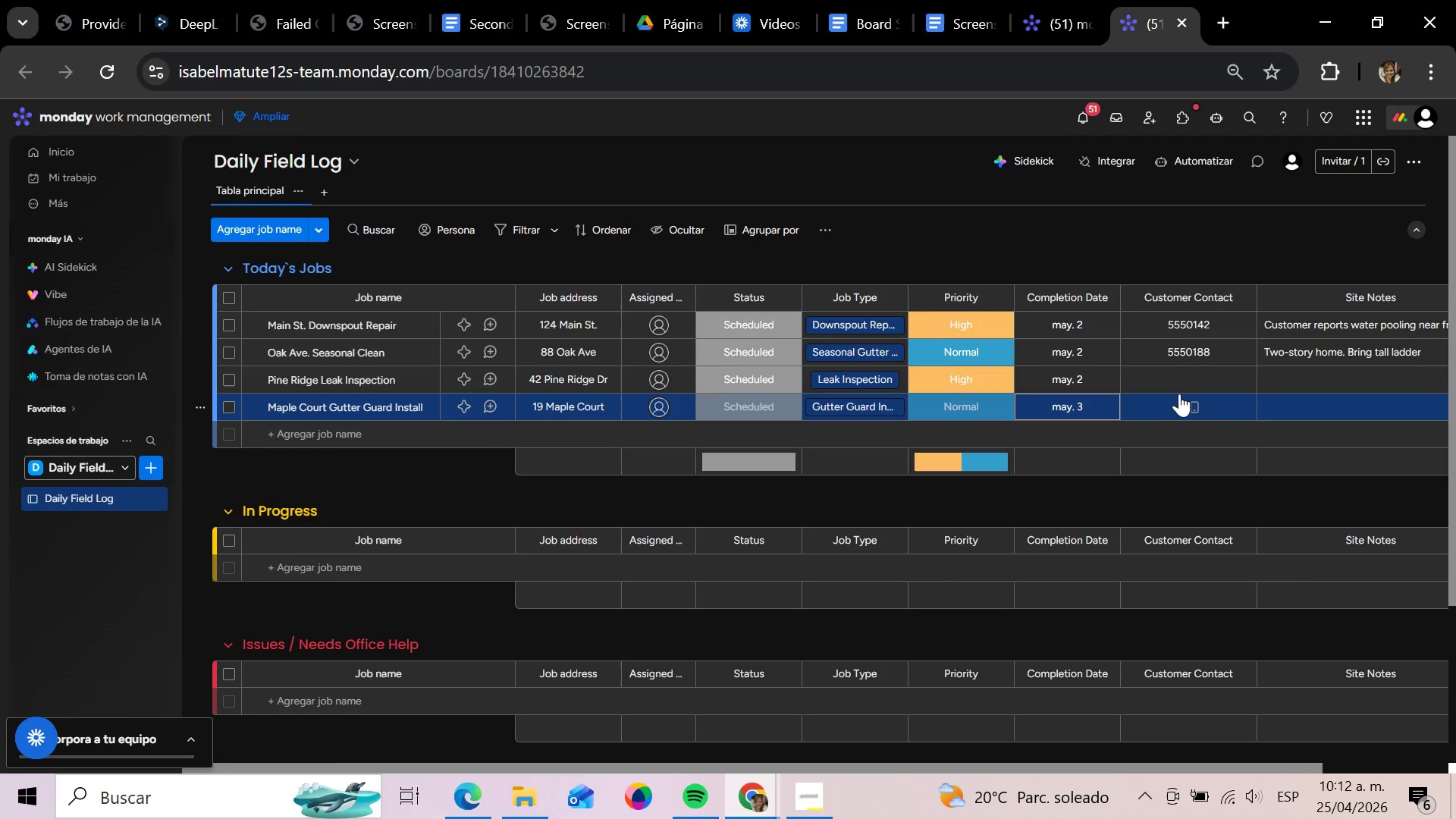 
left_click([1178, 380])
 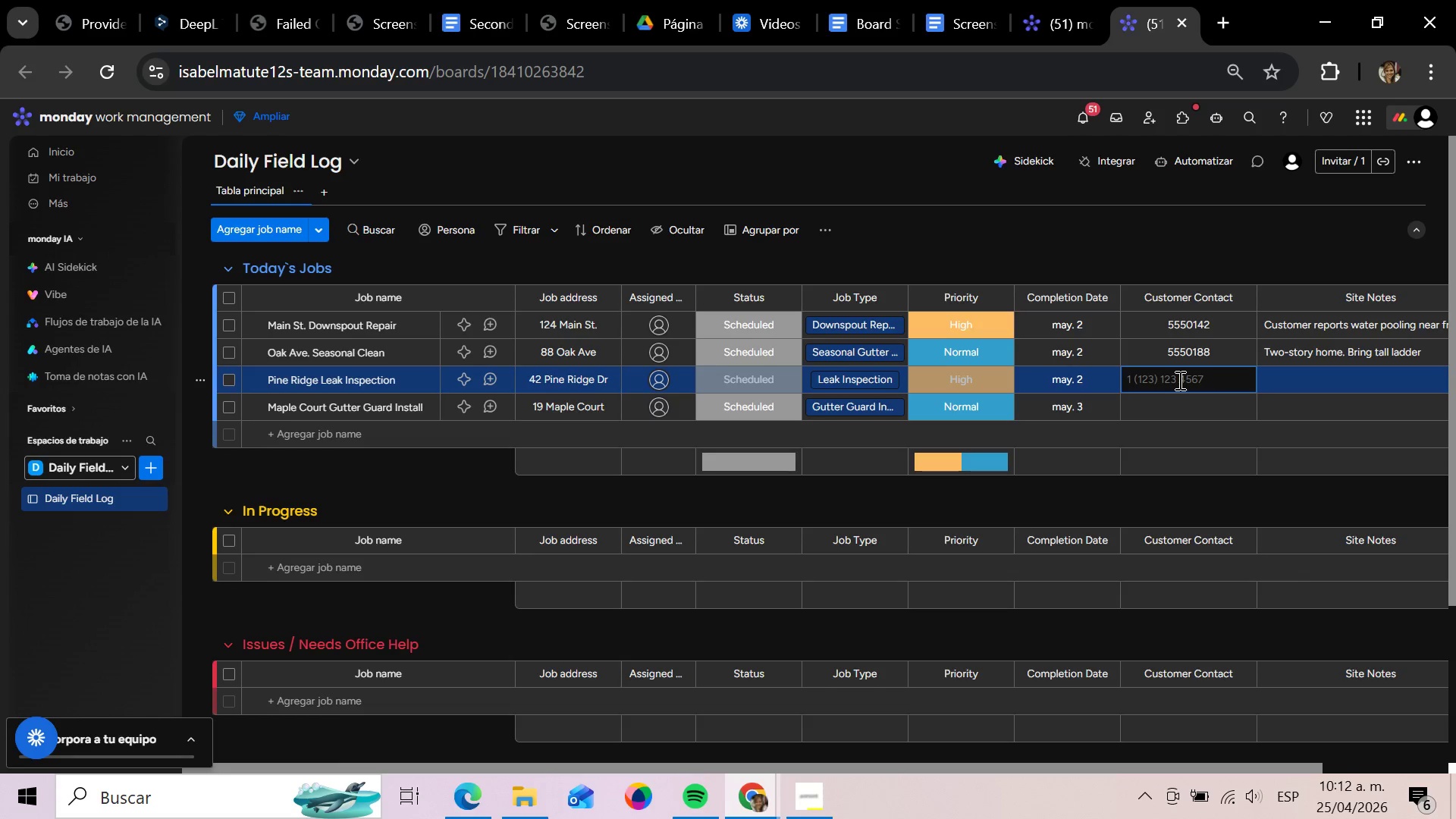 
type(555-)
 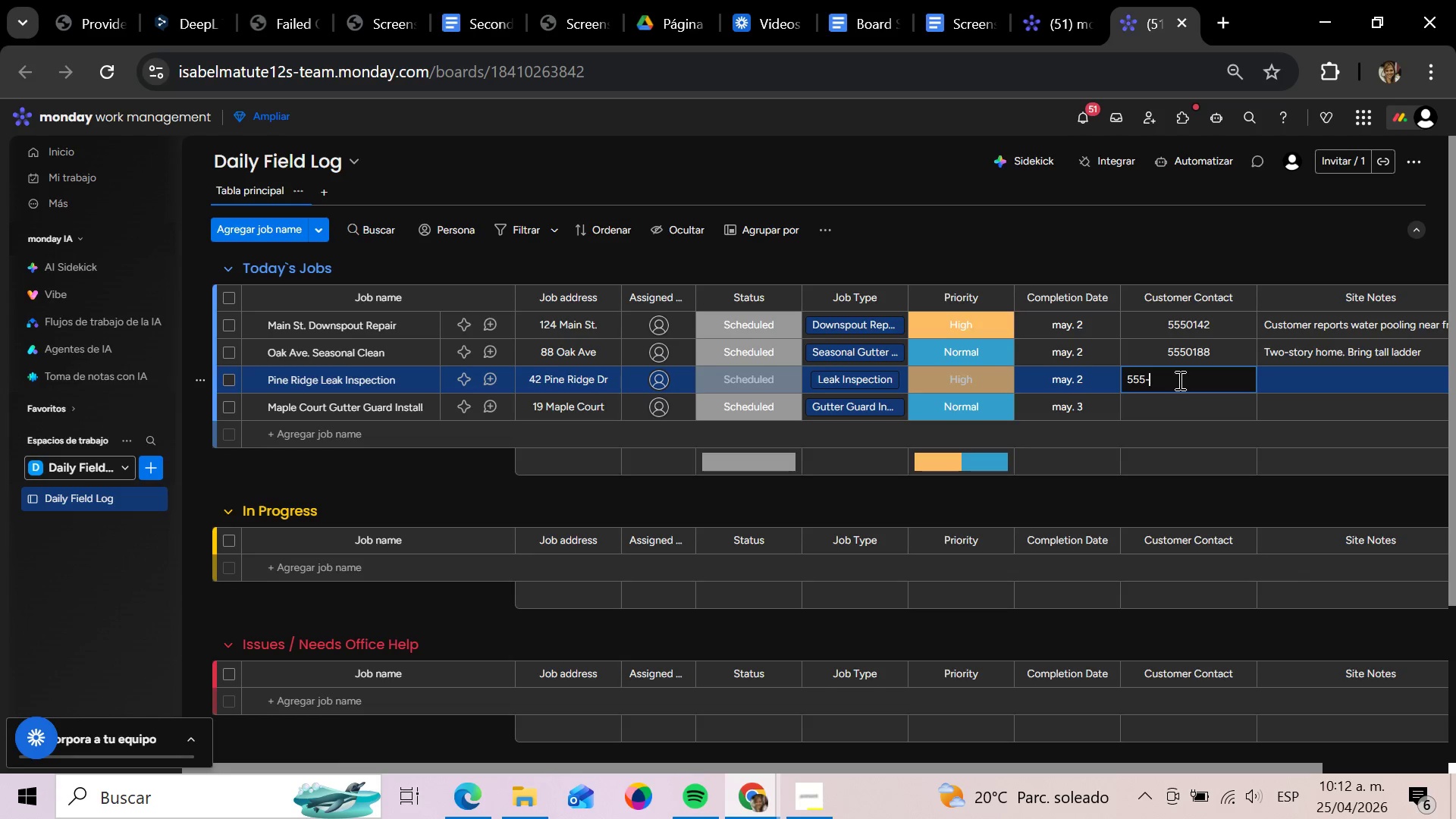 
type(0174)
 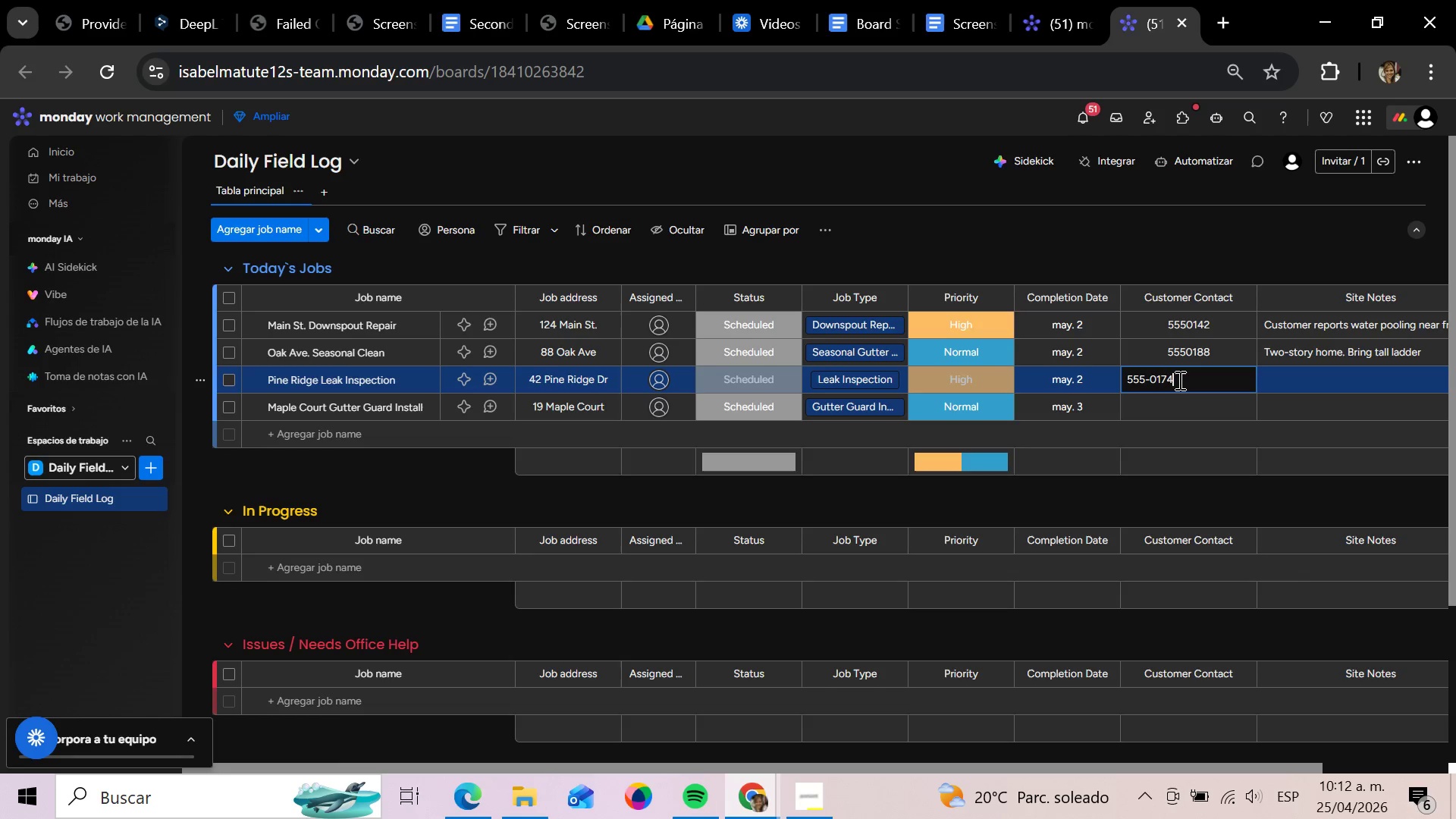 
key(Enter)
 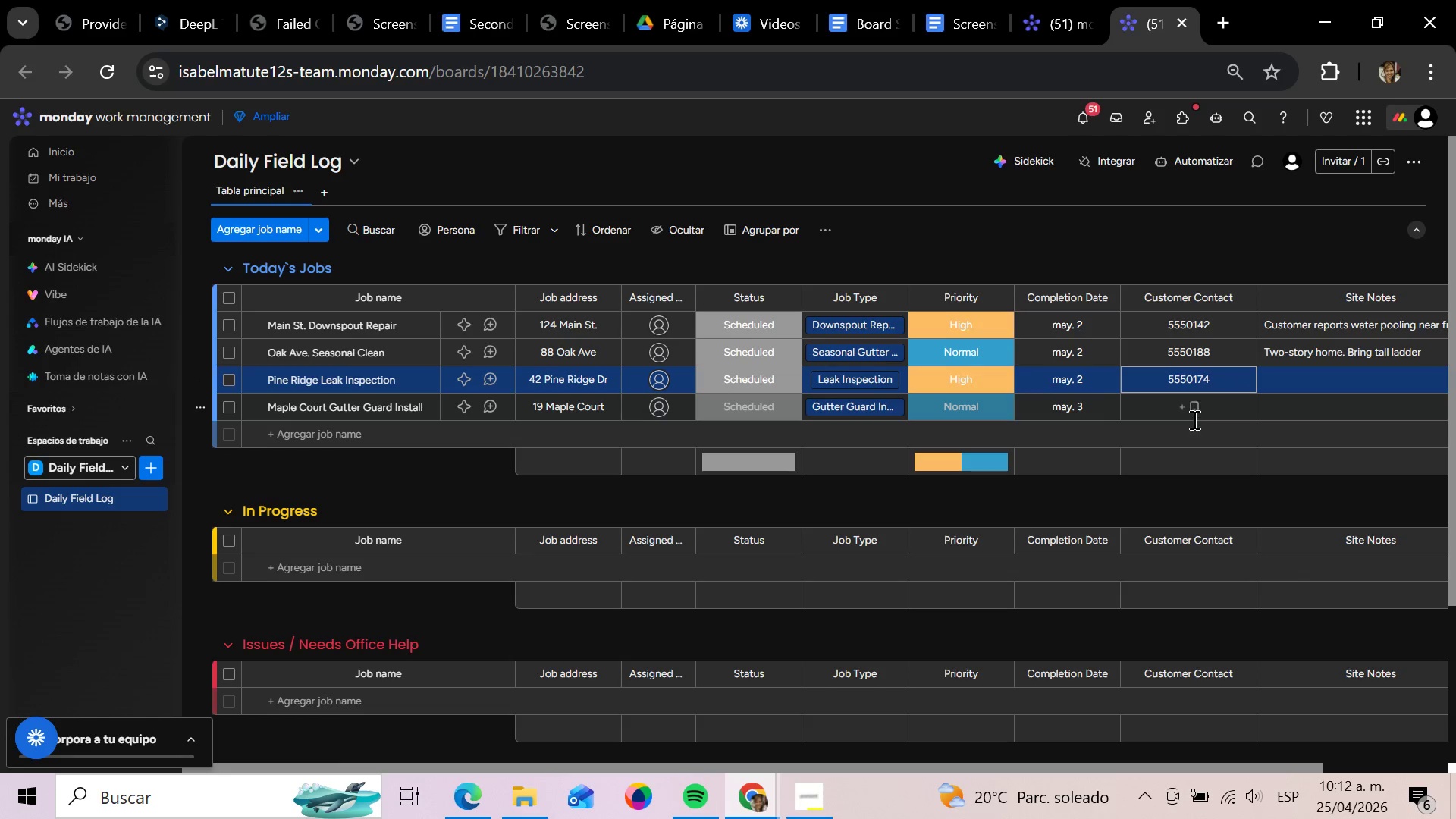 
left_click([1193, 419])
 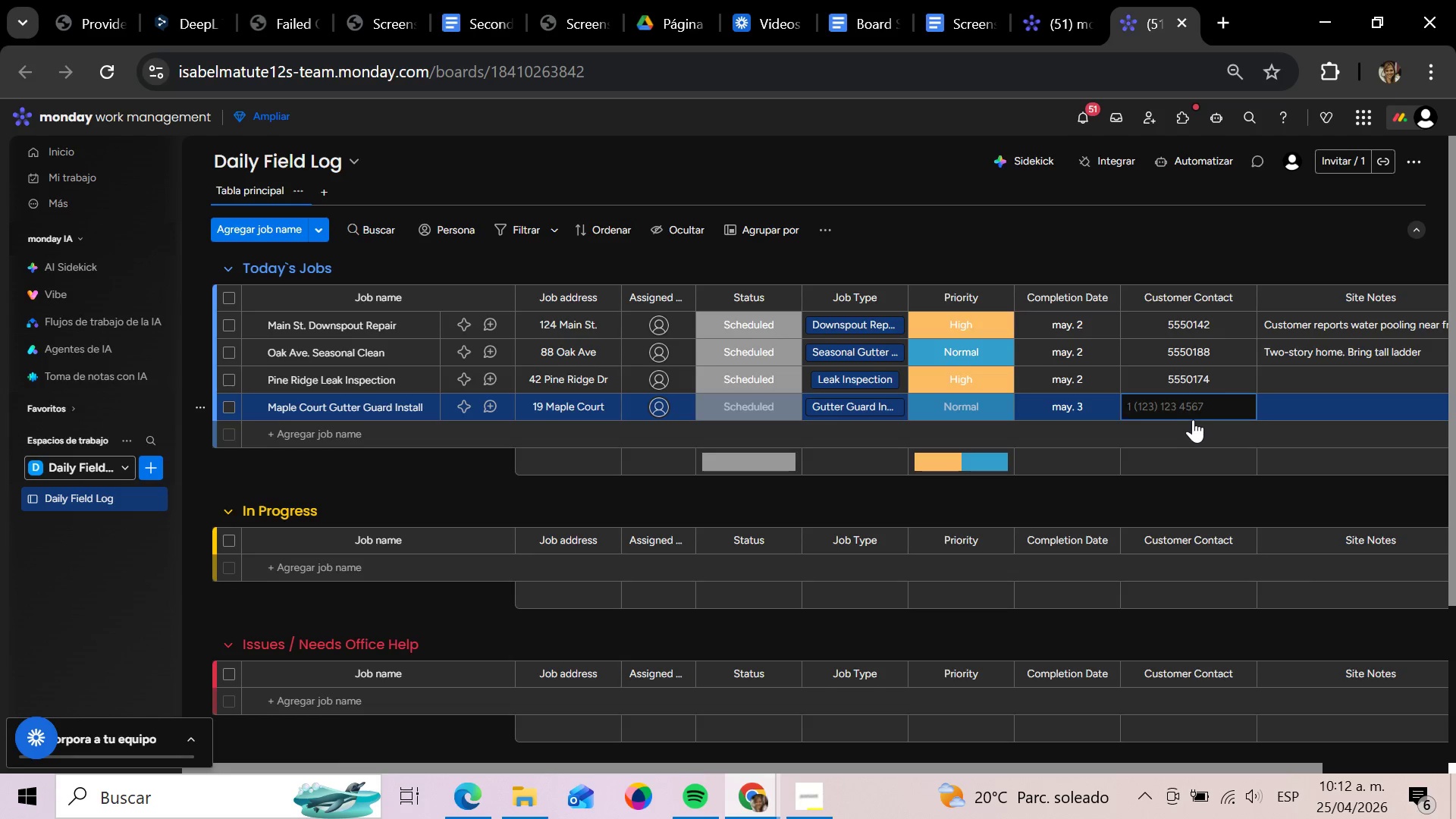 
type(555-0109)
 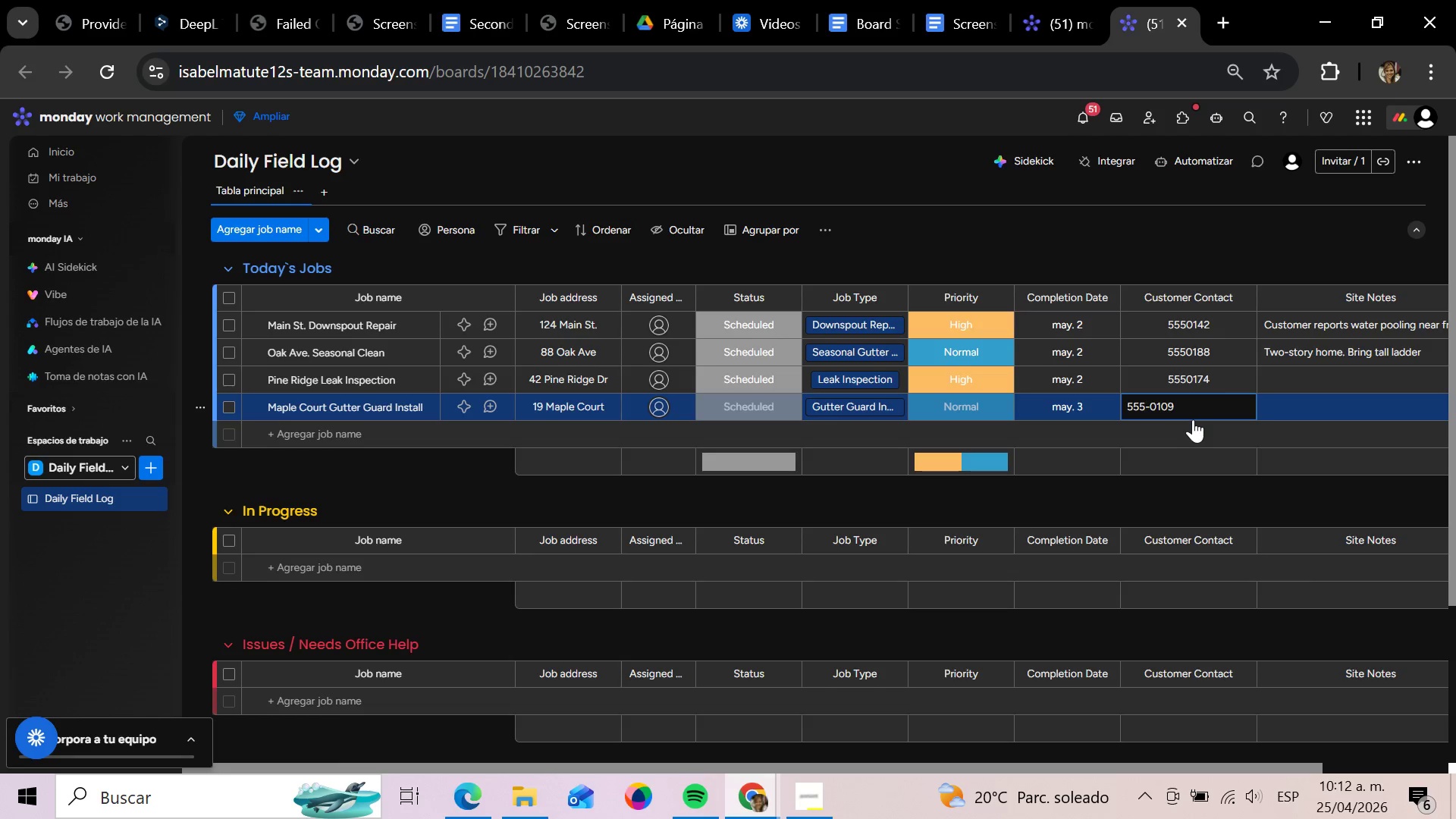 
key(Enter)
 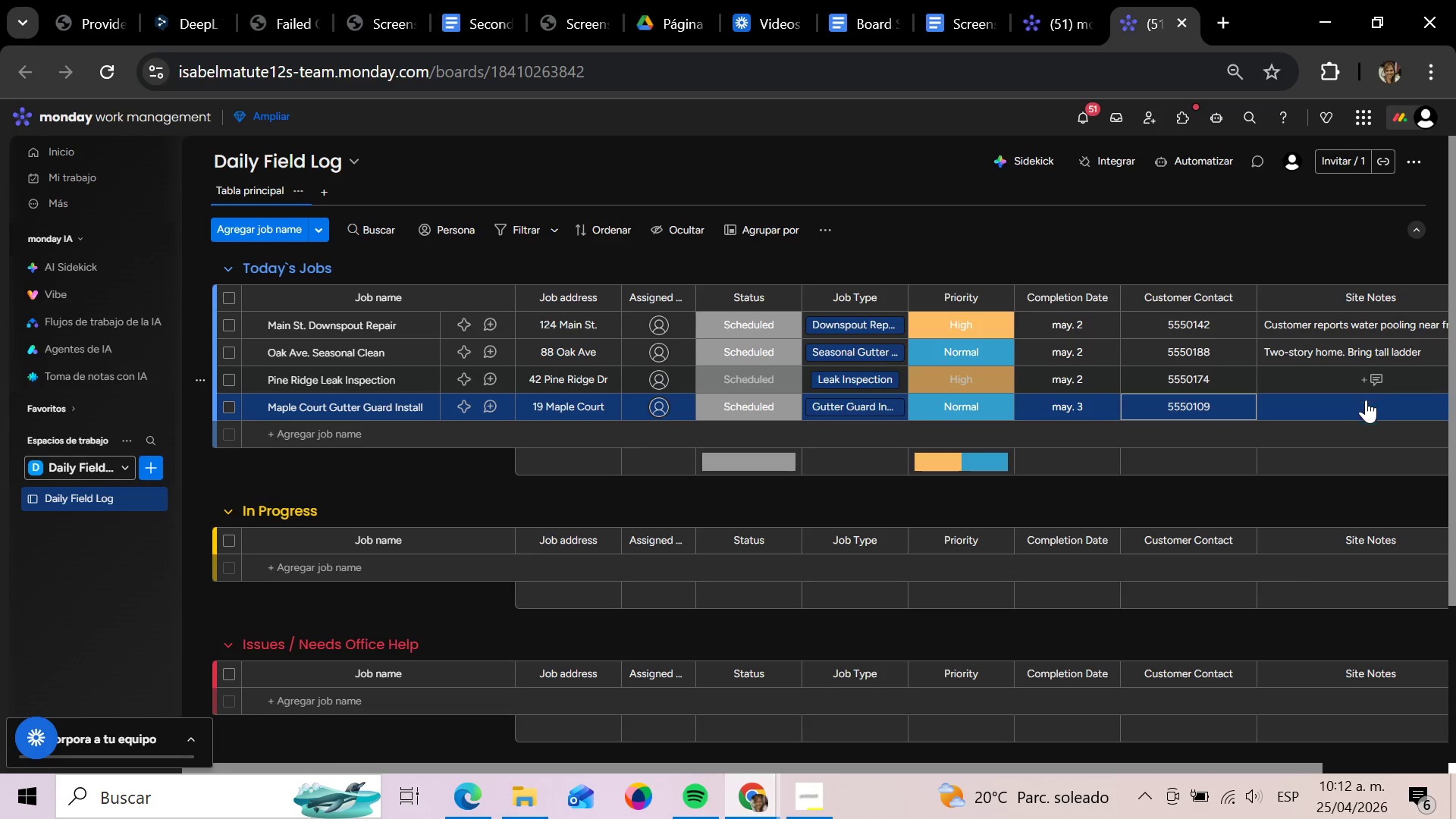 
wait(5.34)
 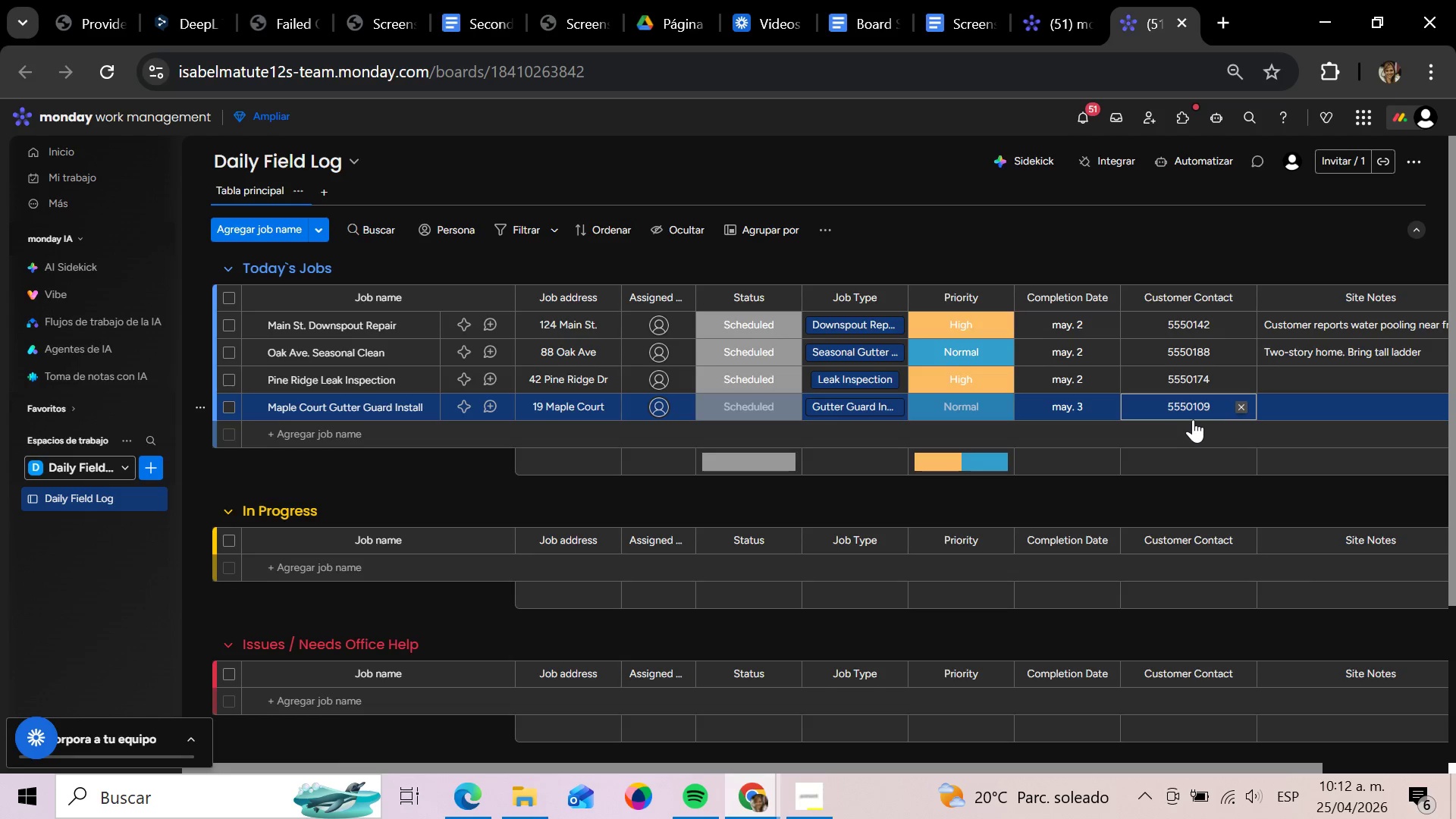 
left_click([1374, 370])
 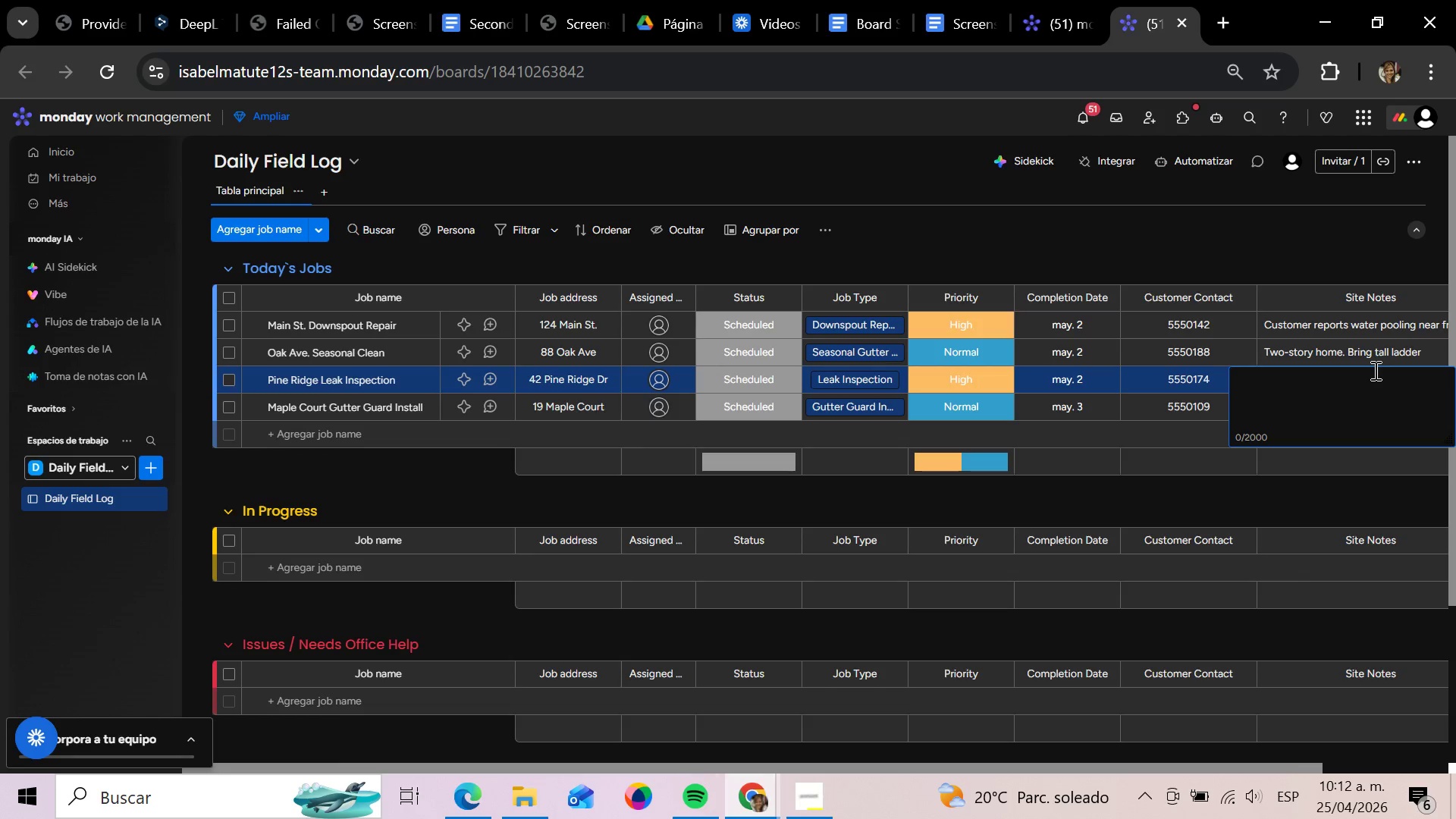 
type(Checkk)
key(Backspace)
type( R)
key(Backspace)
type(Rre)
key(Backspace)
key(Backspace)
key(Backspace)
type(RE)
key(Backspace)
key(Backspace)
type(rear Fo)
key(Backspace)
key(Backspace)
type(roofline above patio)
 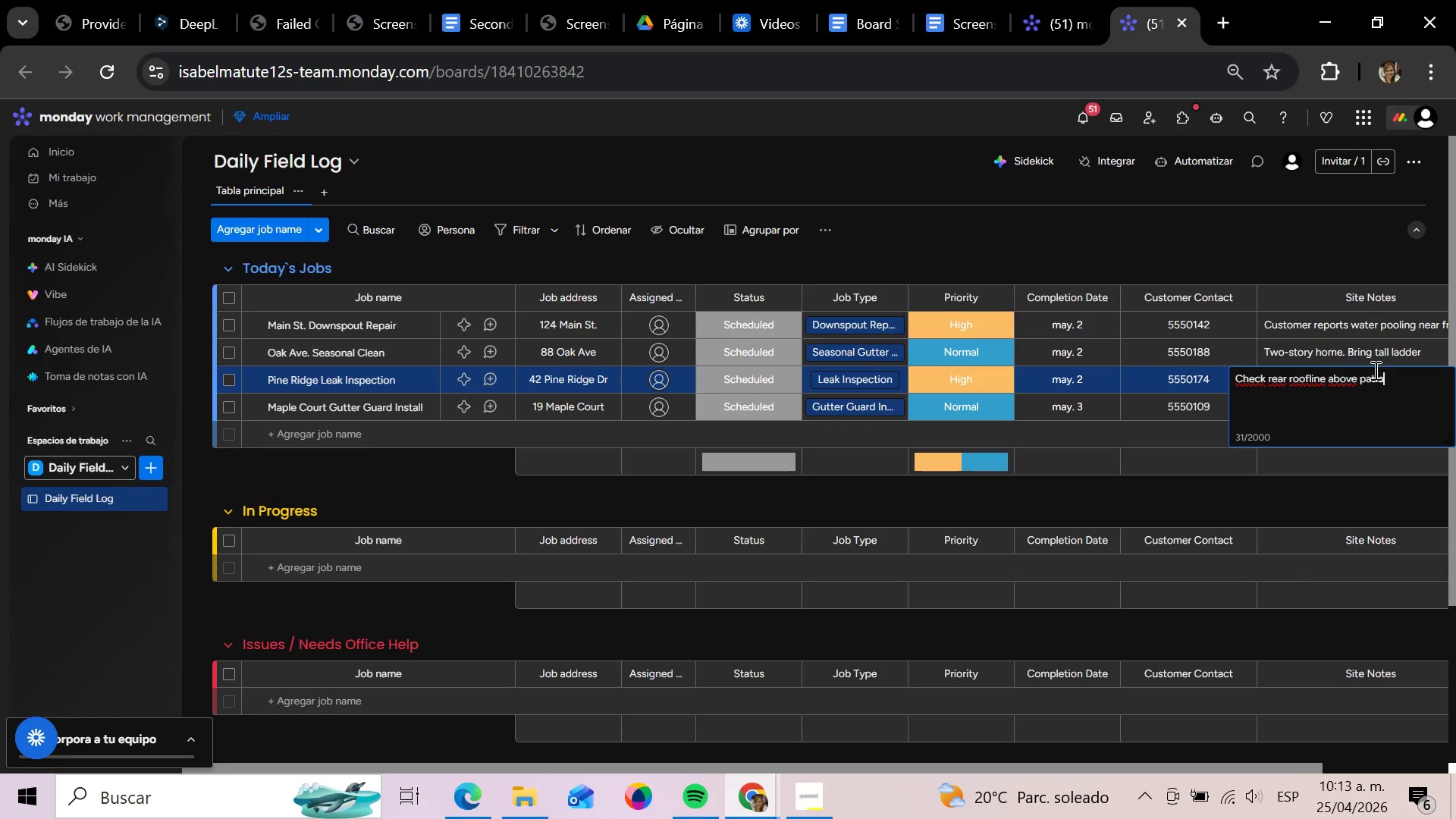 
key(Enter)
 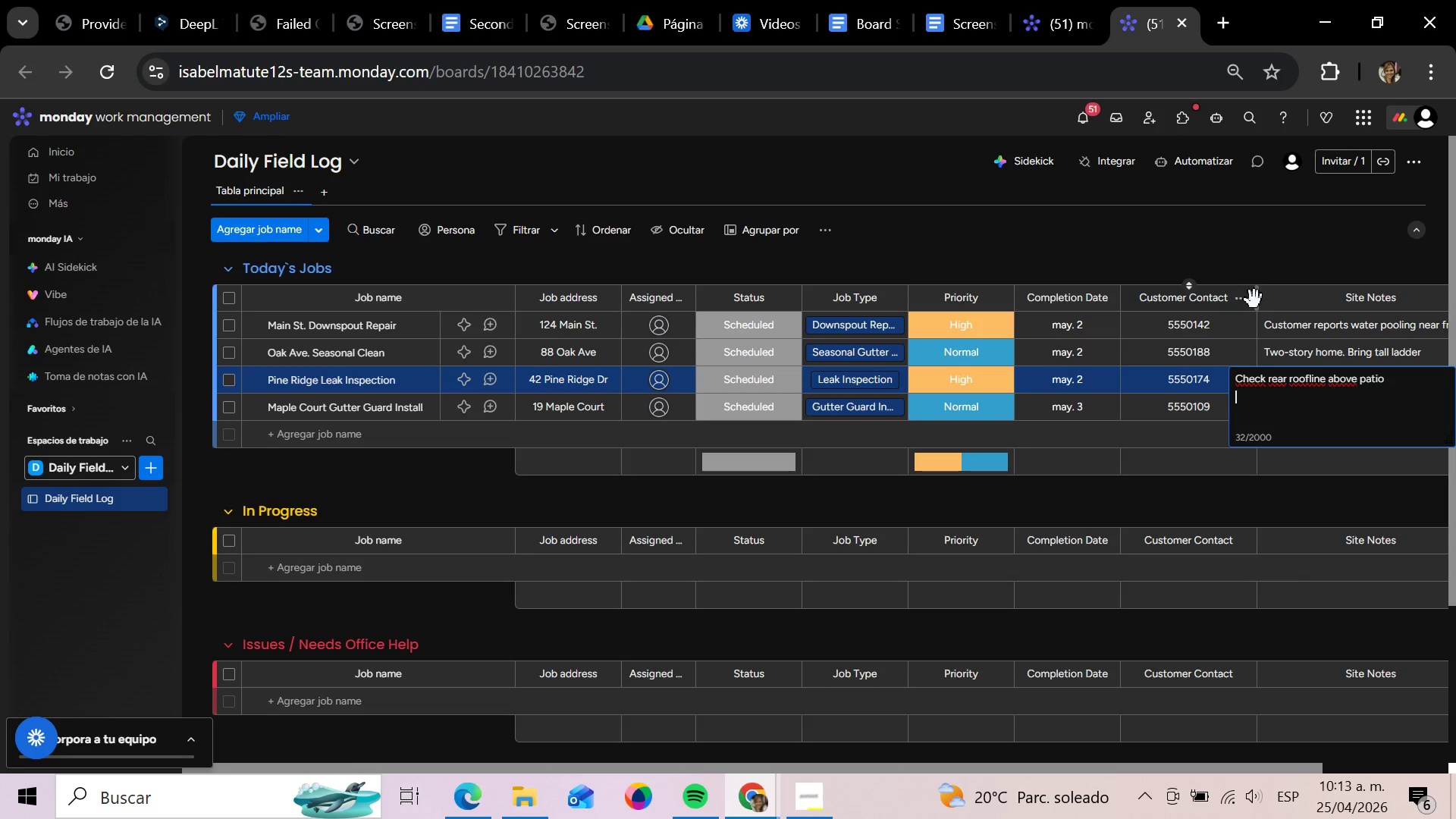 
left_click([1254, 270])
 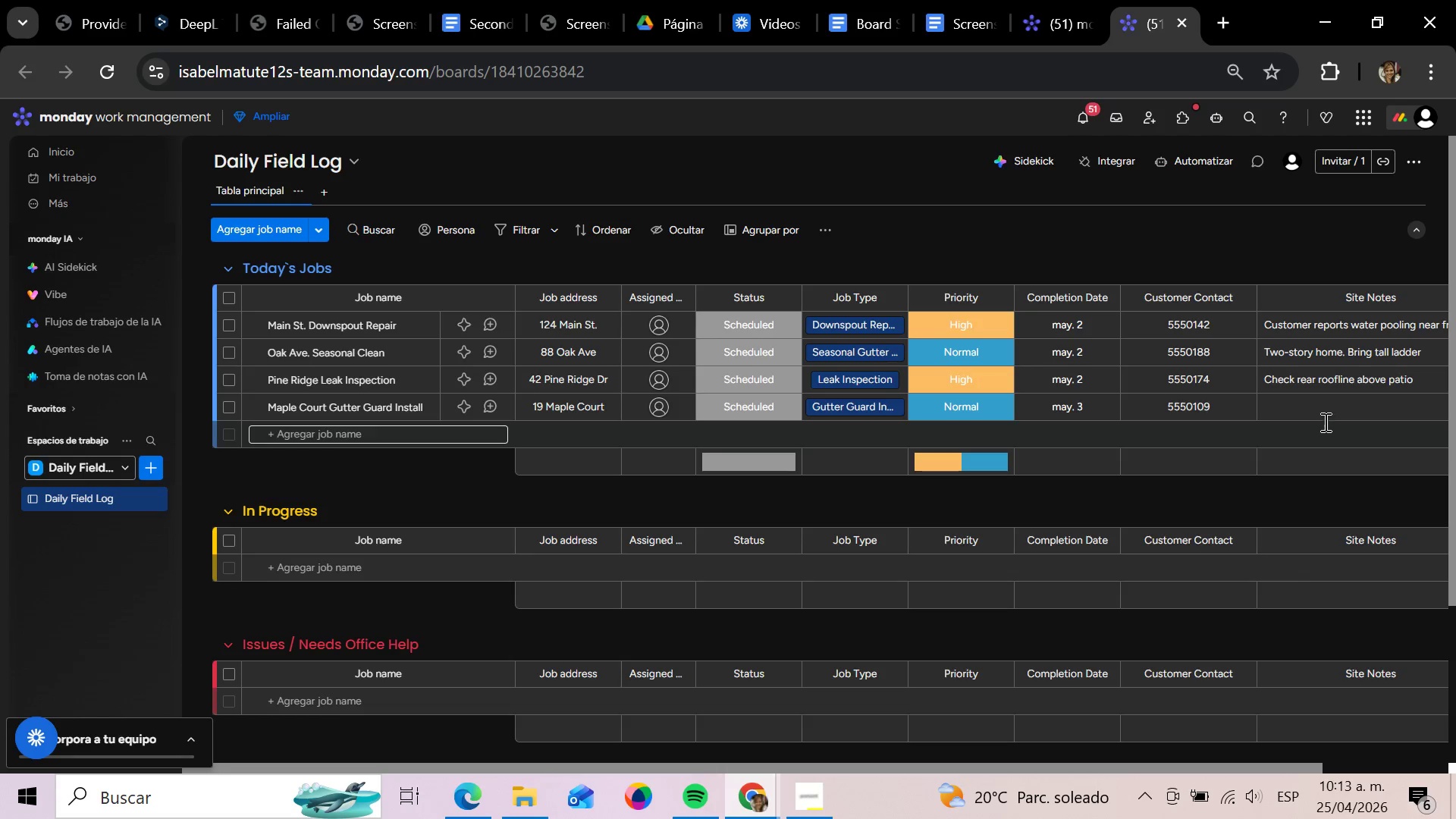 
left_click([1319, 399])
 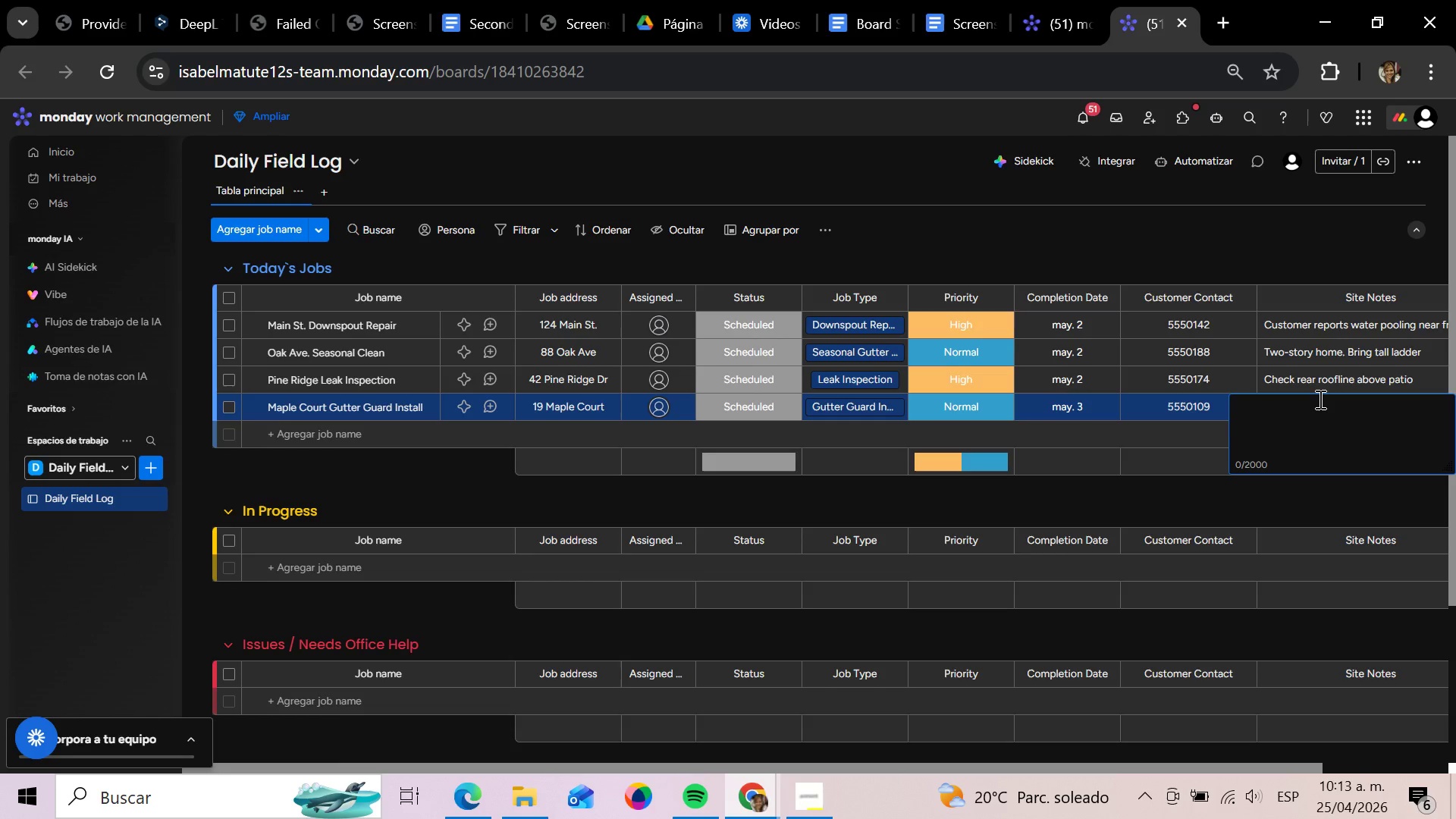 
wait(15.52)
 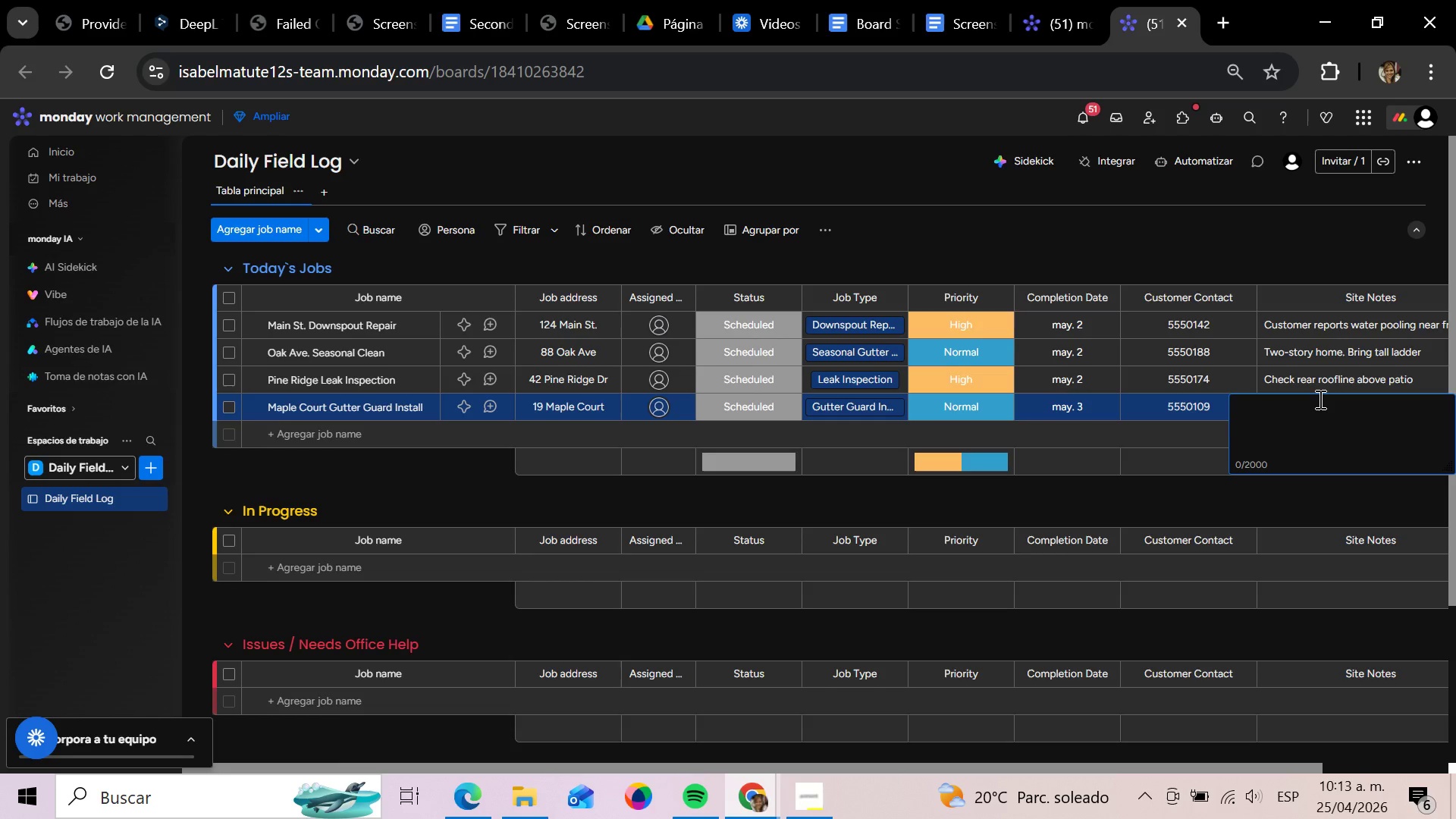 
type(Materials confirmed in trucj)
key(Backspace)
type(k inventory)
 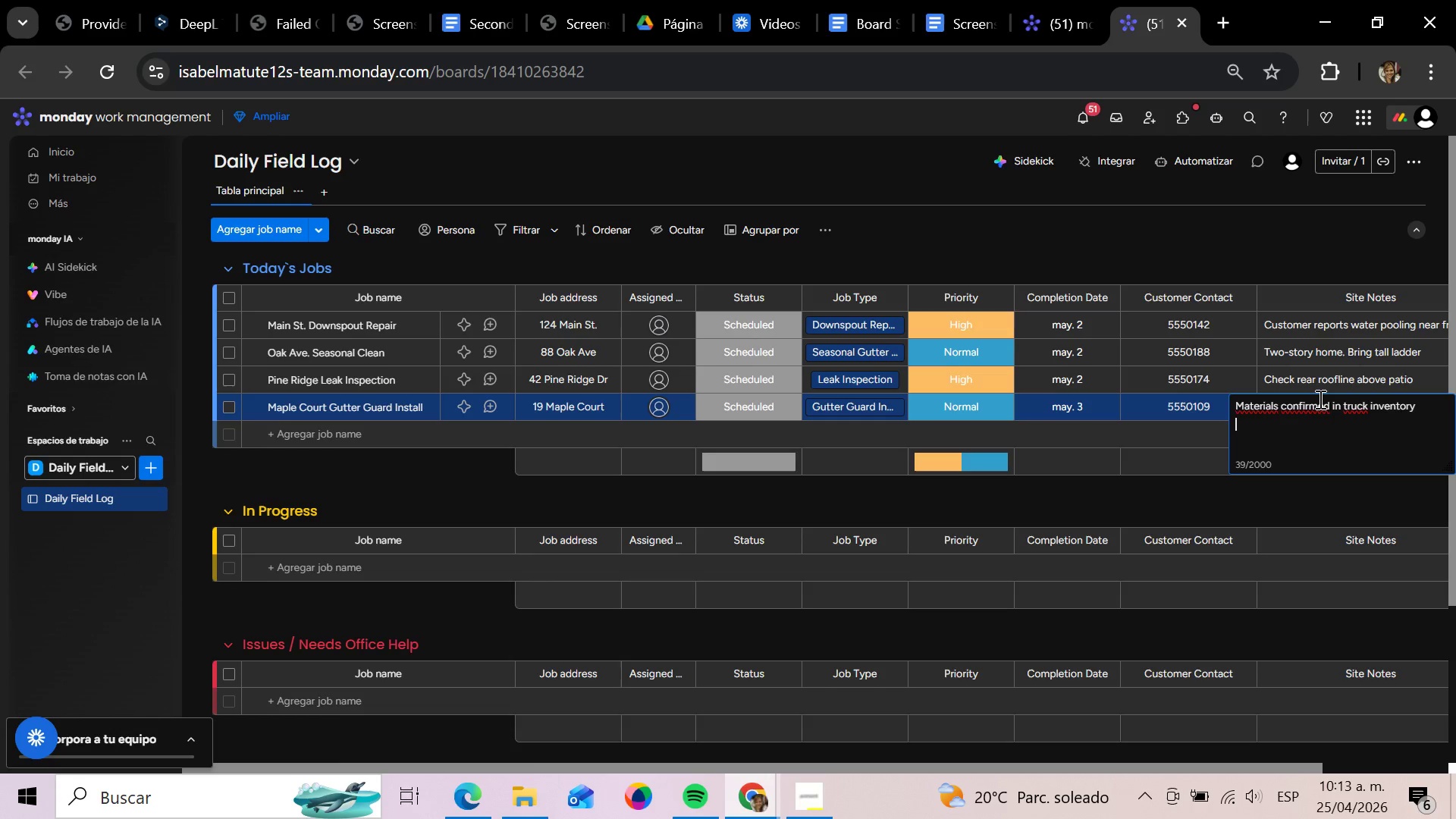 
key(Enter)
 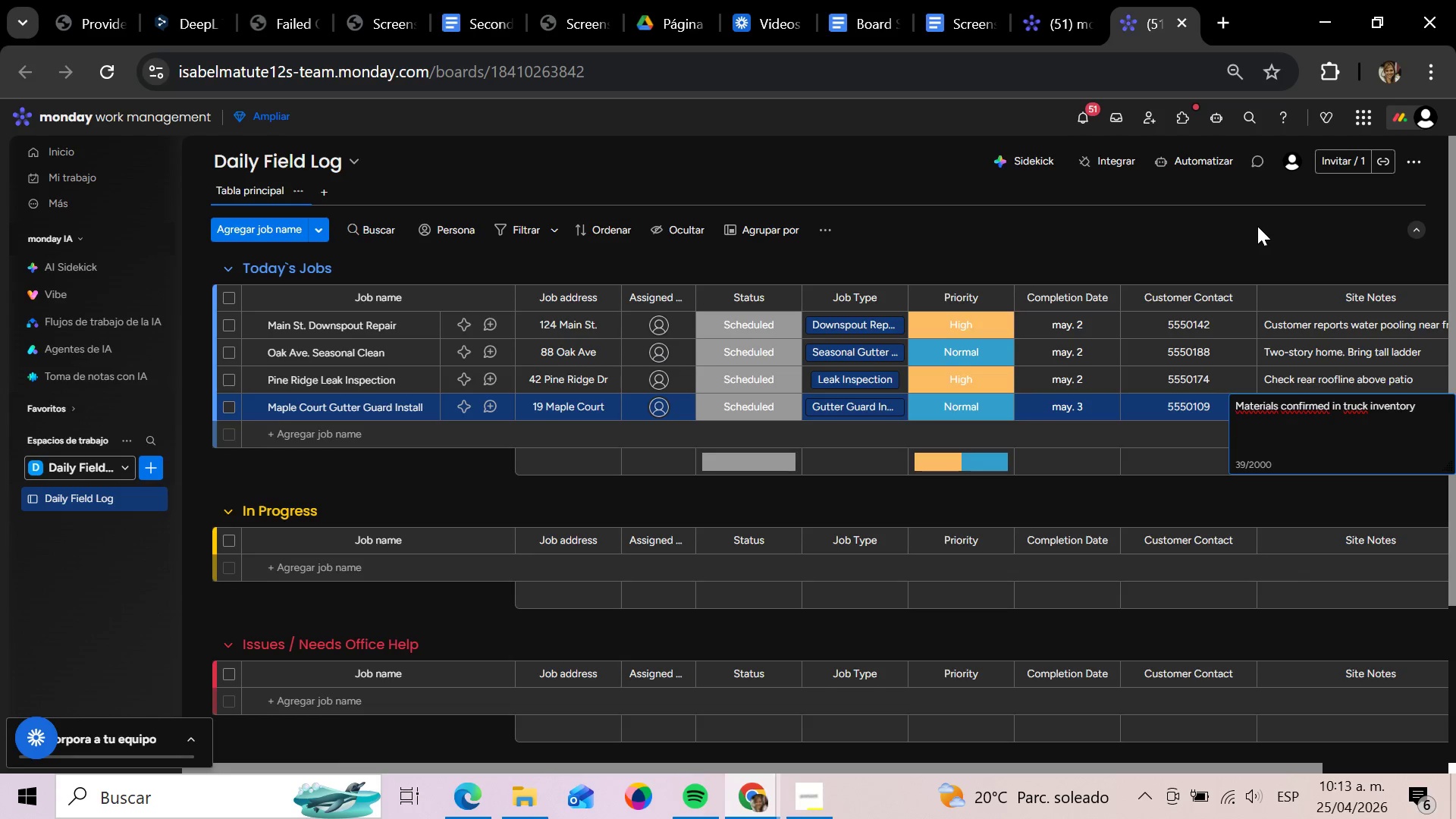 
left_click([1260, 228])
 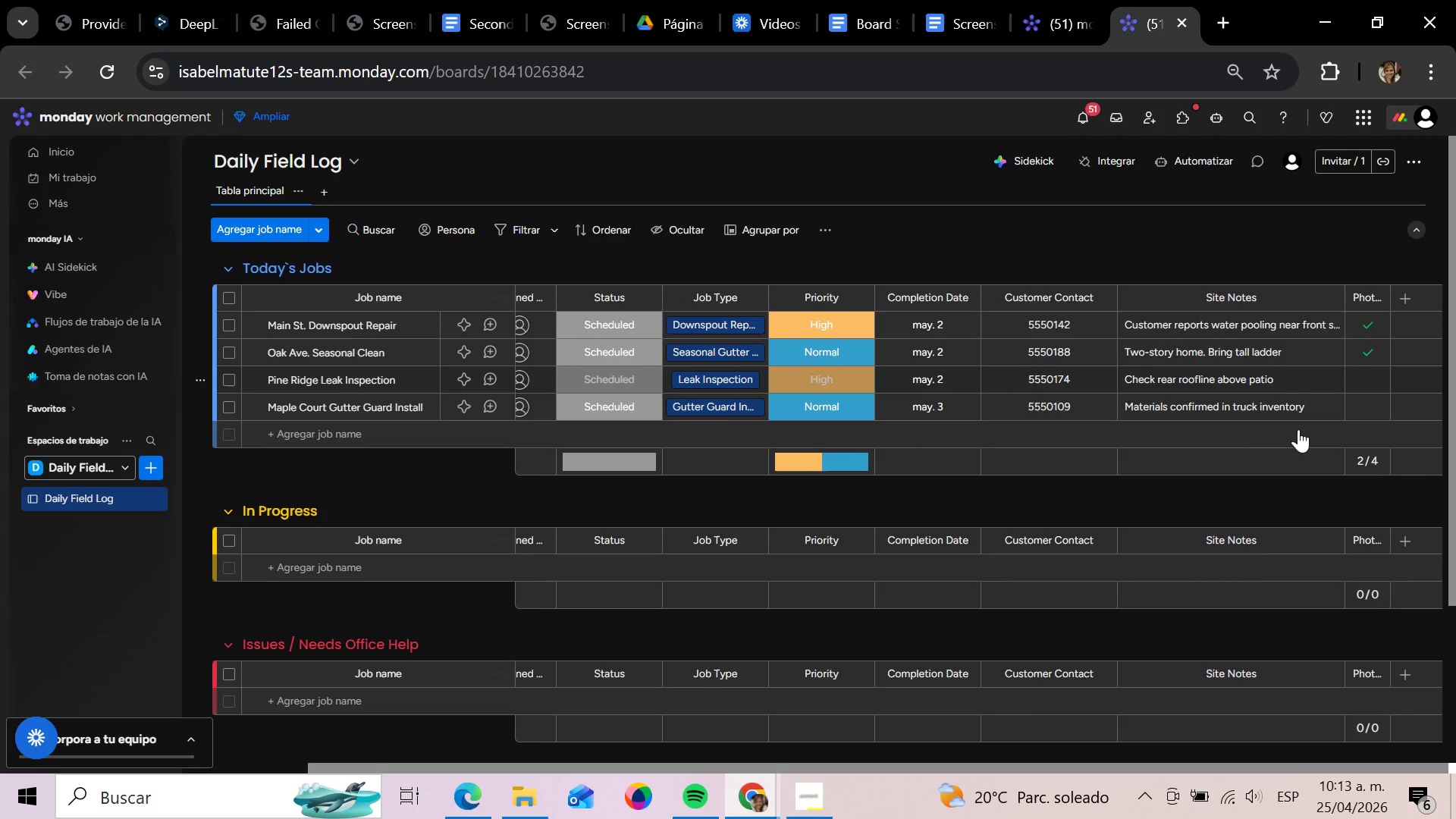 
left_click([1363, 383])
 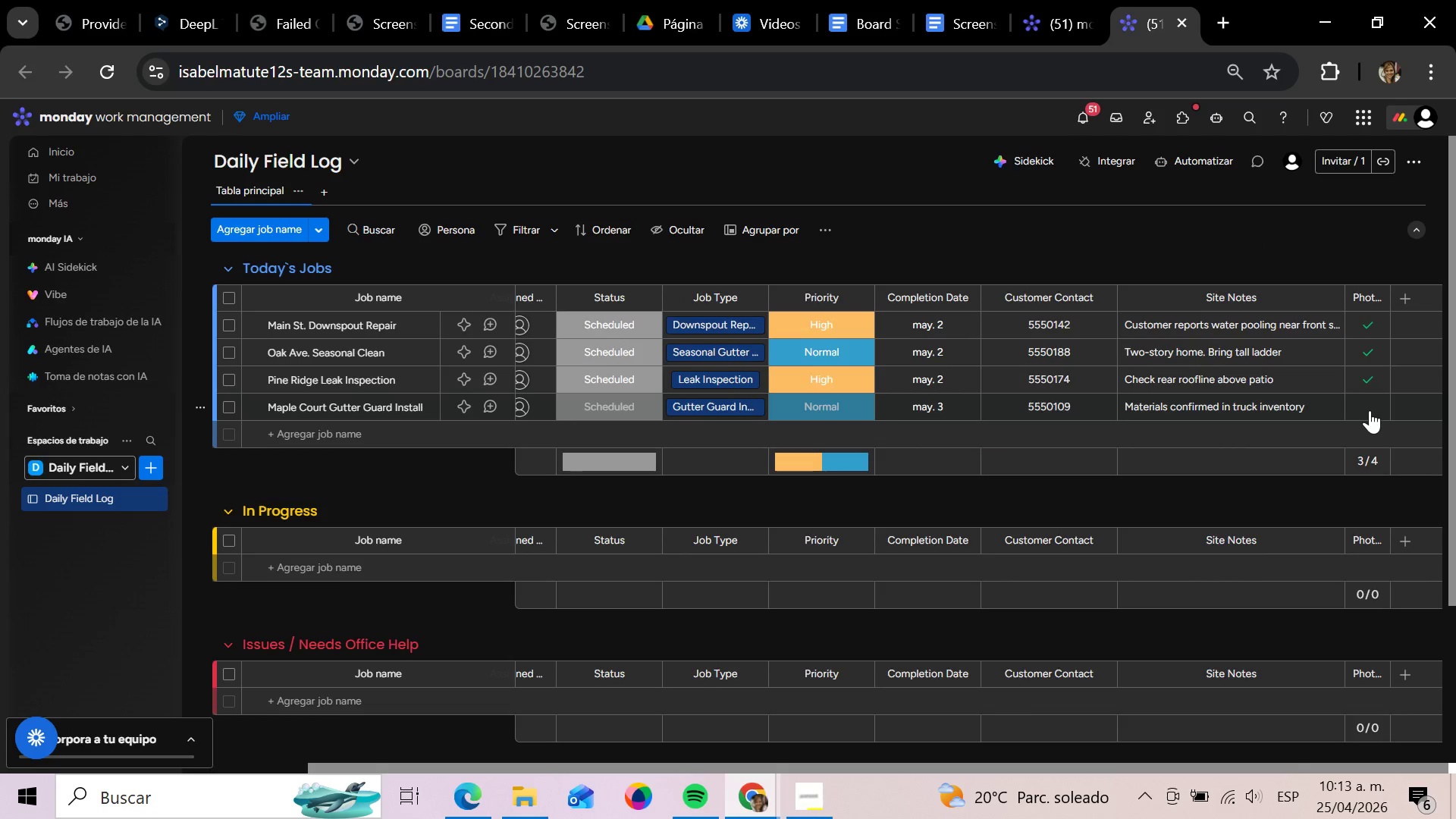 
left_click([1370, 410])
 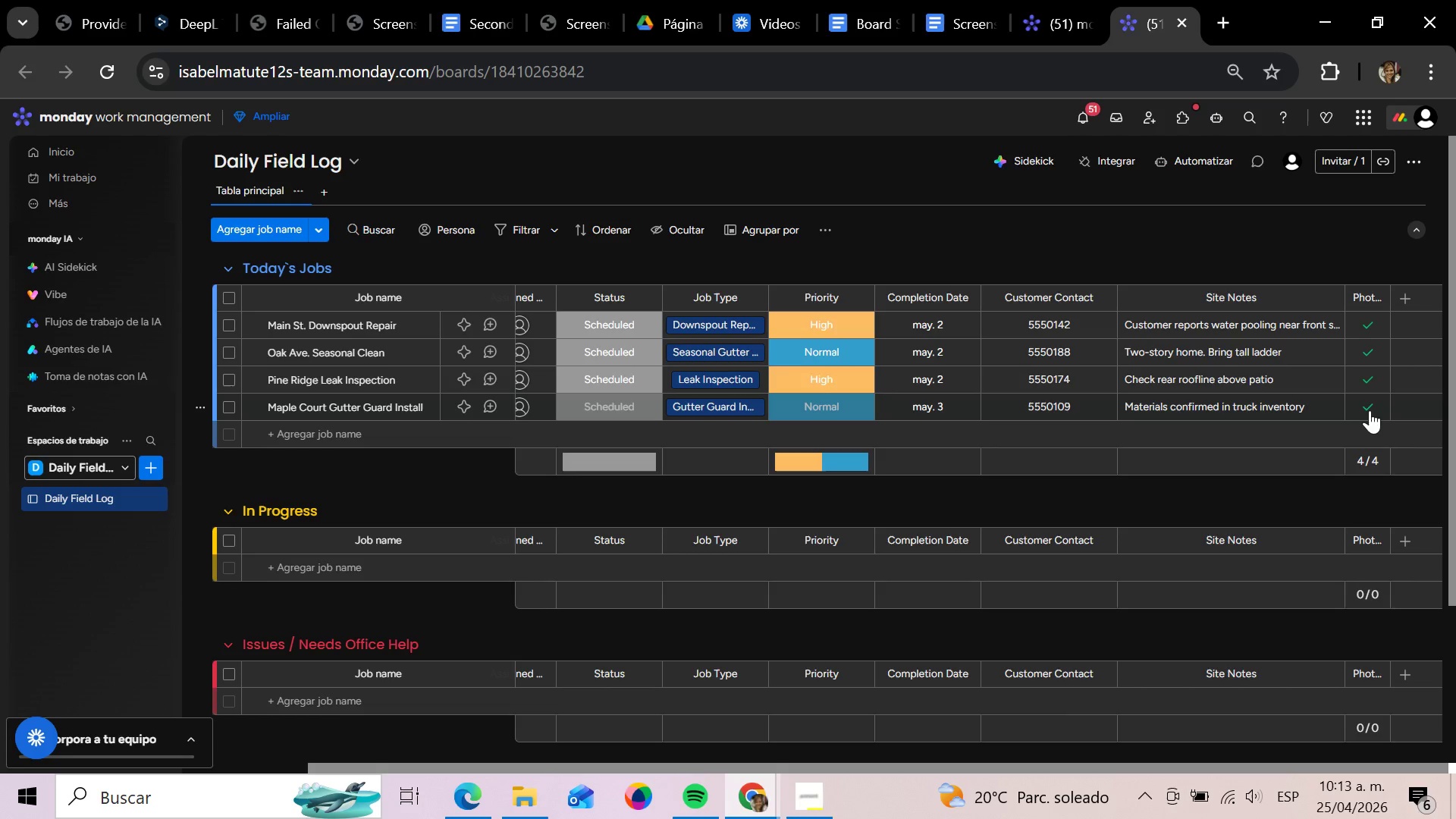 
left_click([1370, 410])
 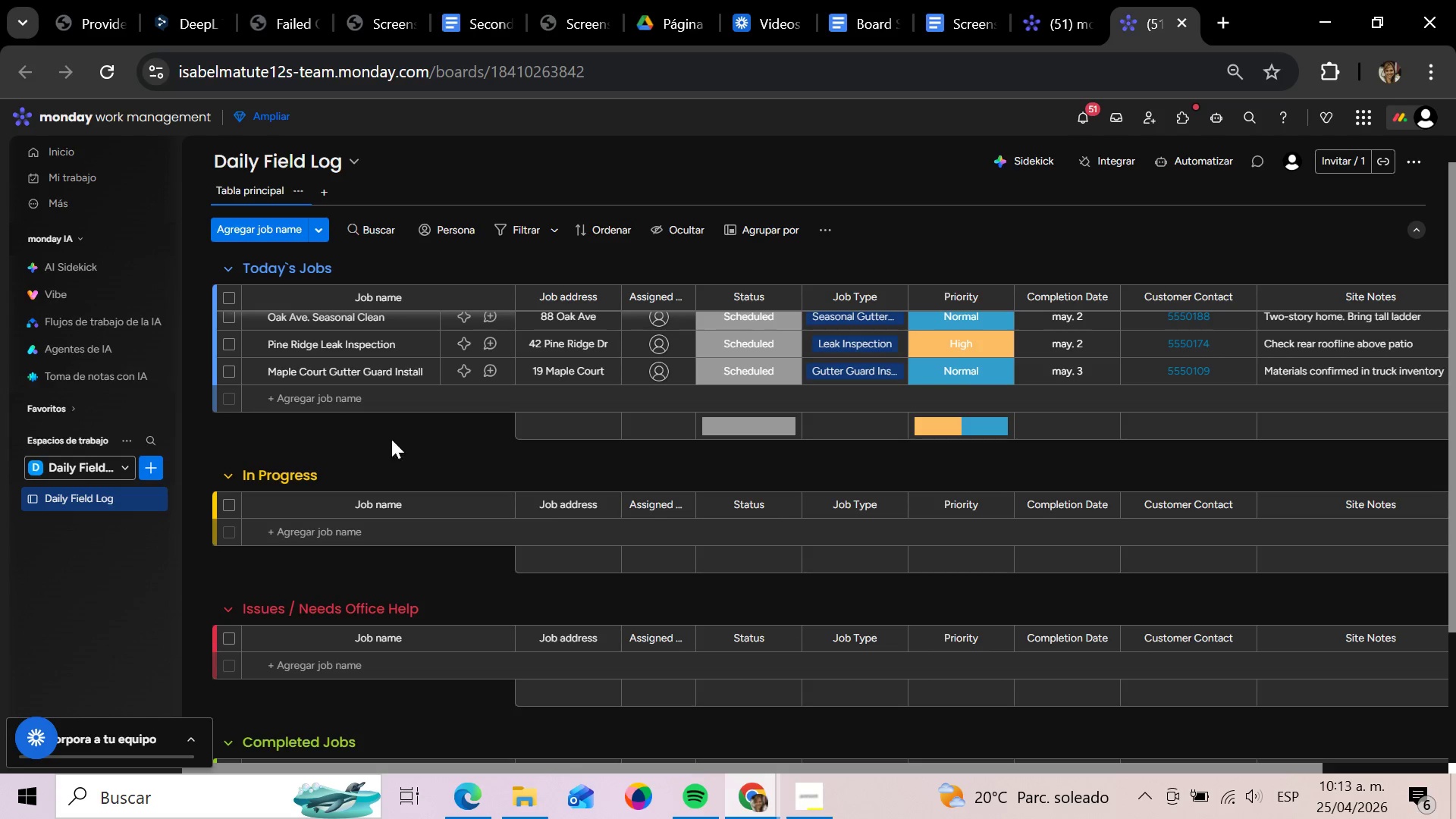 
wait(5.62)
 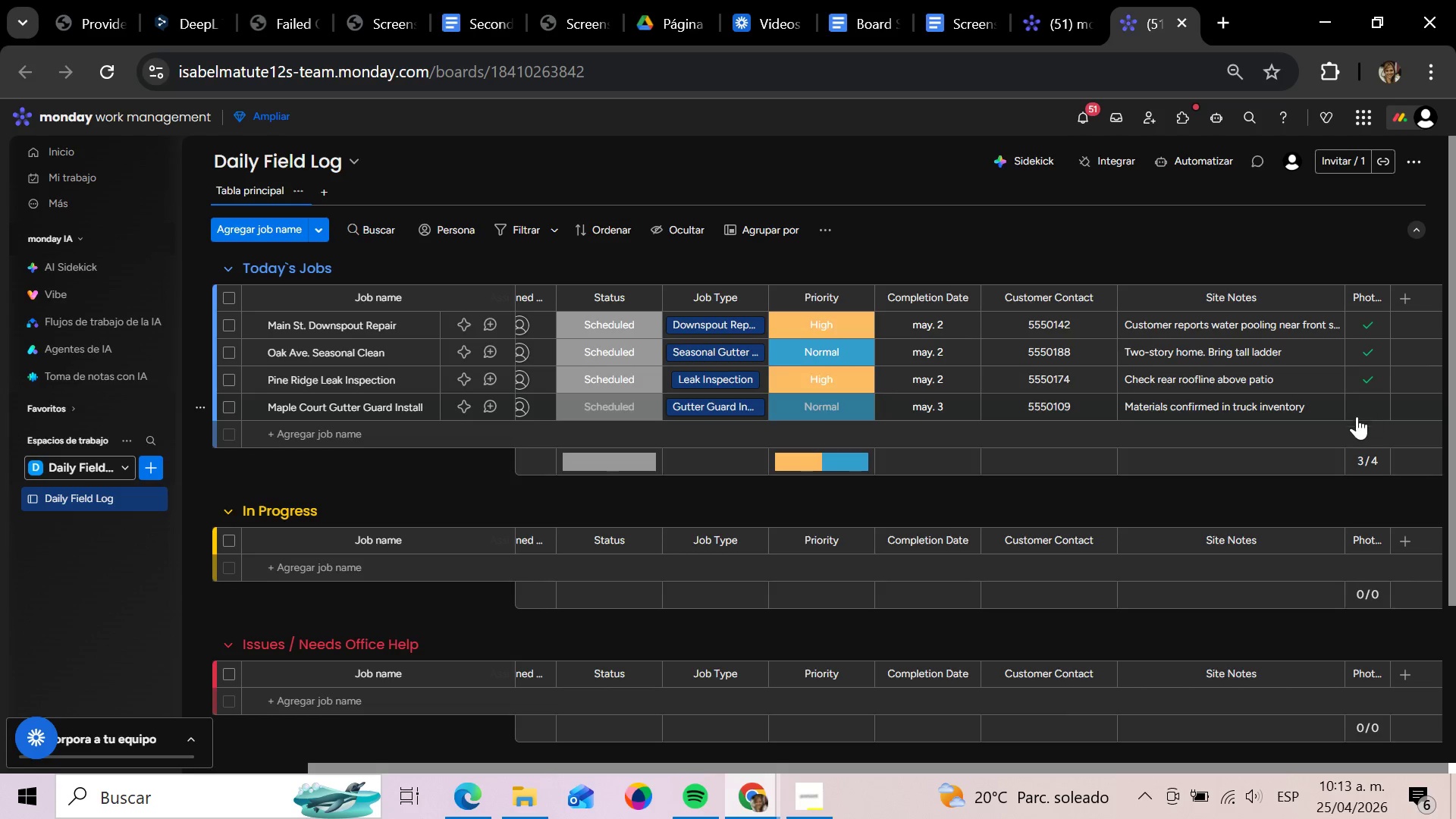 
left_click([362, 528])
 